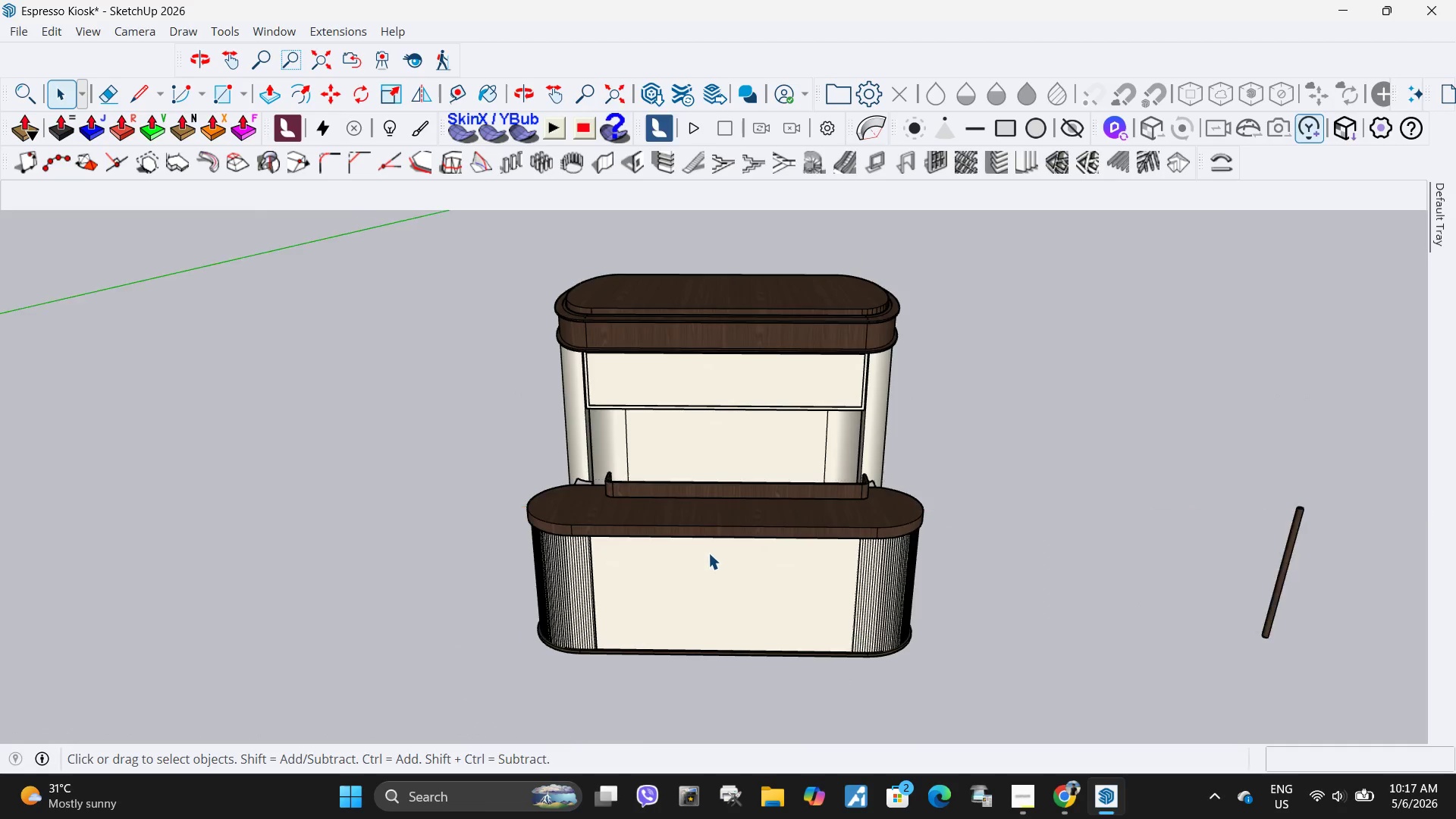 
double_click([693, 411])
 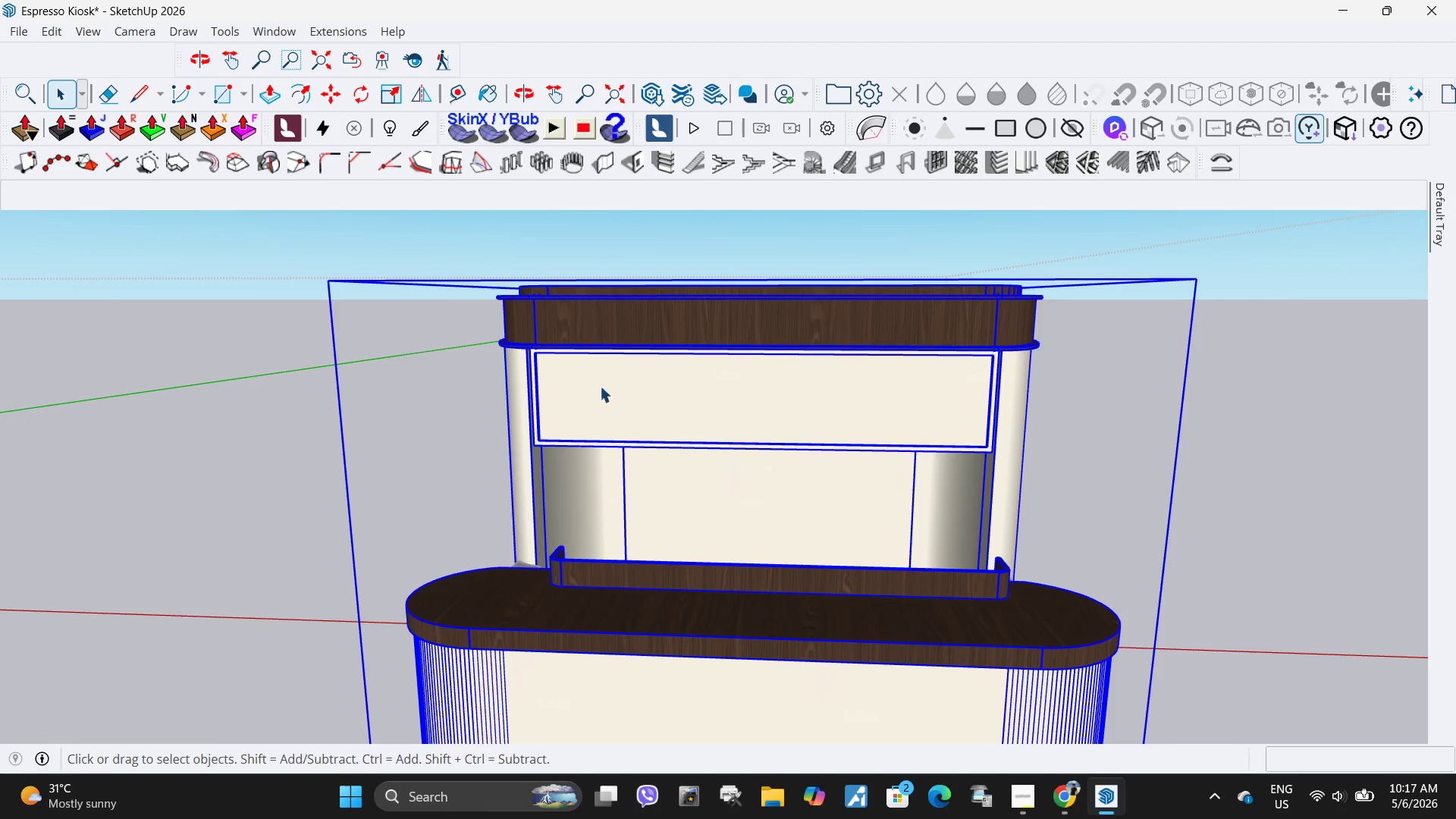 
scroll: coordinate [673, 340], scroll_direction: up, amount: 5.0
 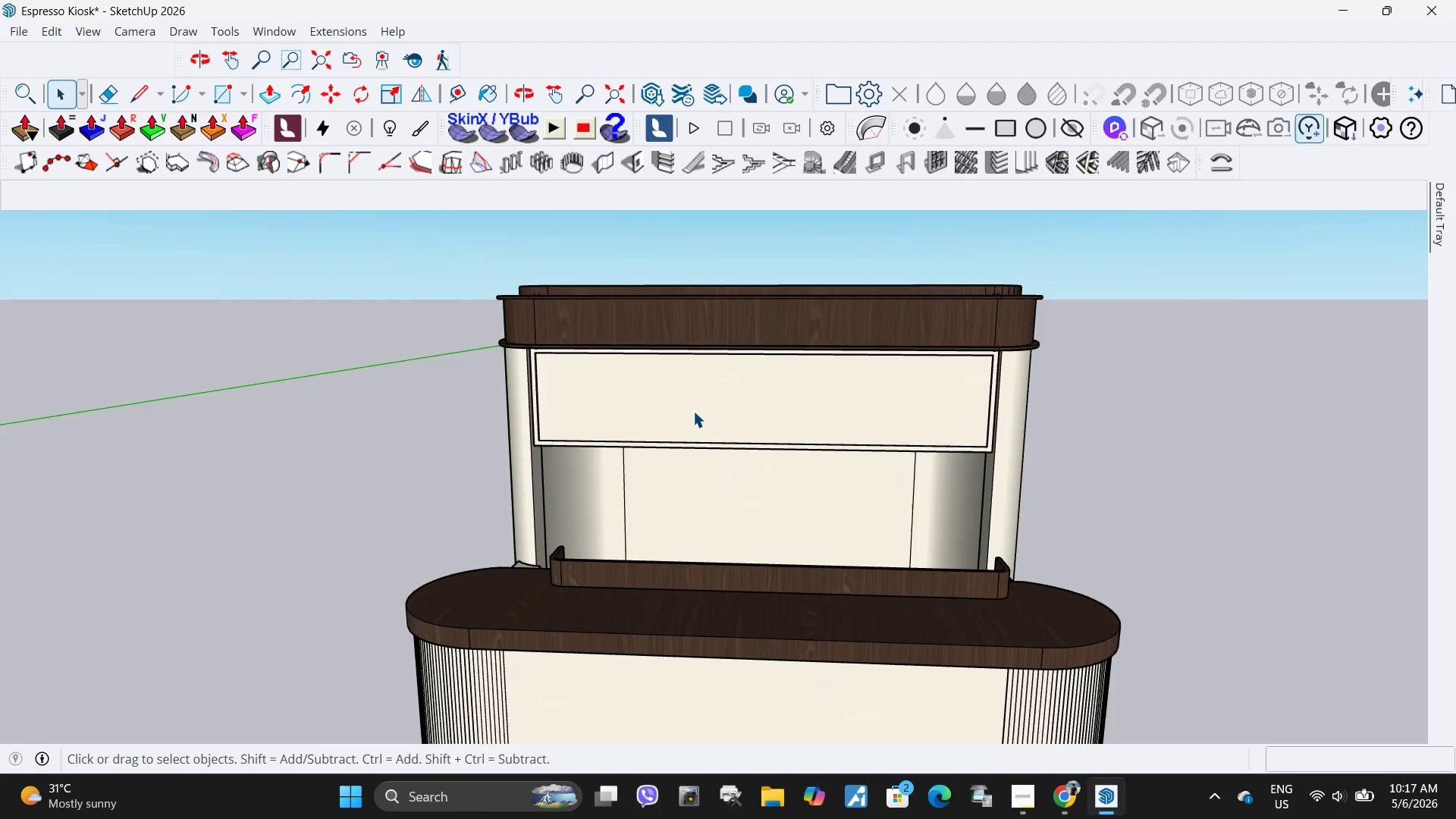 
double_click([623, 438])
 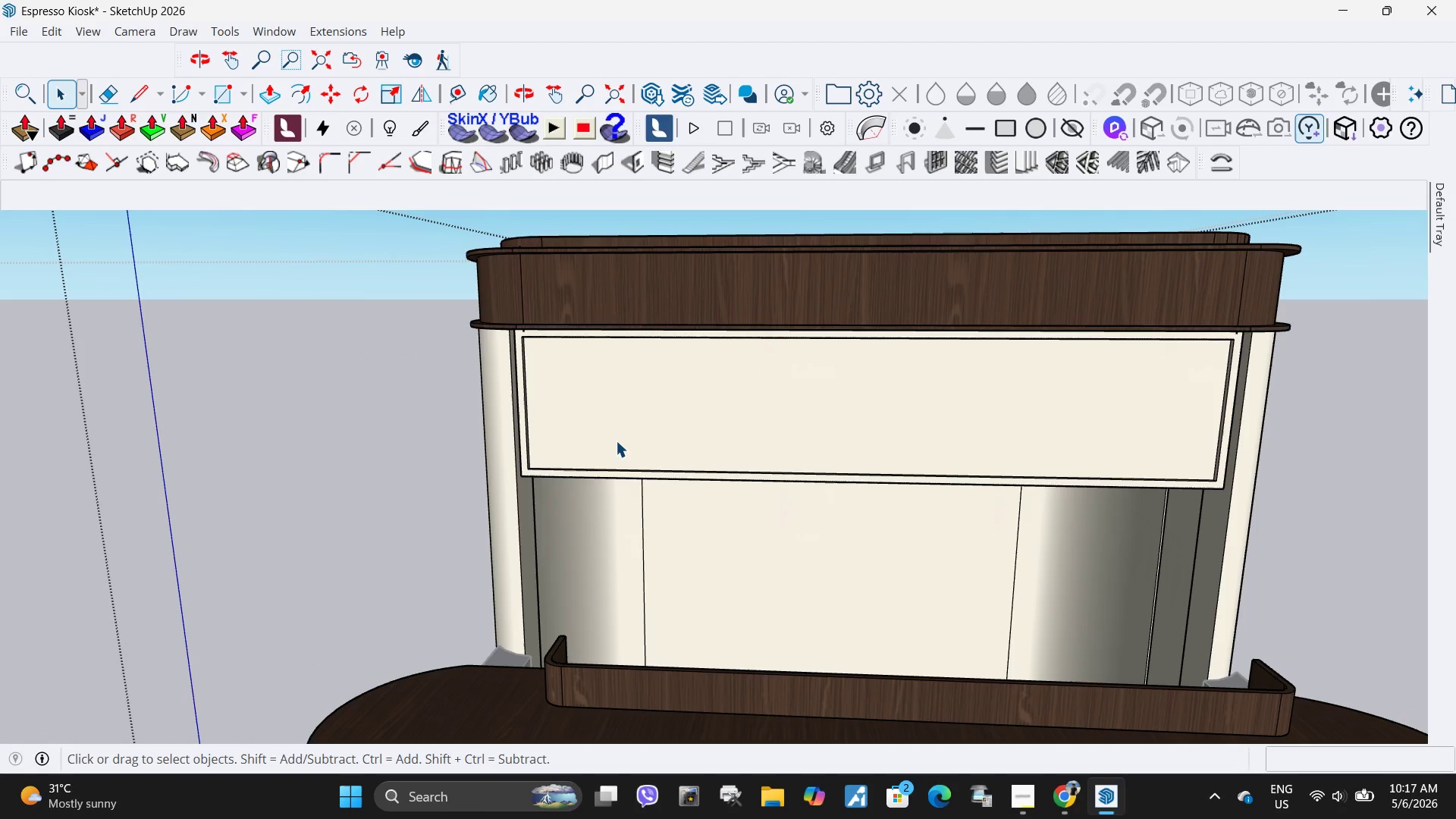 
scroll: coordinate [560, 384], scroll_direction: up, amount: 4.0
 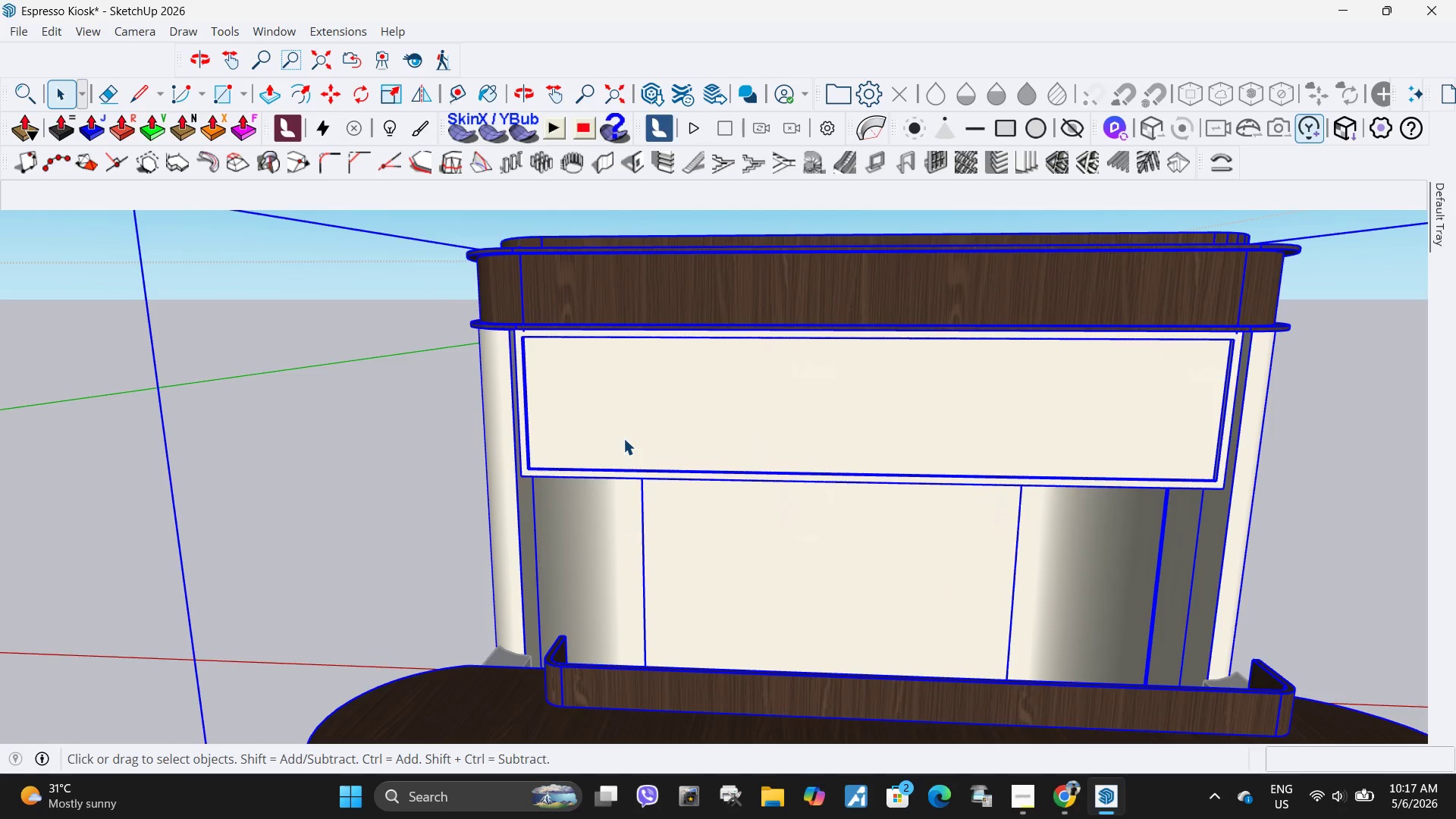 
triple_click([616, 441])
 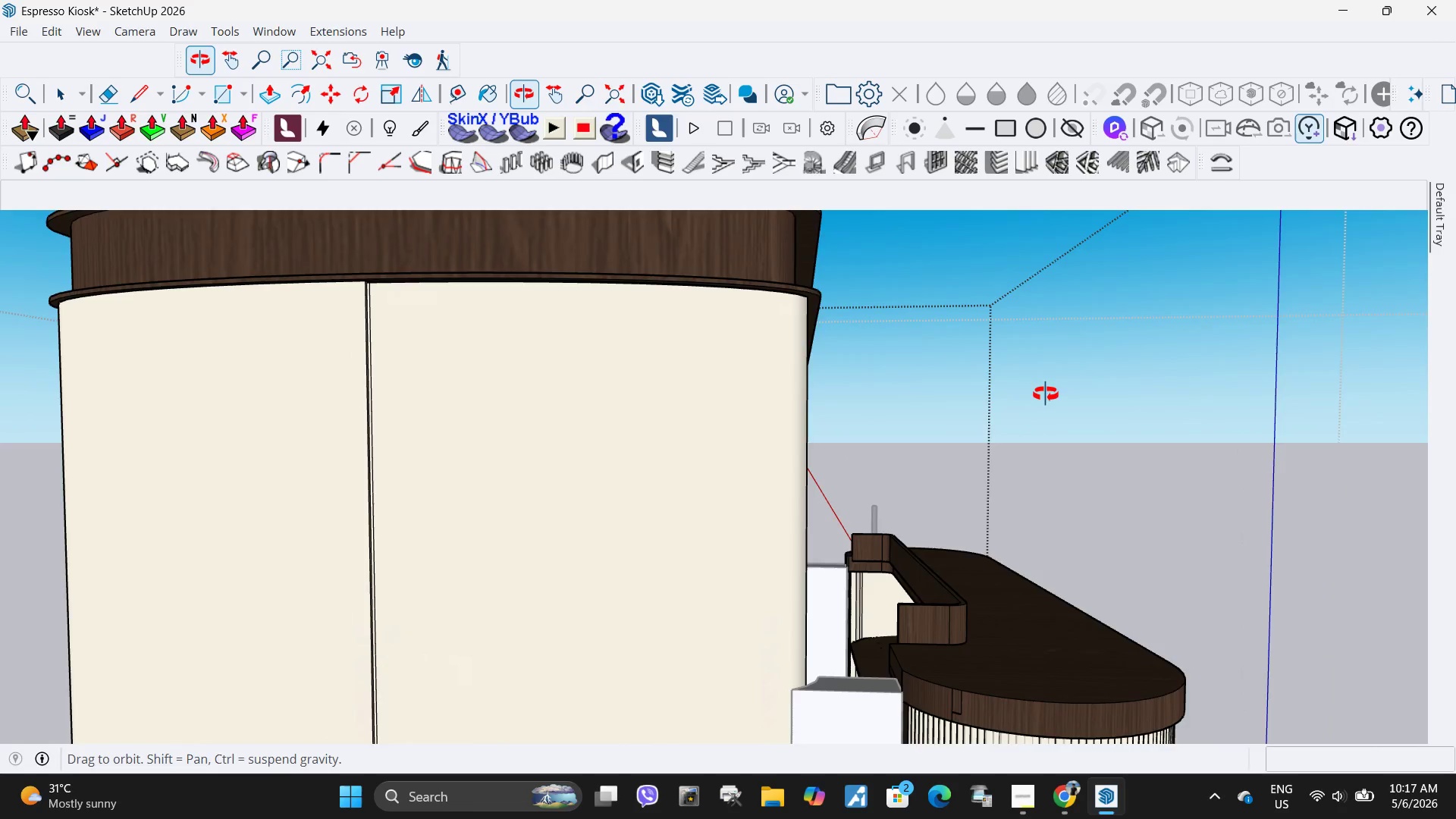 
left_click_drag(start_coordinate=[722, 414], to_coordinate=[865, 481])
 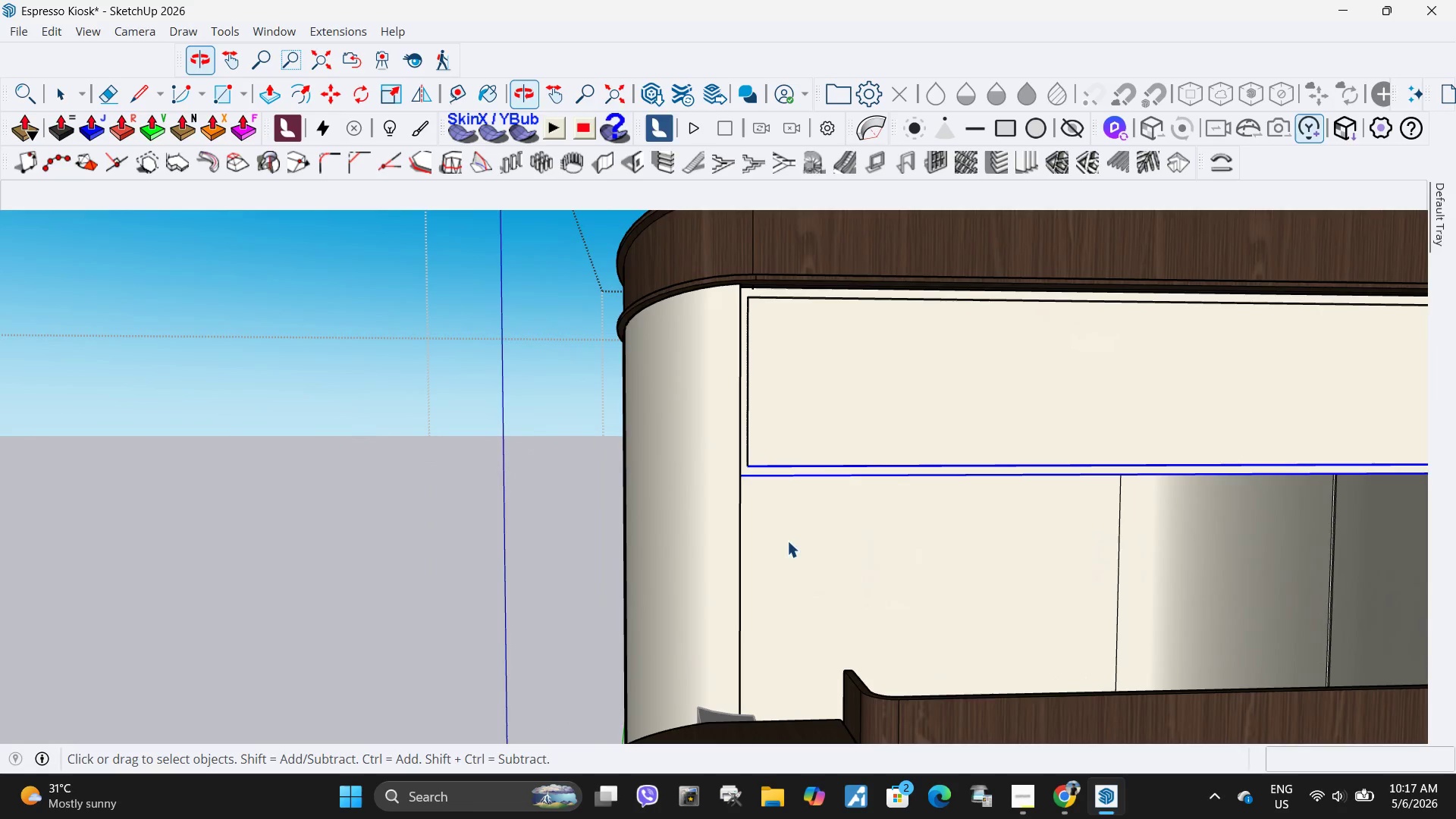 
key(M)
 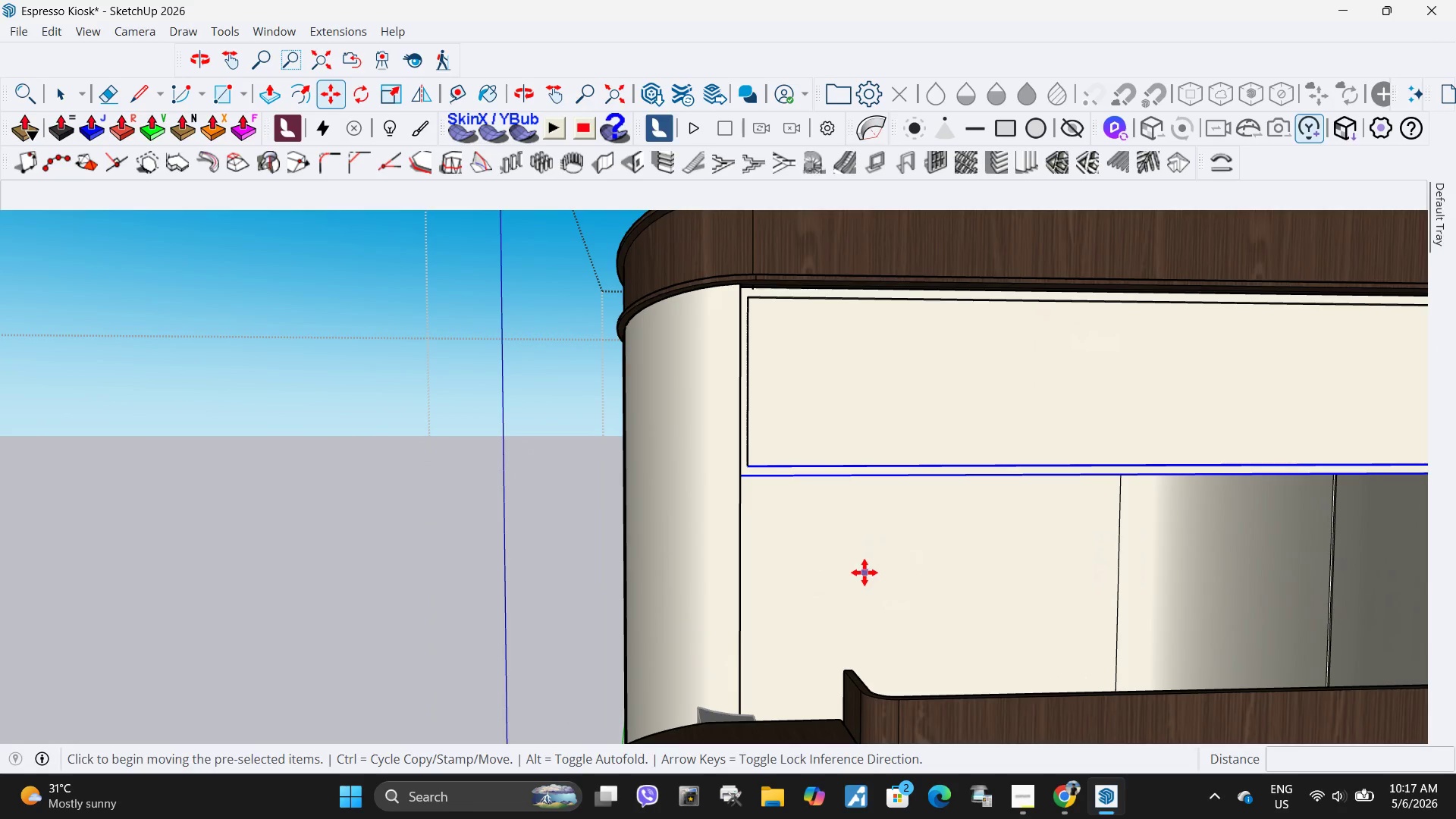 
left_click([864, 573])
 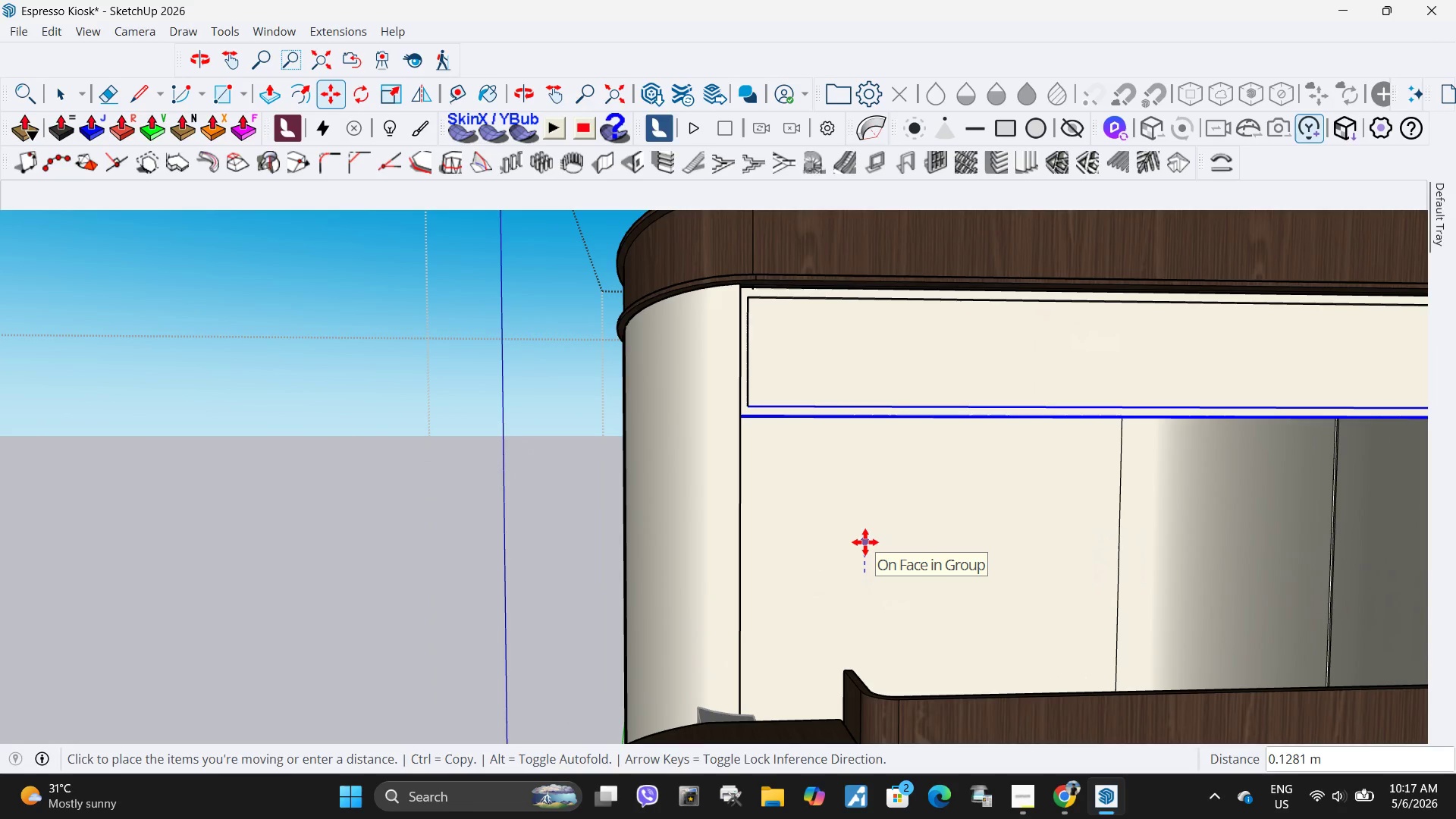 
key(NumpadDecimal)
 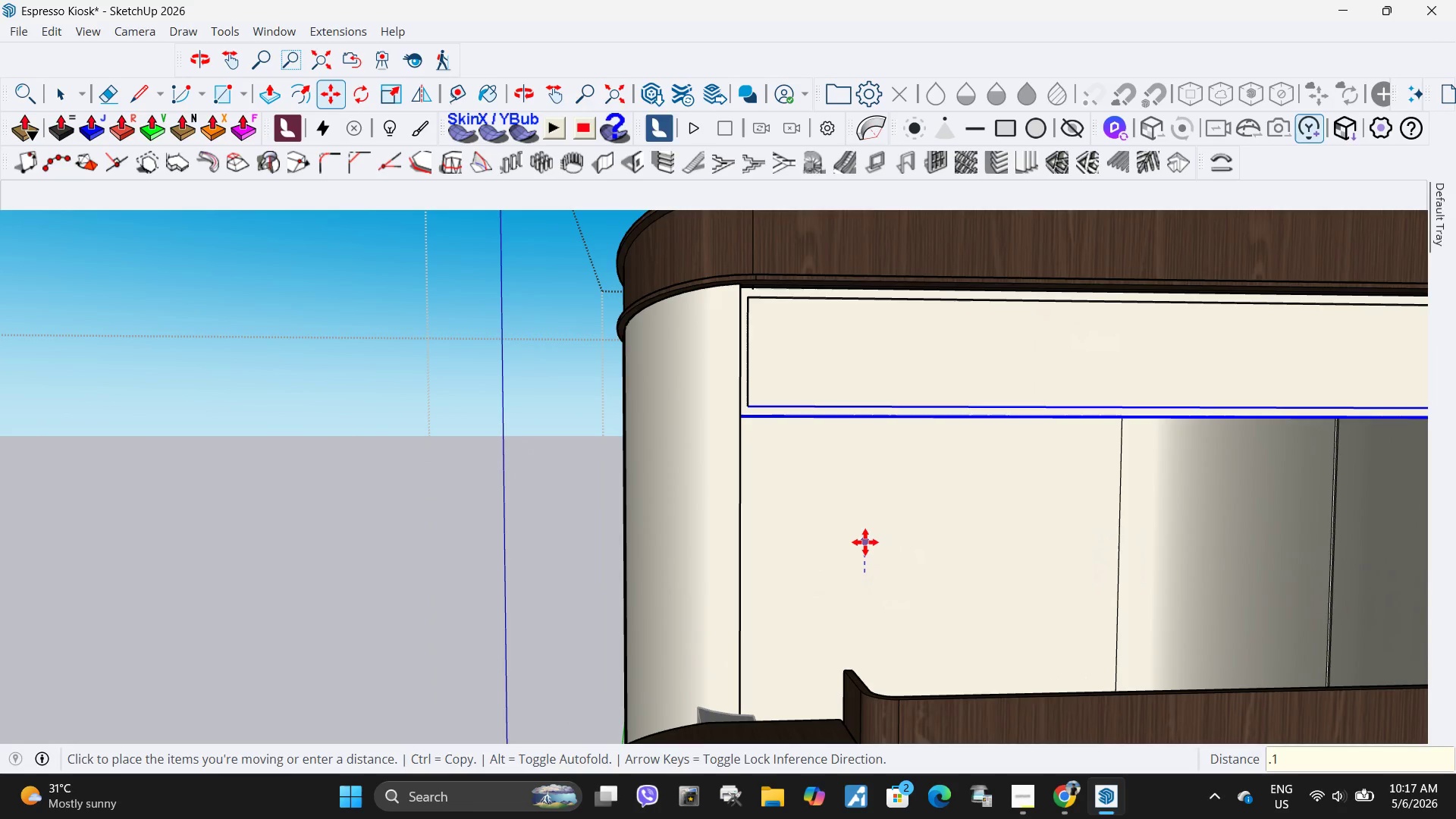 
key(Numpad1)
 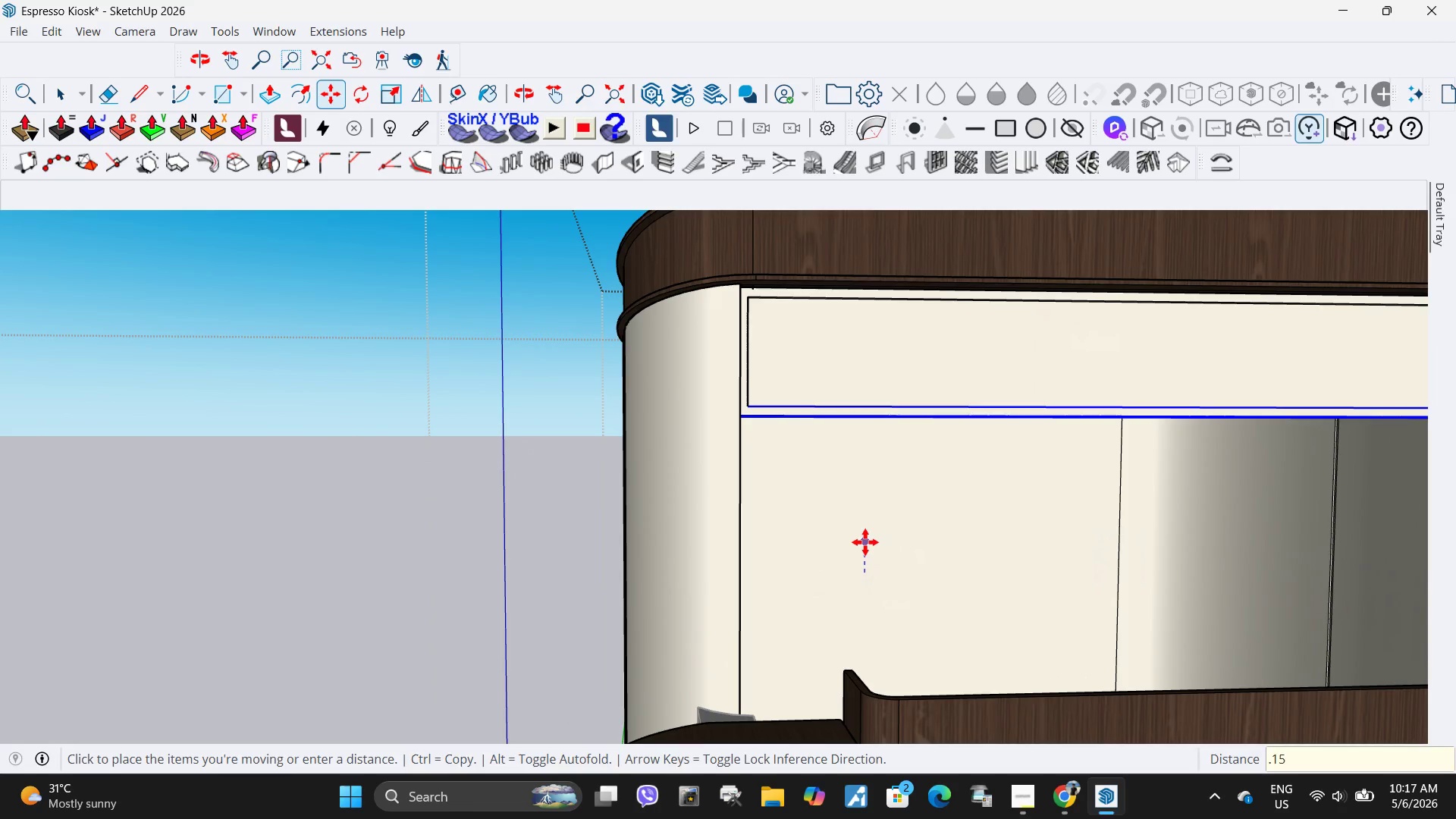 
key(Numpad5)
 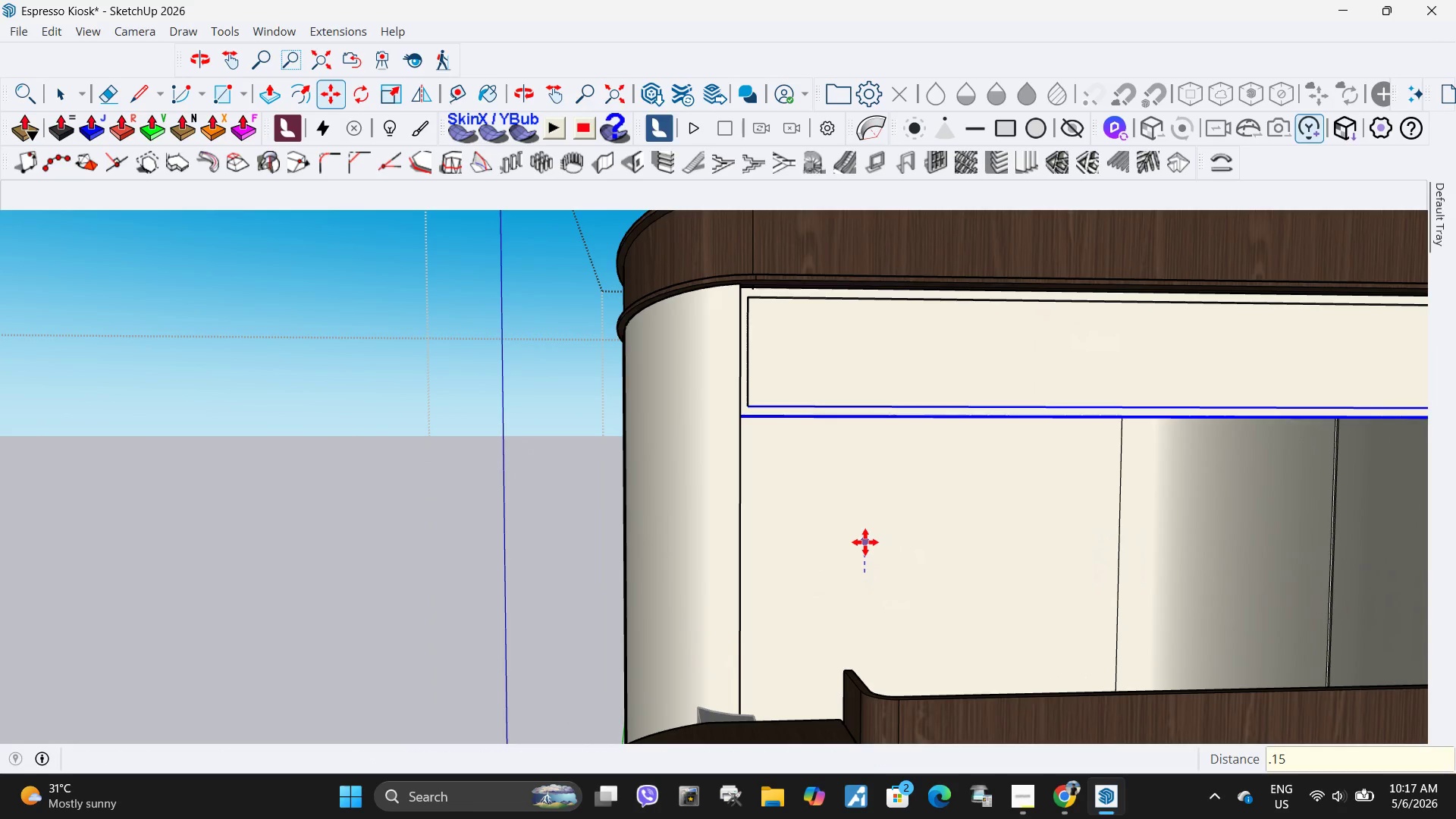 
key(NumpadEnter)
 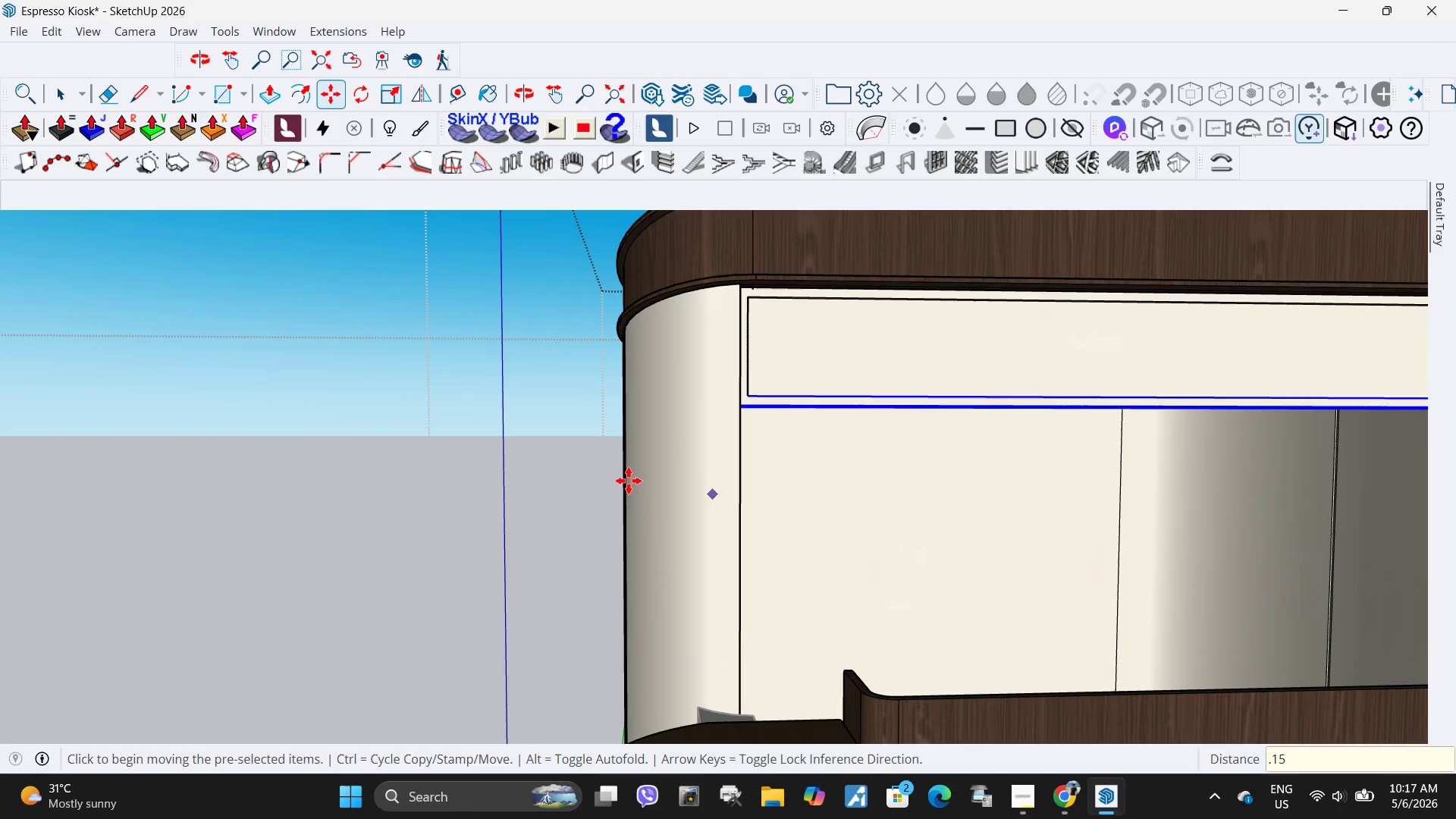 
scroll: coordinate [502, 491], scroll_direction: down, amount: 7.0
 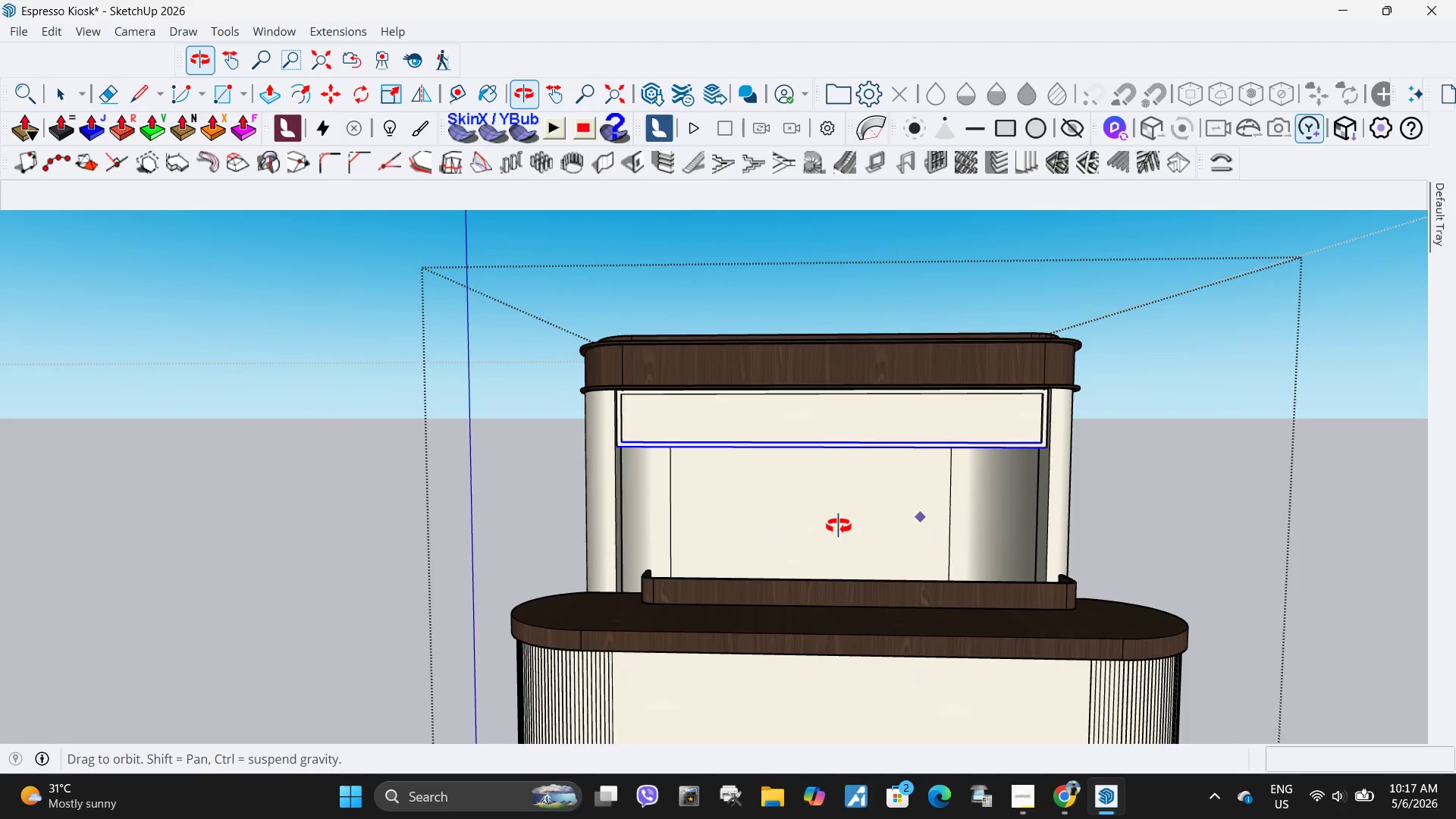 
key(Space)
 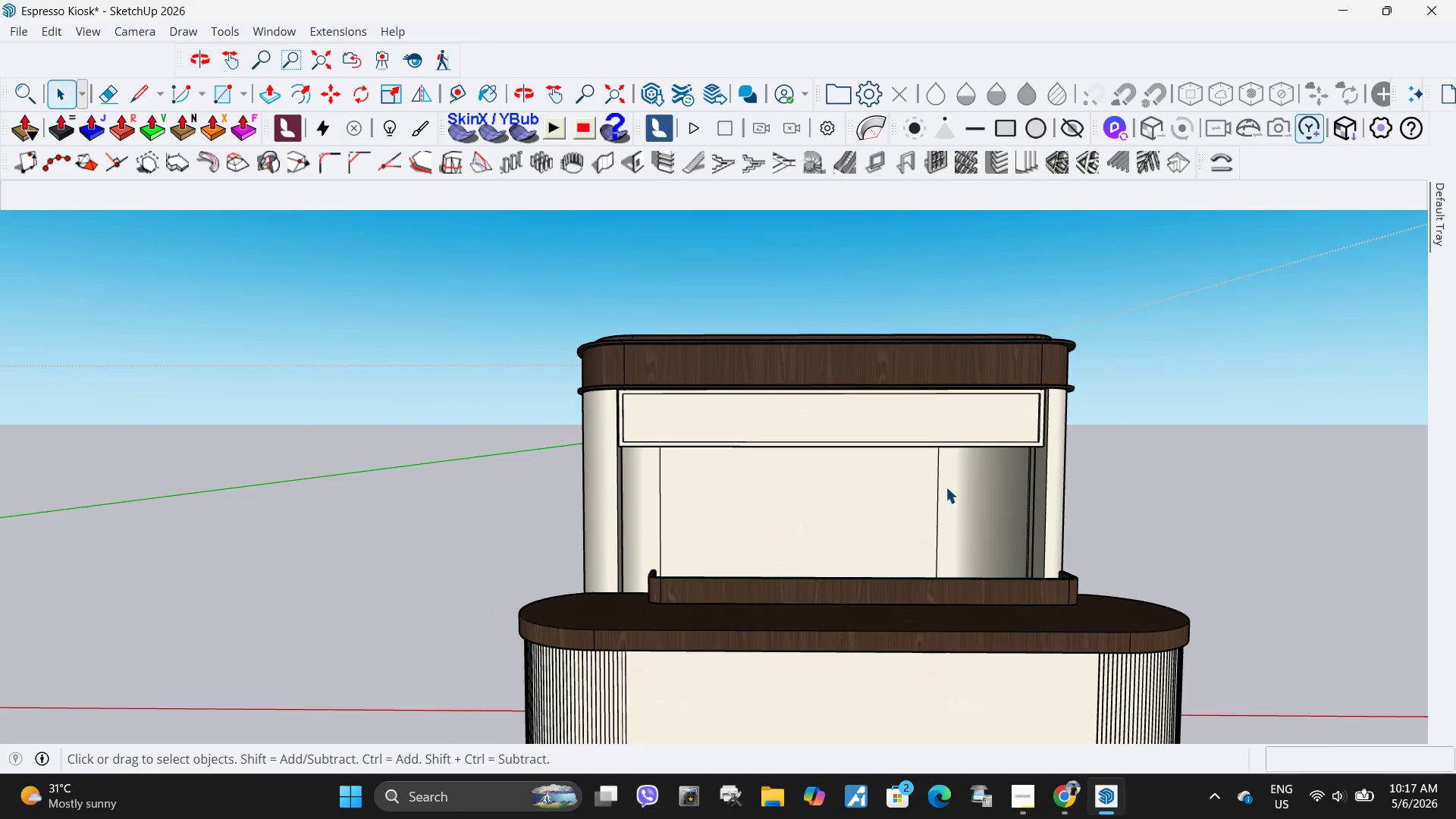 
key(Escape)
 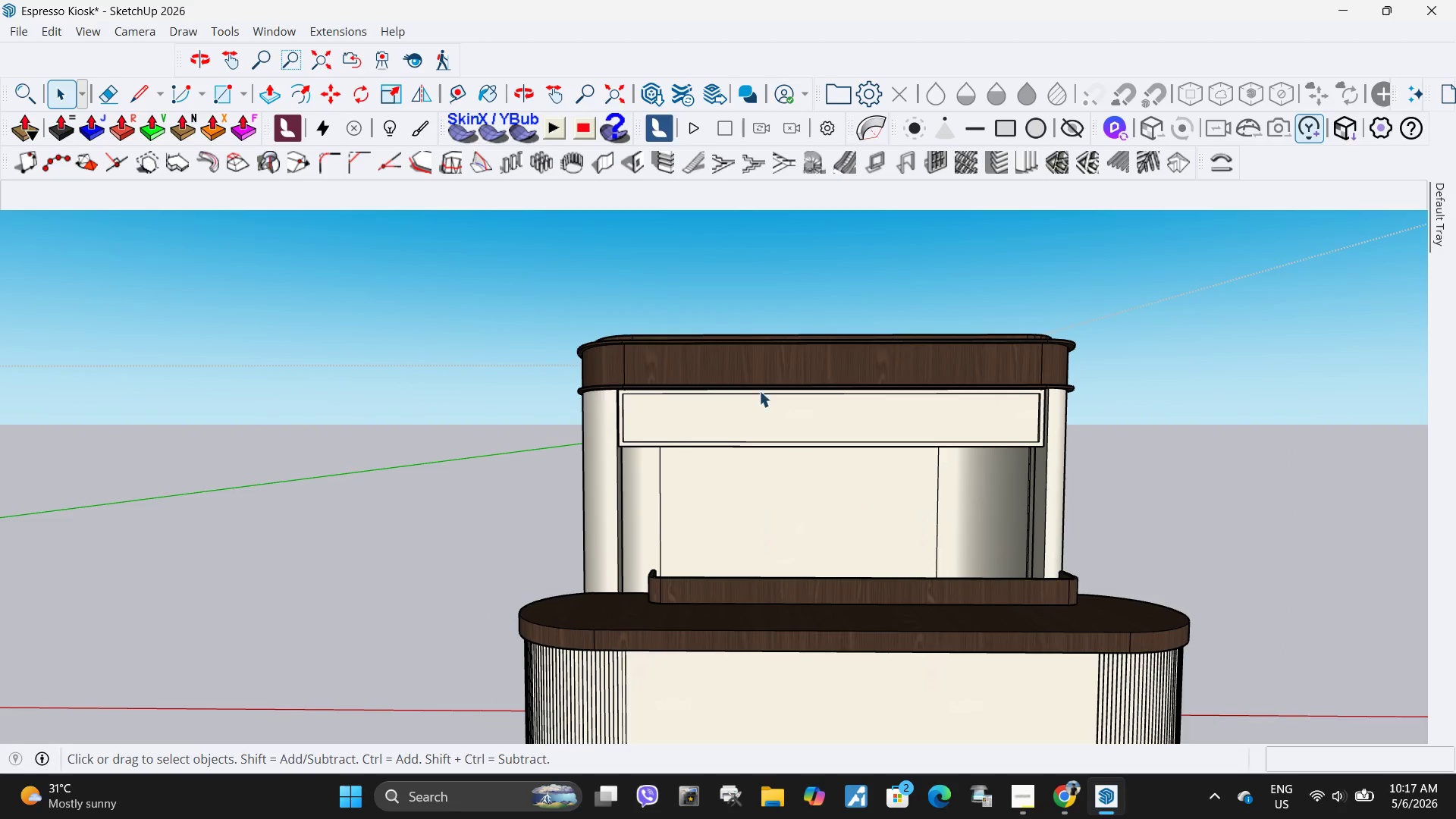 
scroll: coordinate [738, 394], scroll_direction: down, amount: 5.0
 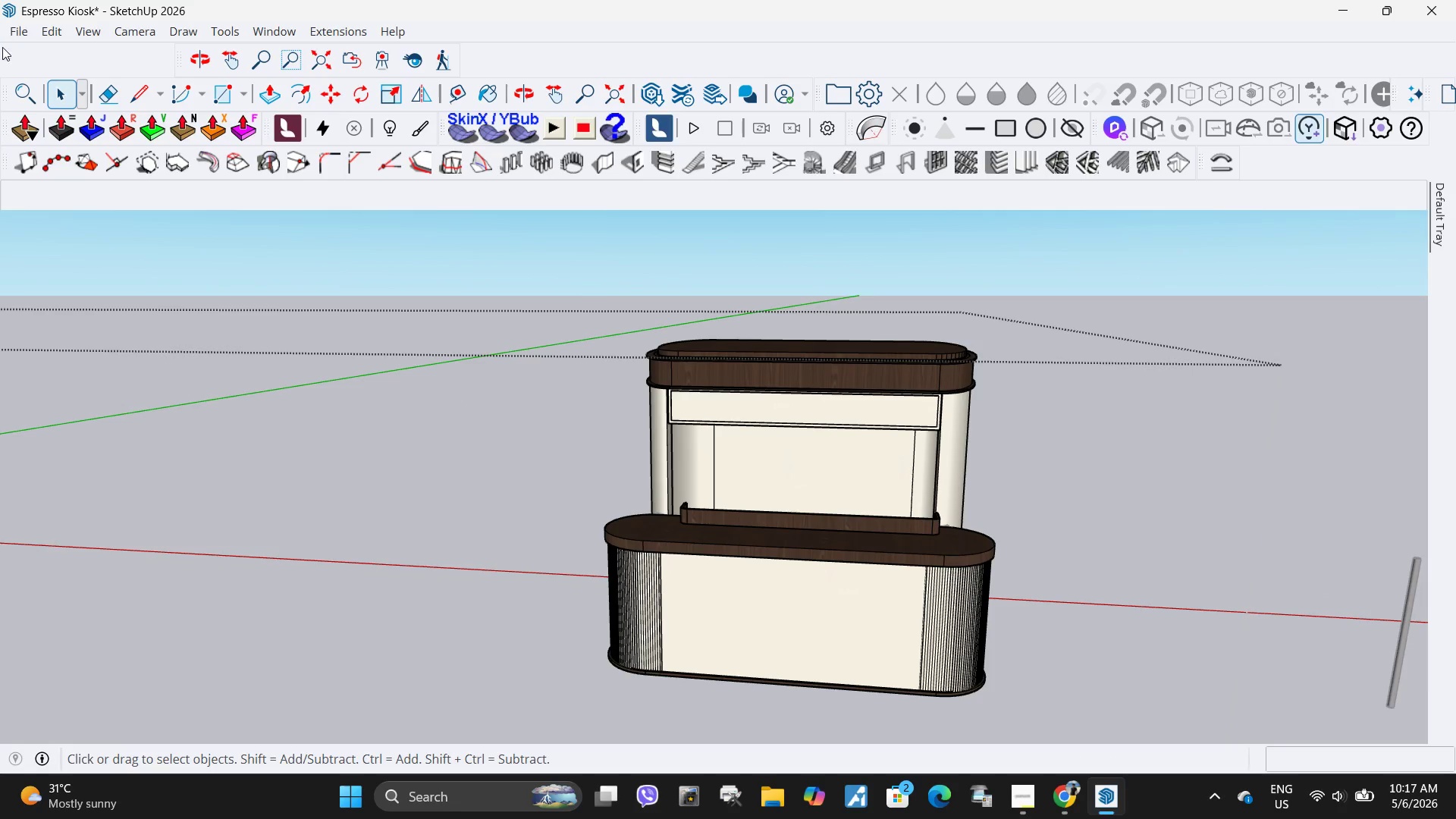 
left_click([13, 35])
 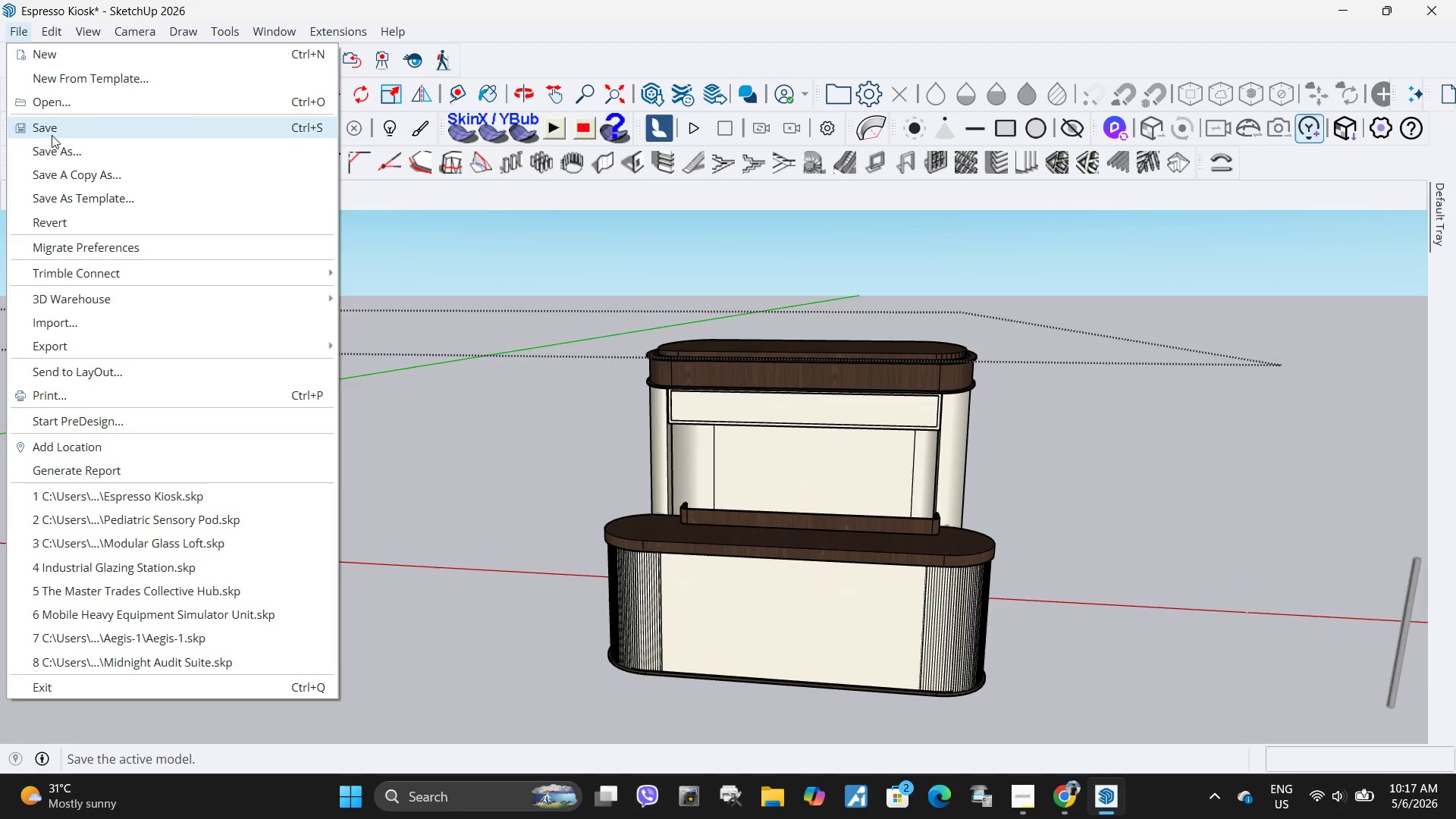 
left_click([53, 130])
 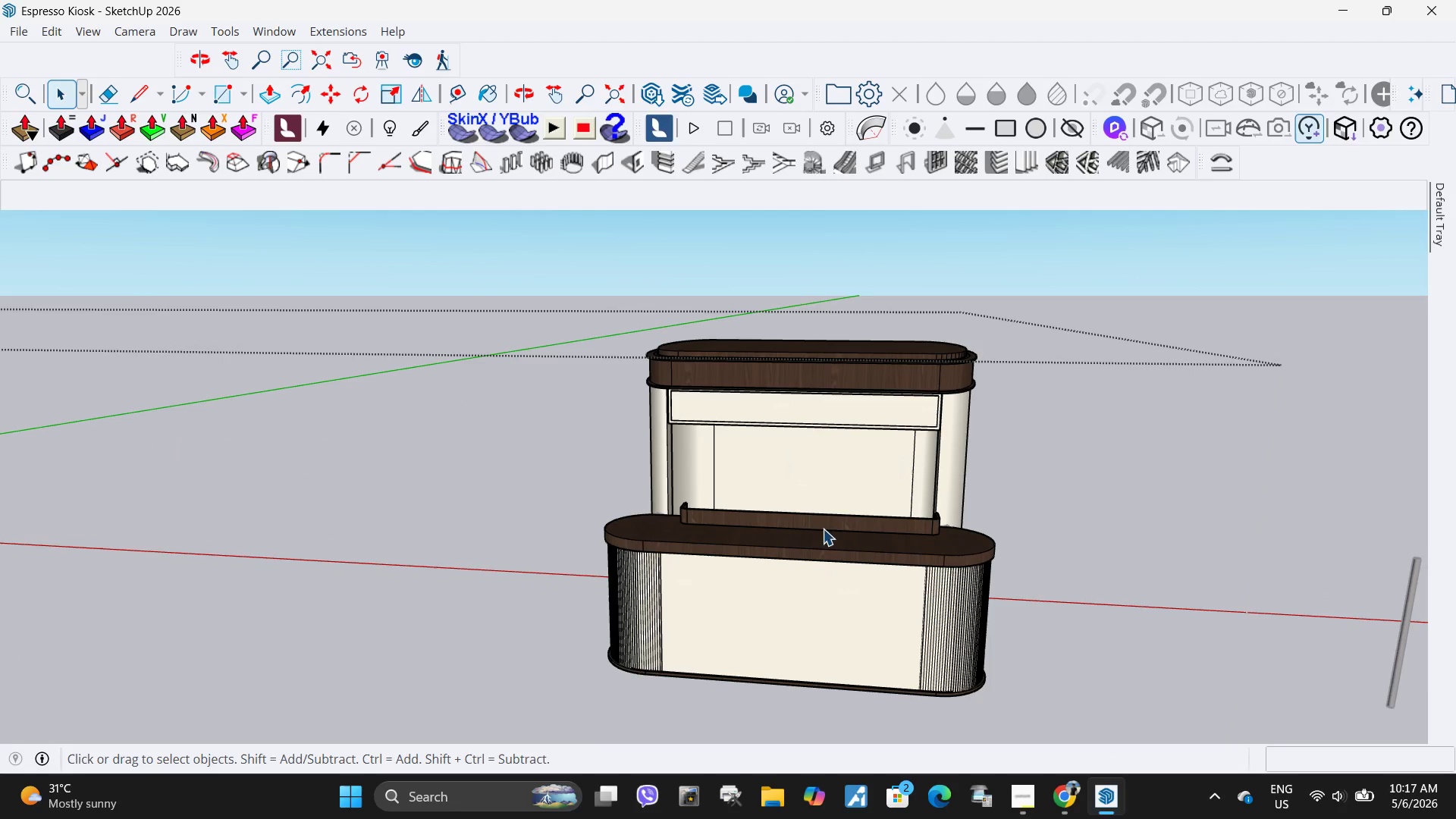 
scroll: coordinate [899, 515], scroll_direction: up, amount: 14.0
 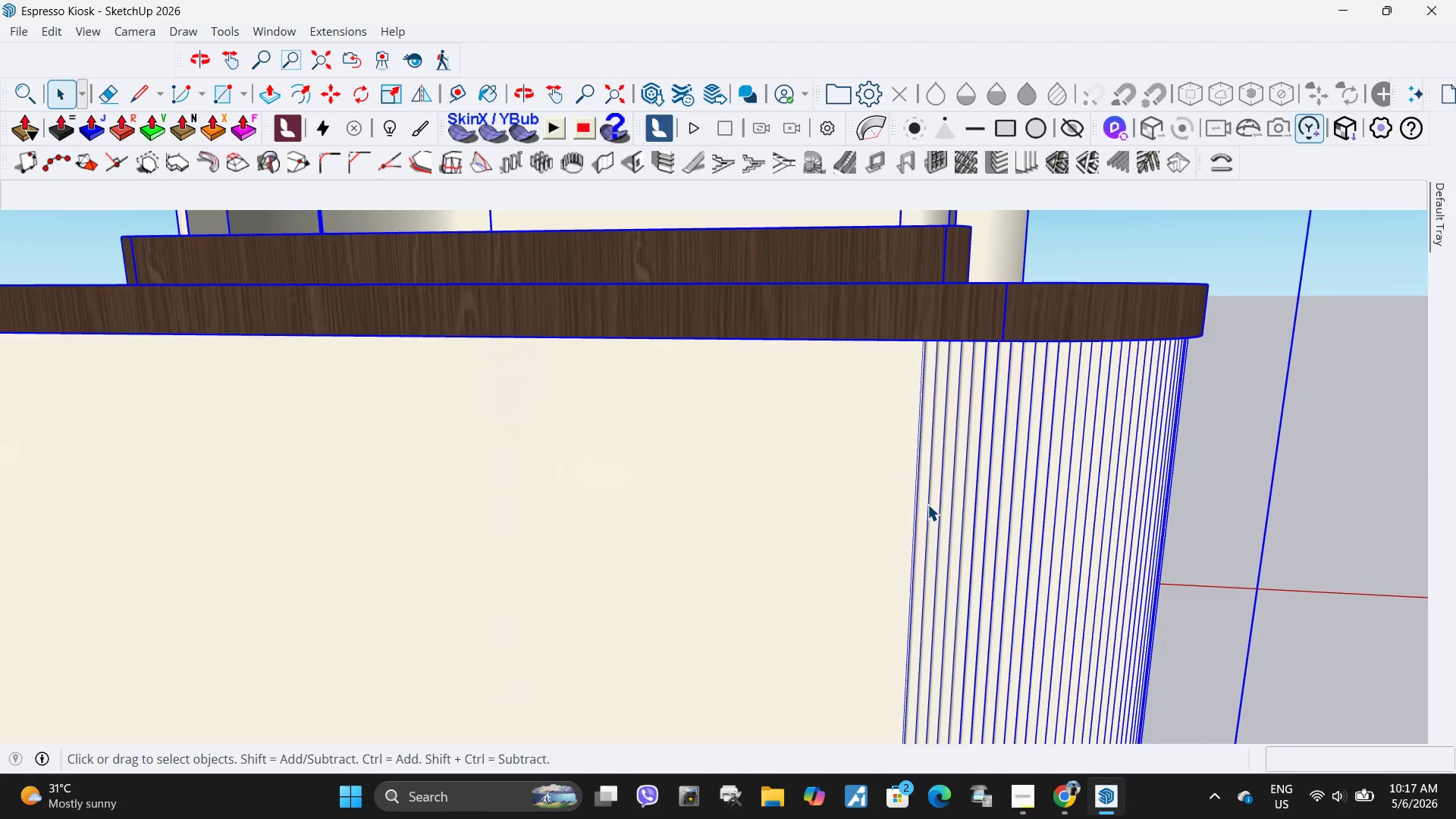 
triple_click([928, 504])
 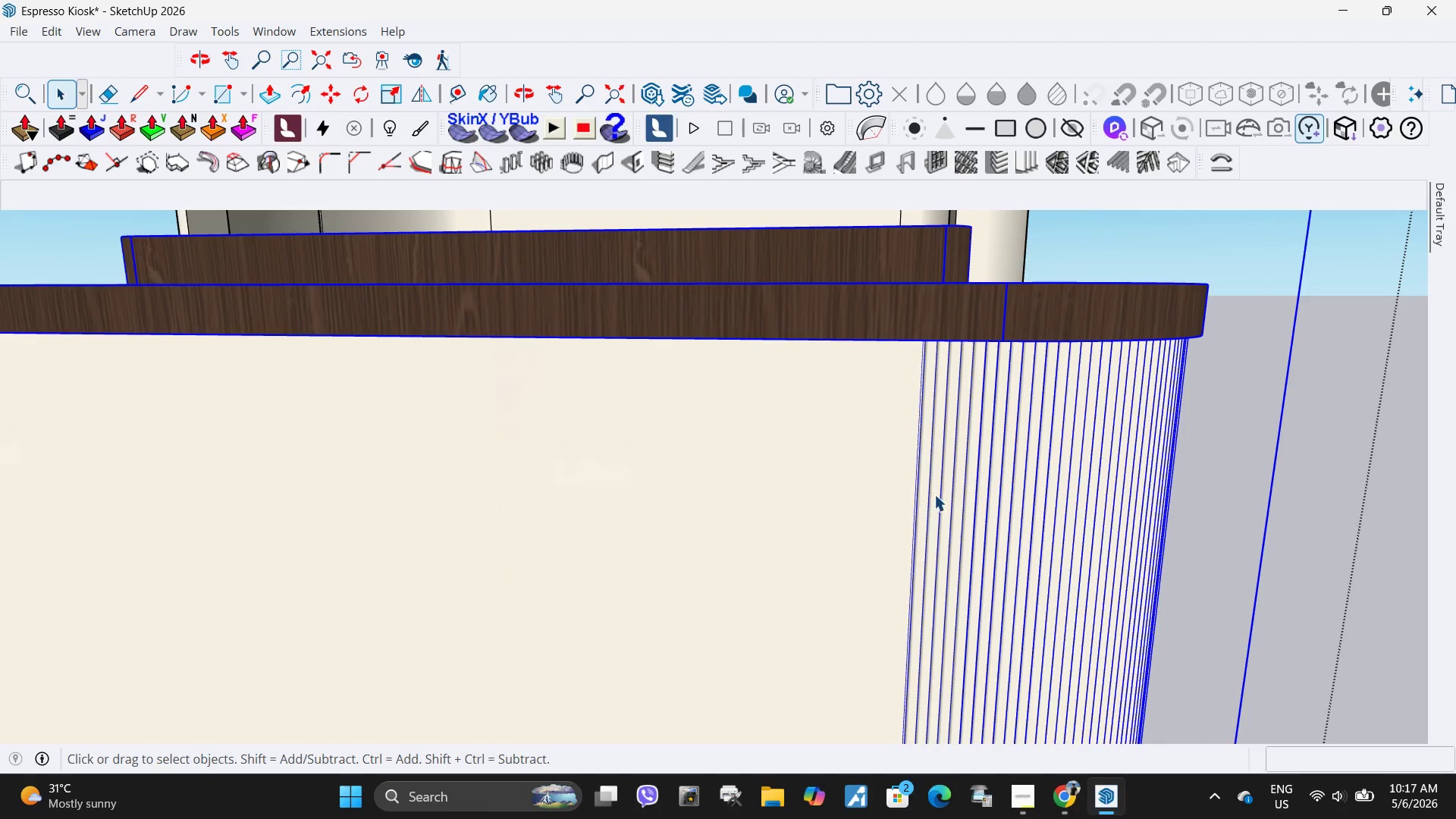 
triple_click([934, 494])
 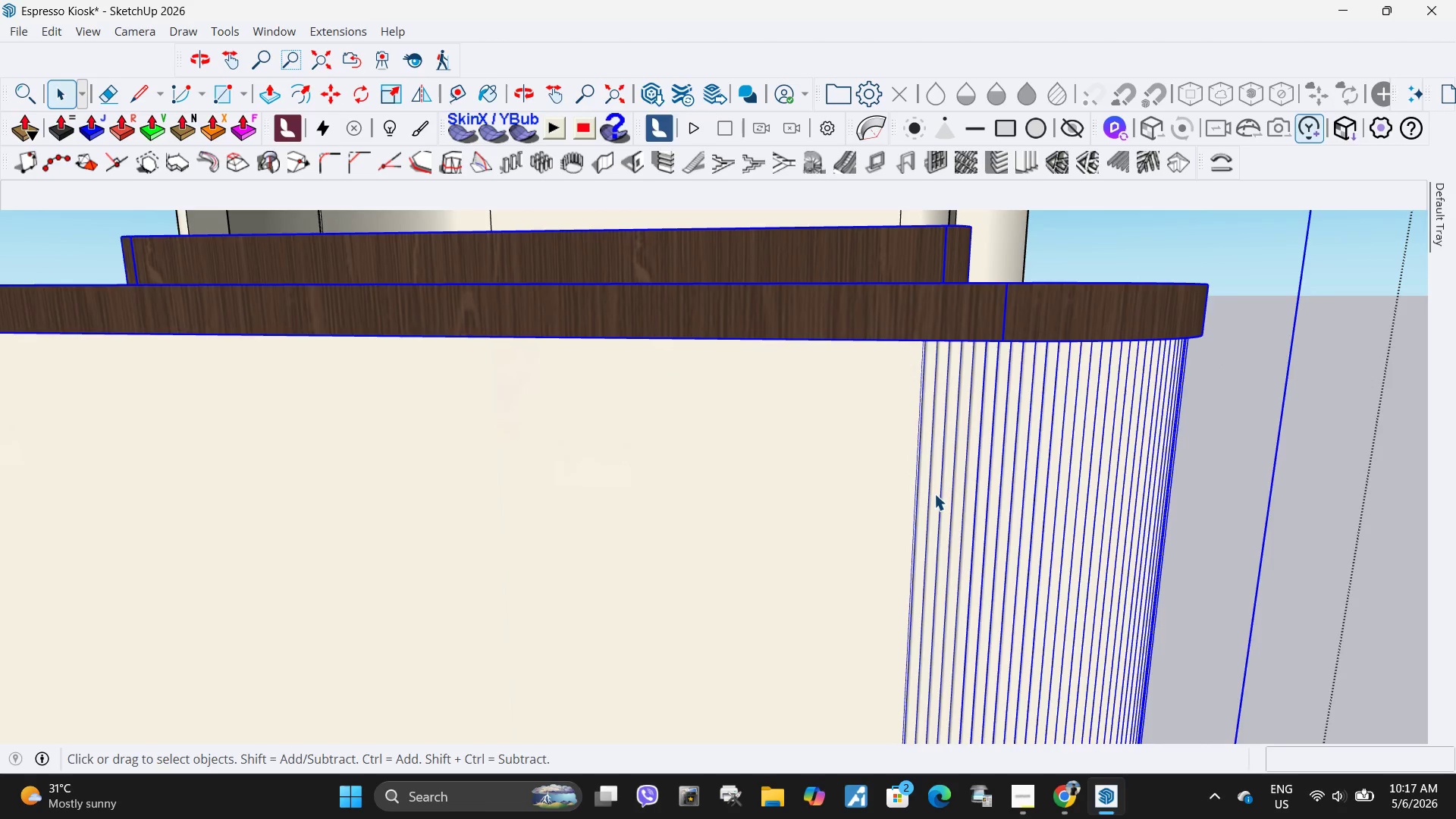 
triple_click([934, 494])
 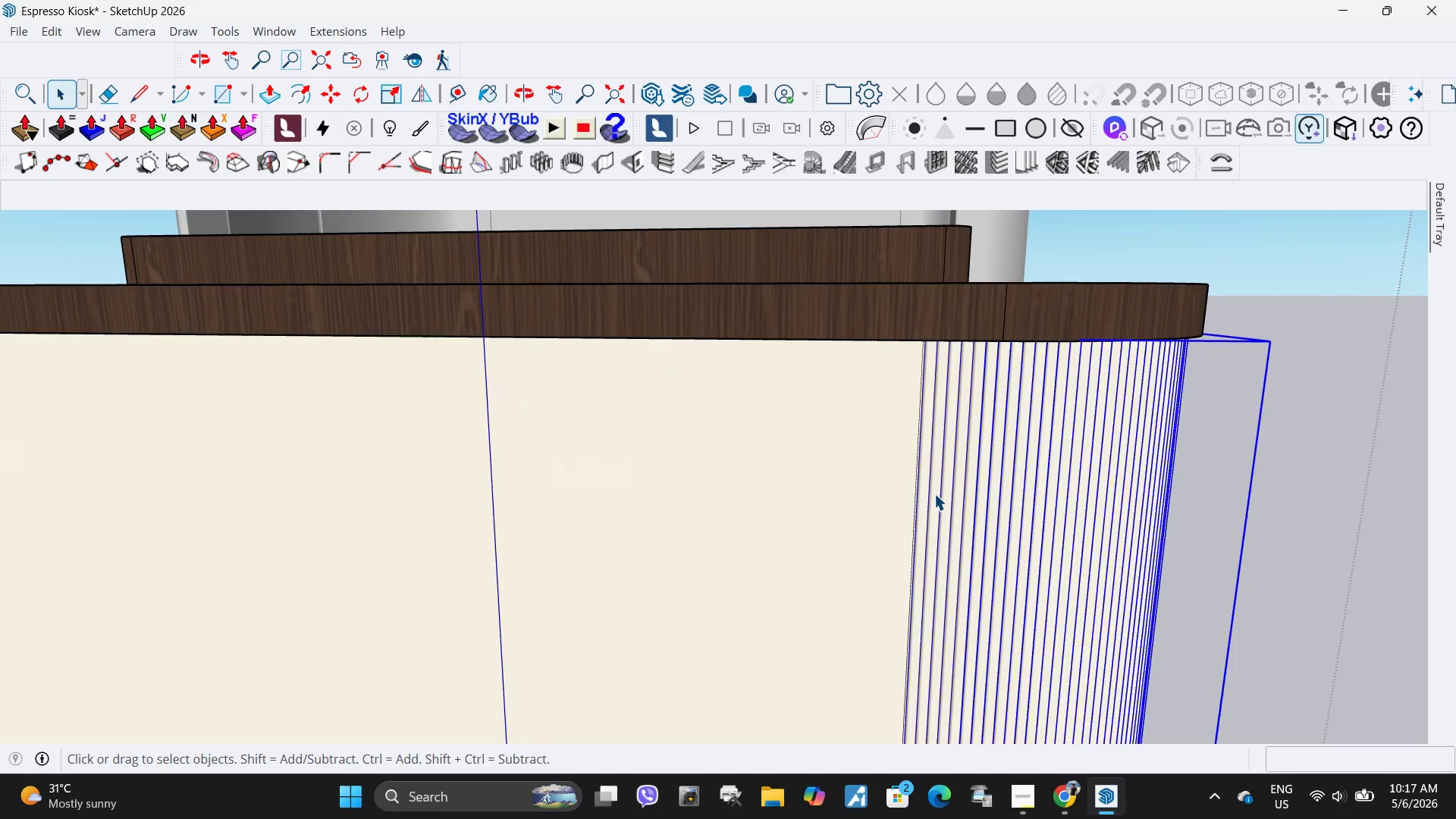 
triple_click([934, 494])
 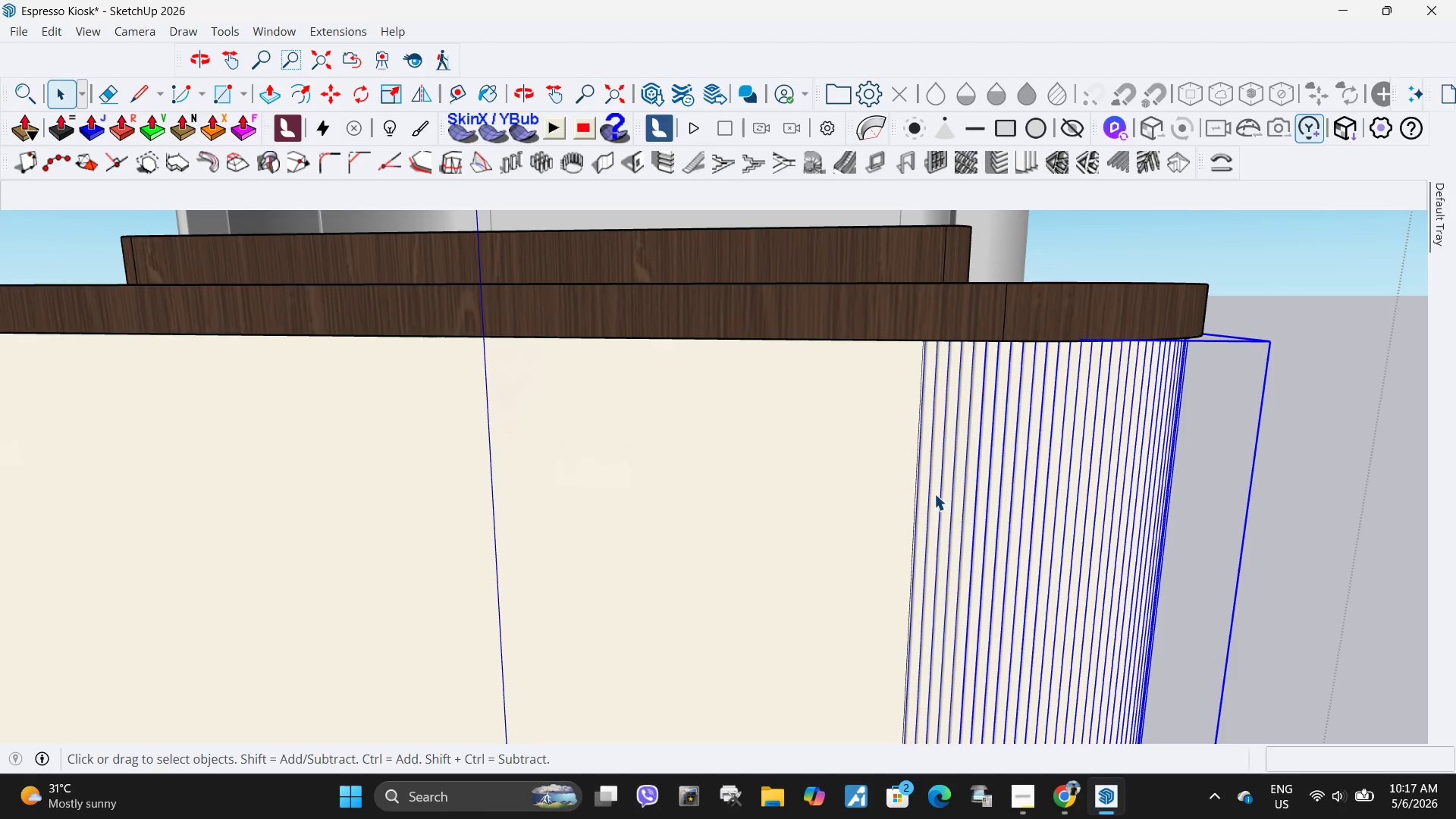 
triple_click([934, 494])
 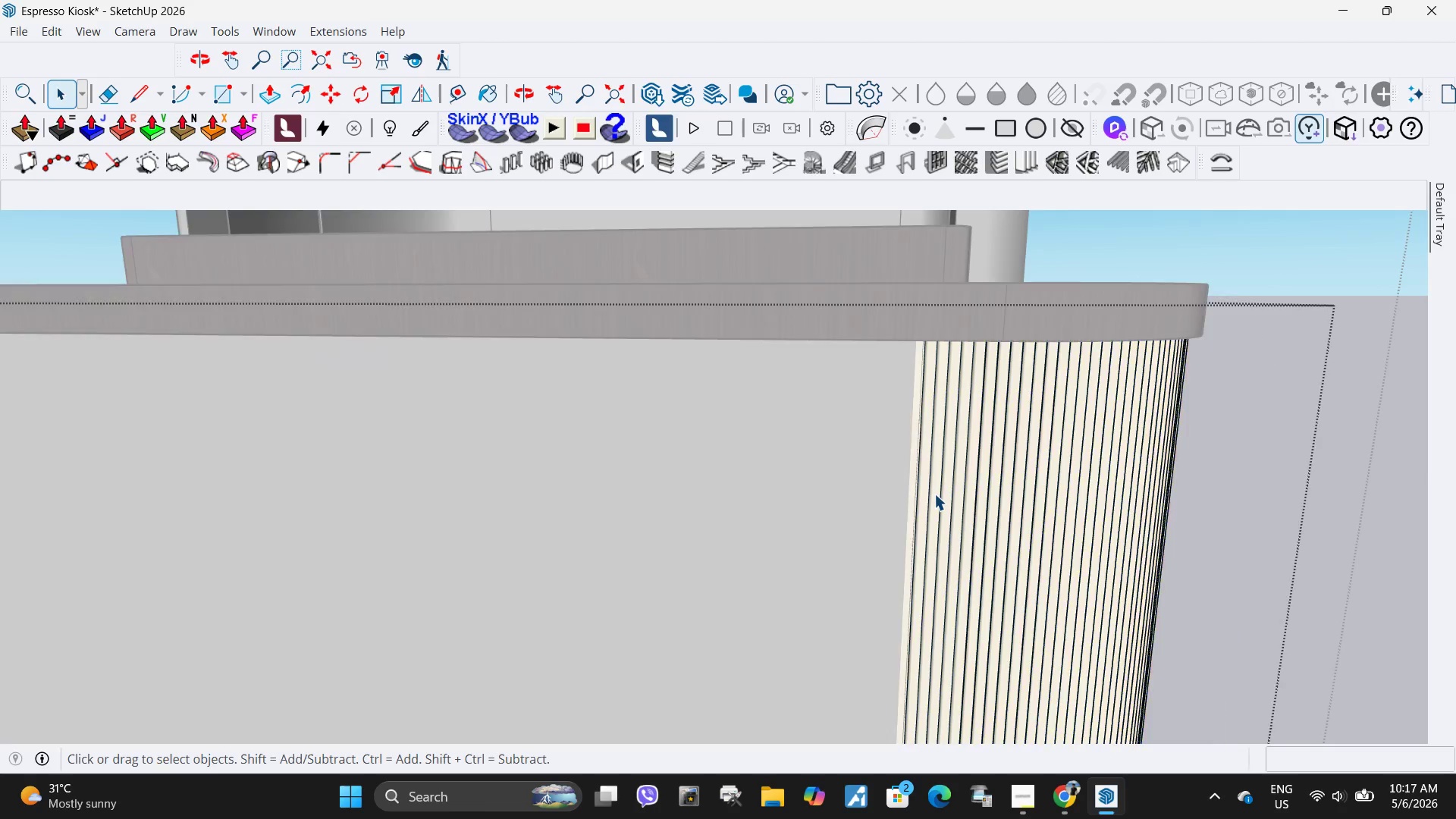 
triple_click([934, 494])
 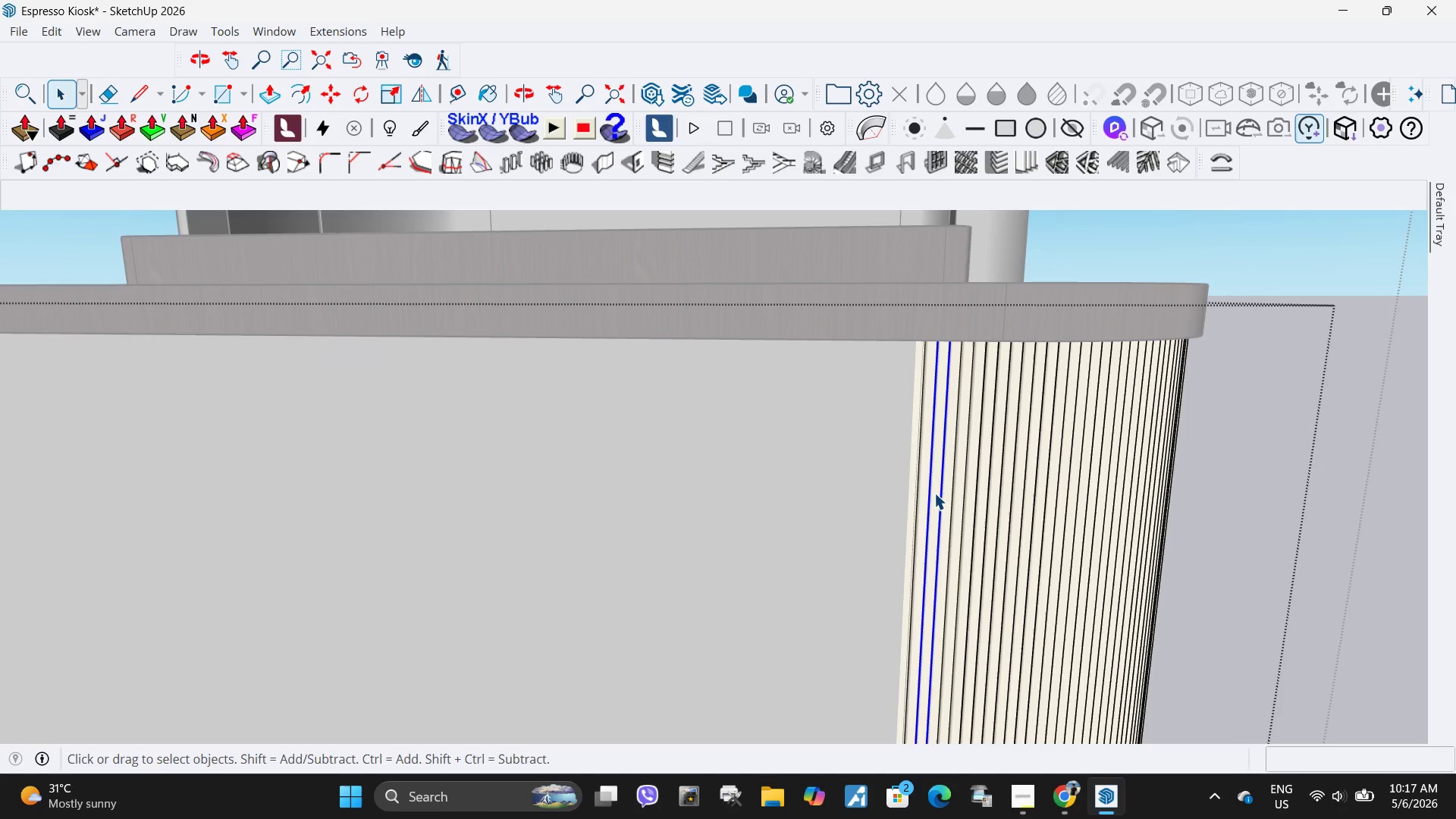 
triple_click([934, 493])
 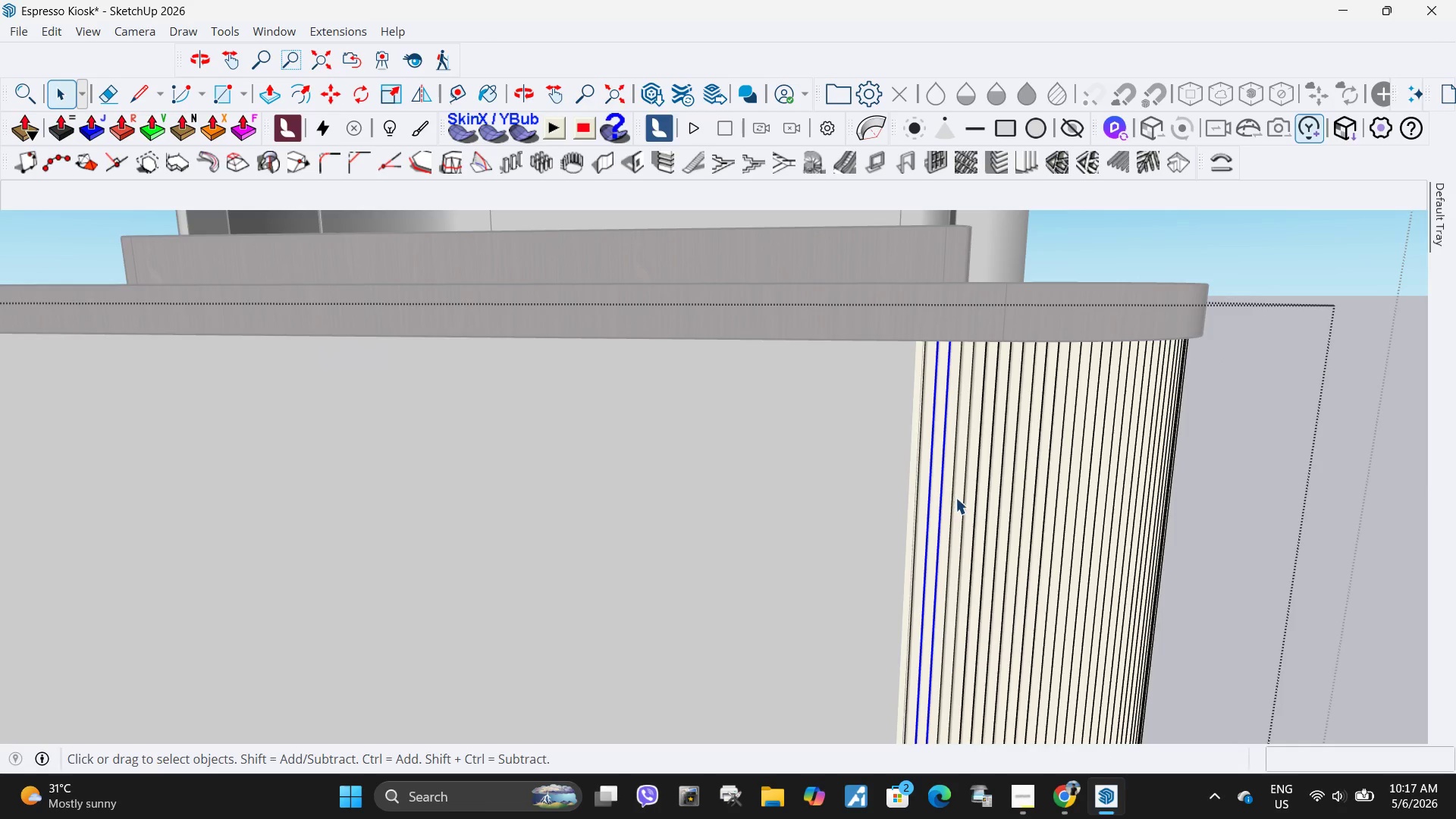 
triple_click([956, 497])
 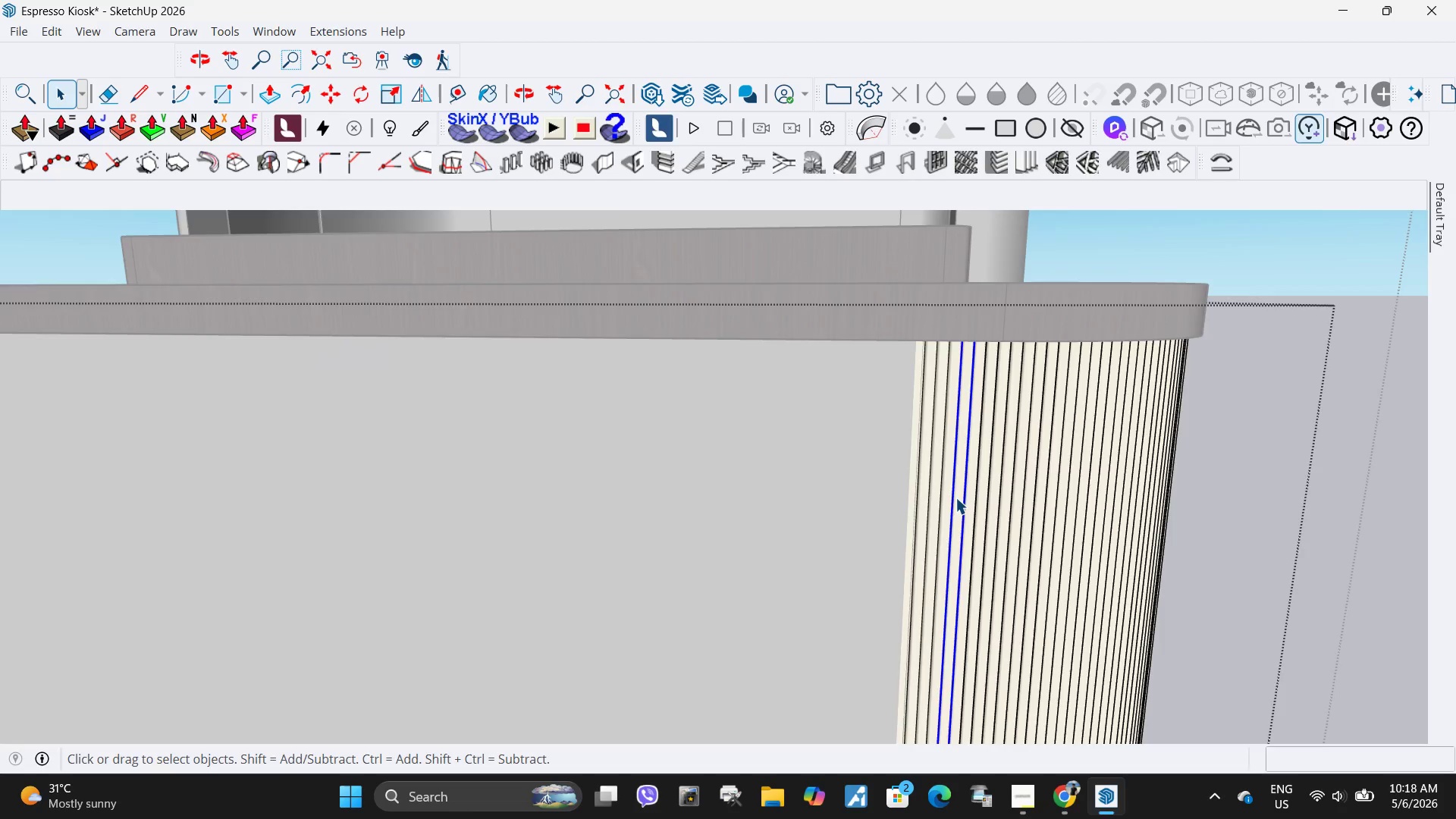 
key(Escape)
 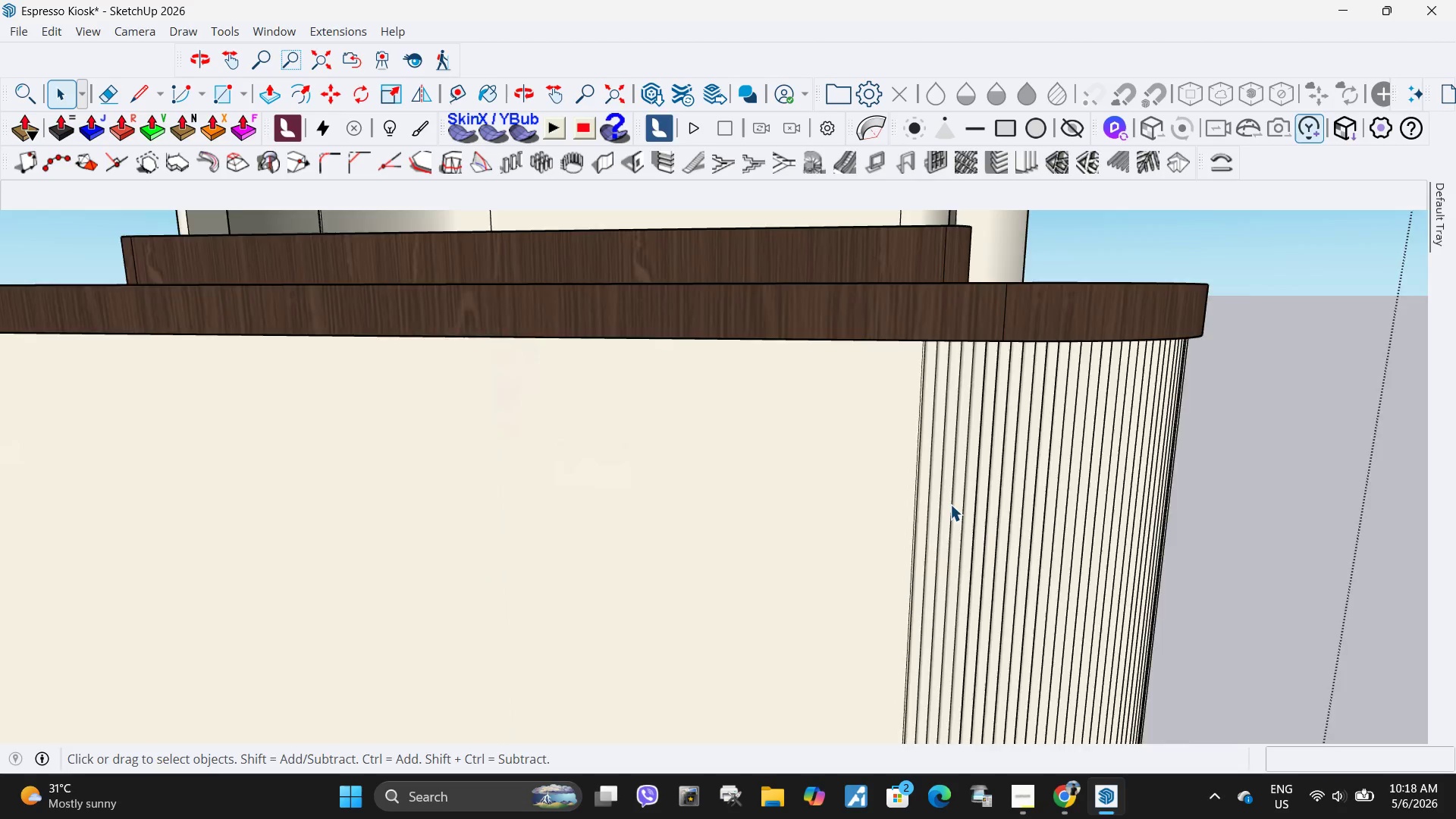 
key(Escape)
 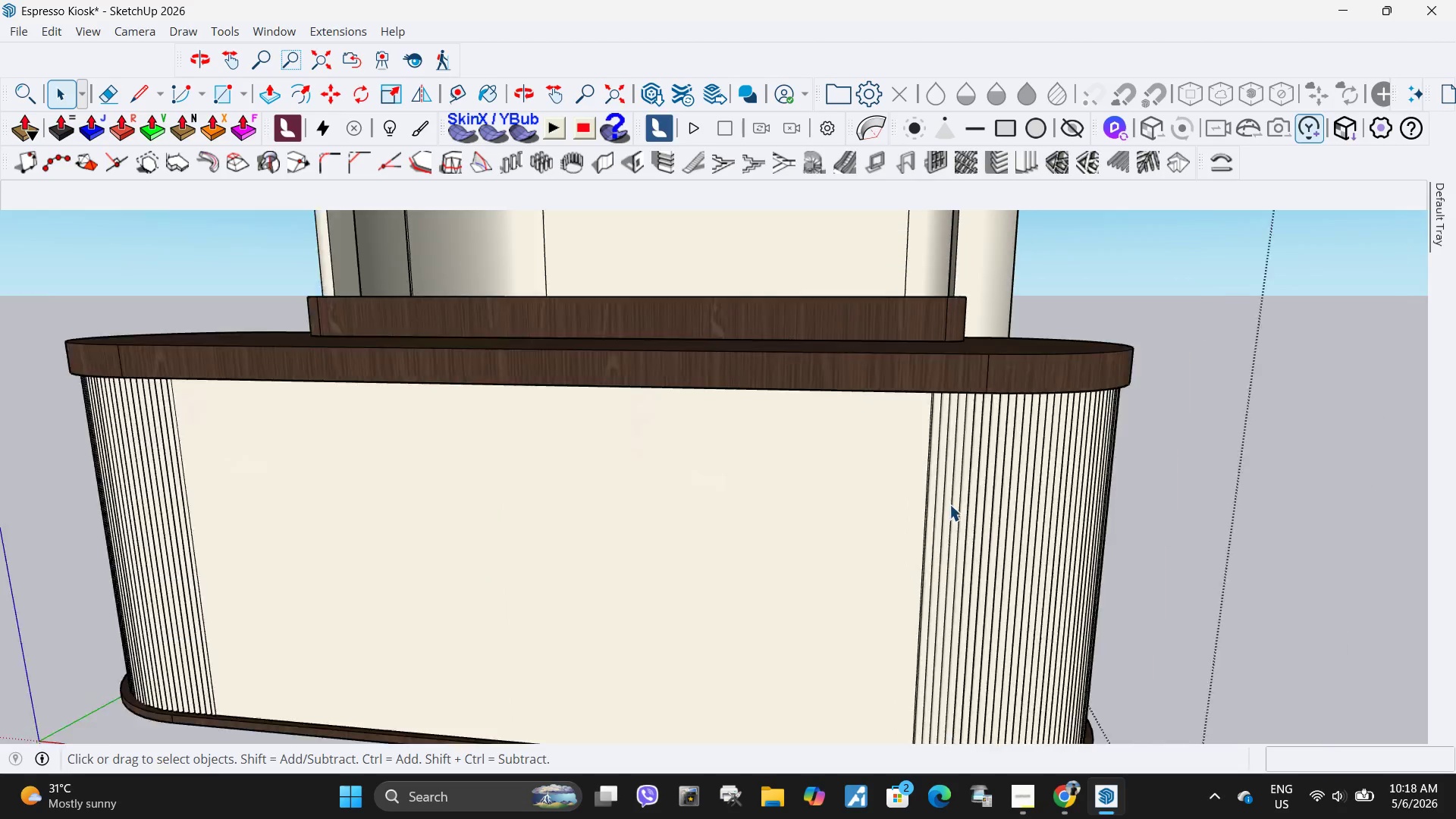 
key(Escape)
 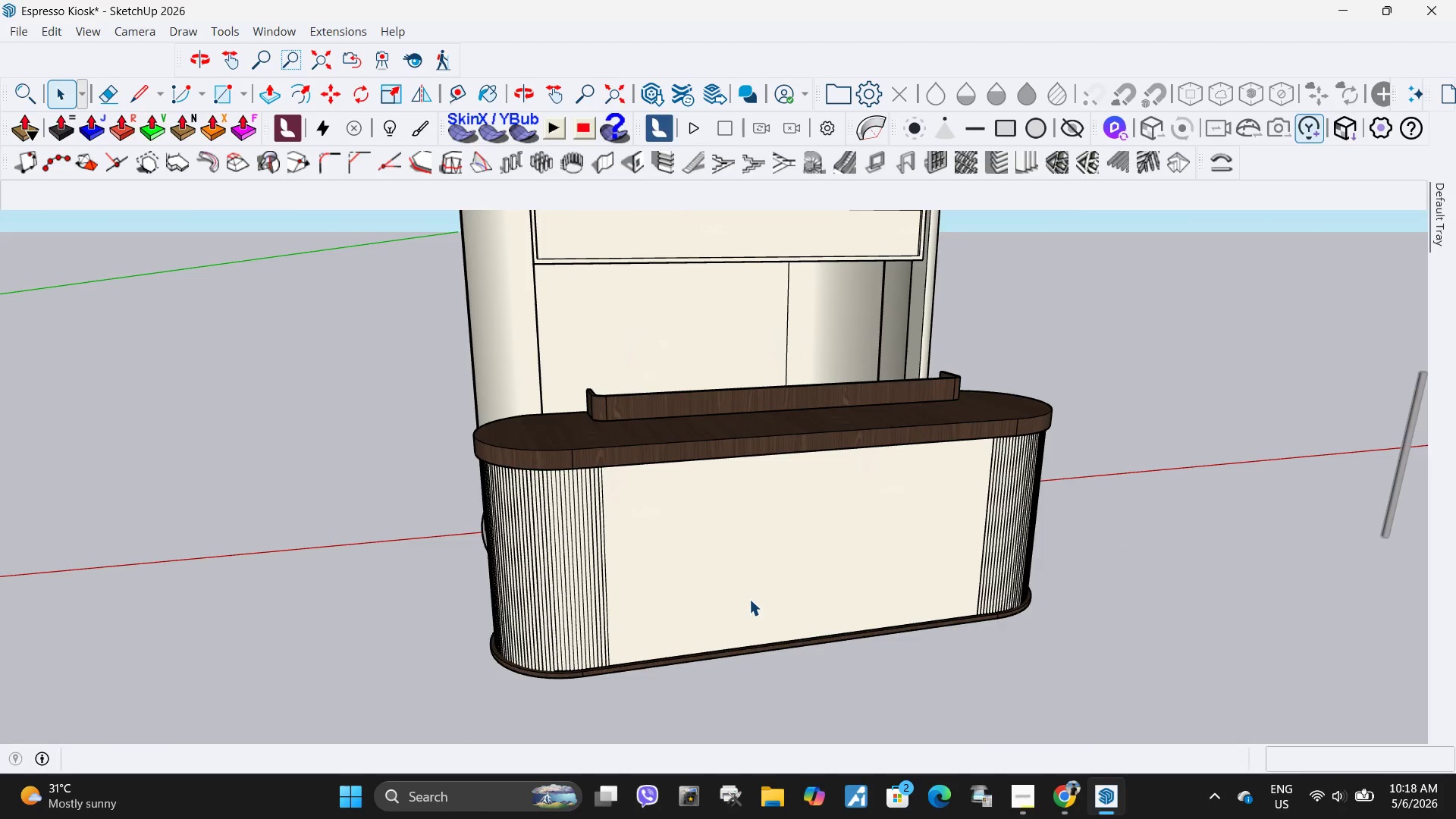 
scroll: coordinate [949, 505], scroll_direction: down, amount: 11.0
 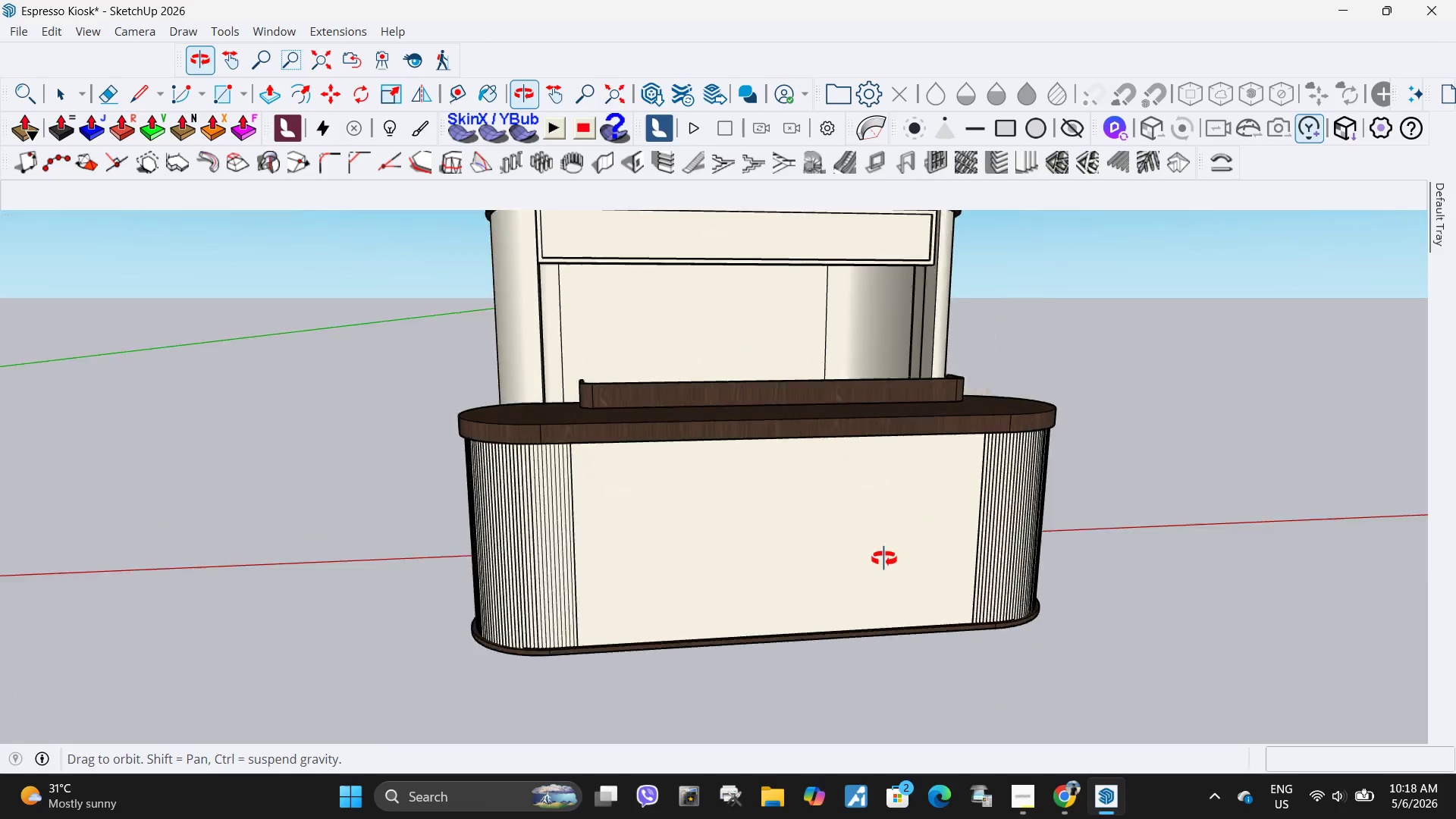 
wait(7.25)
 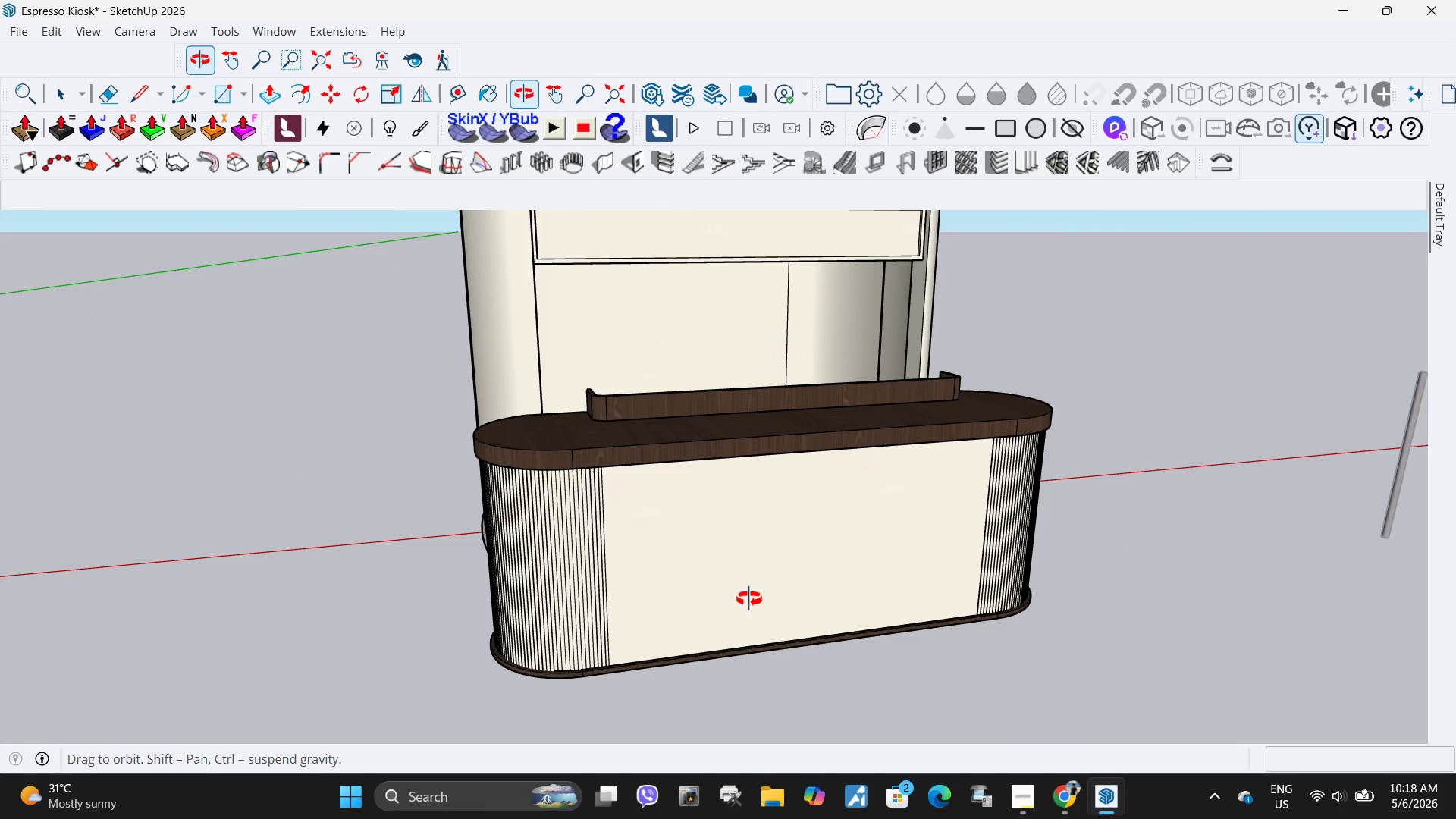 
scroll: coordinate [699, 661], scroll_direction: down, amount: 4.0
 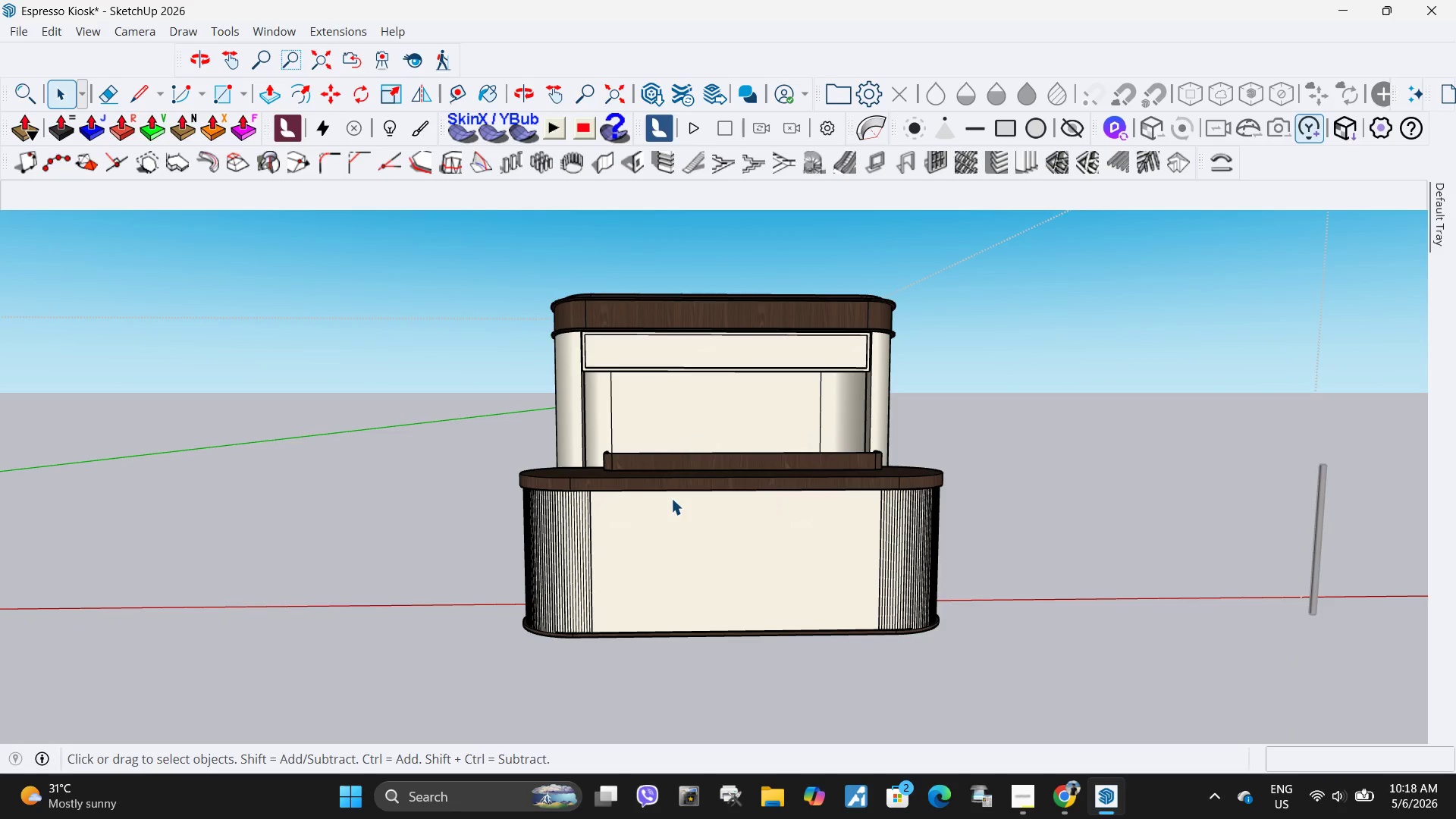 
wait(6.55)
 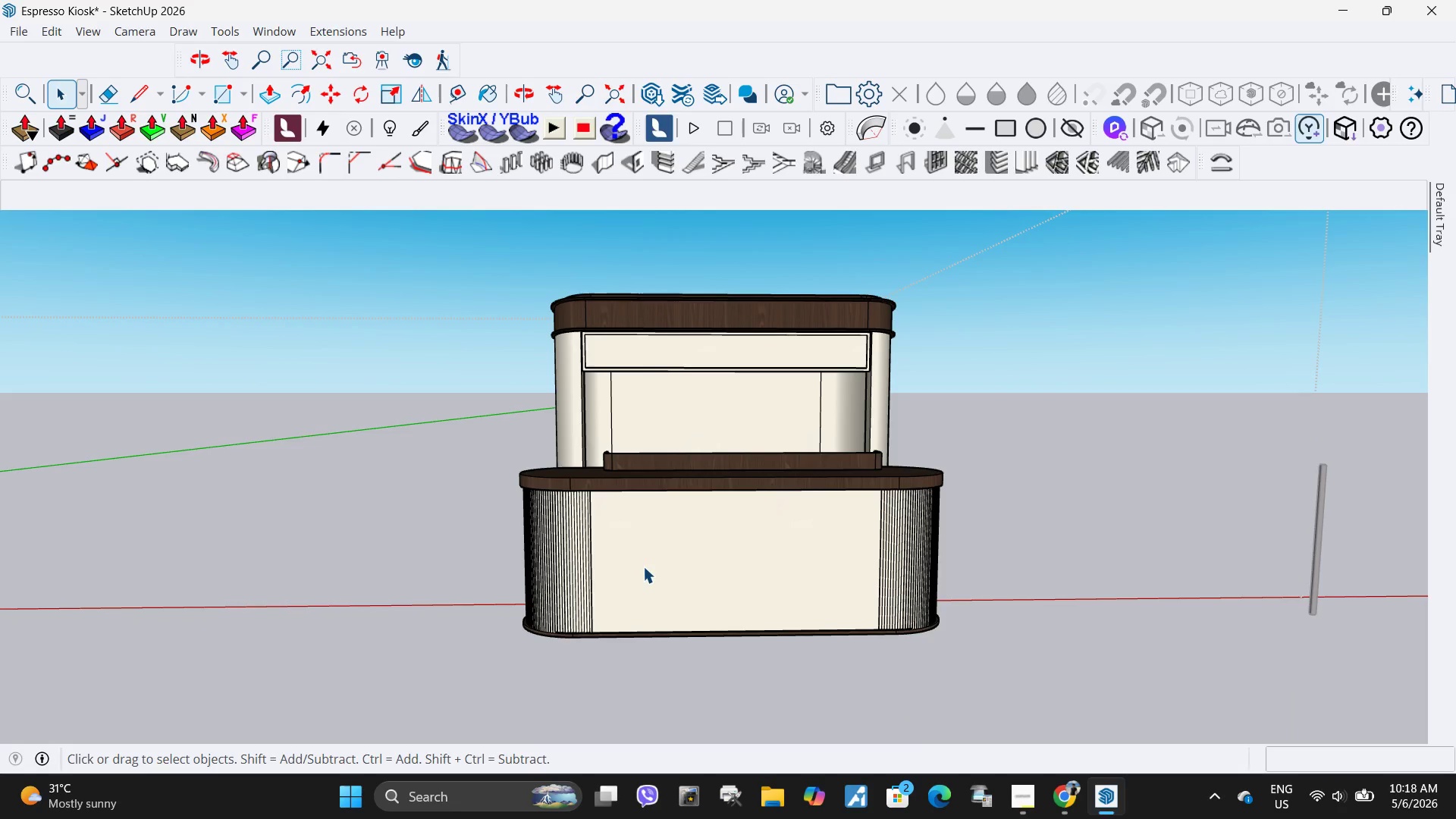 
scroll: coordinate [551, 639], scroll_direction: up, amount: 16.0
 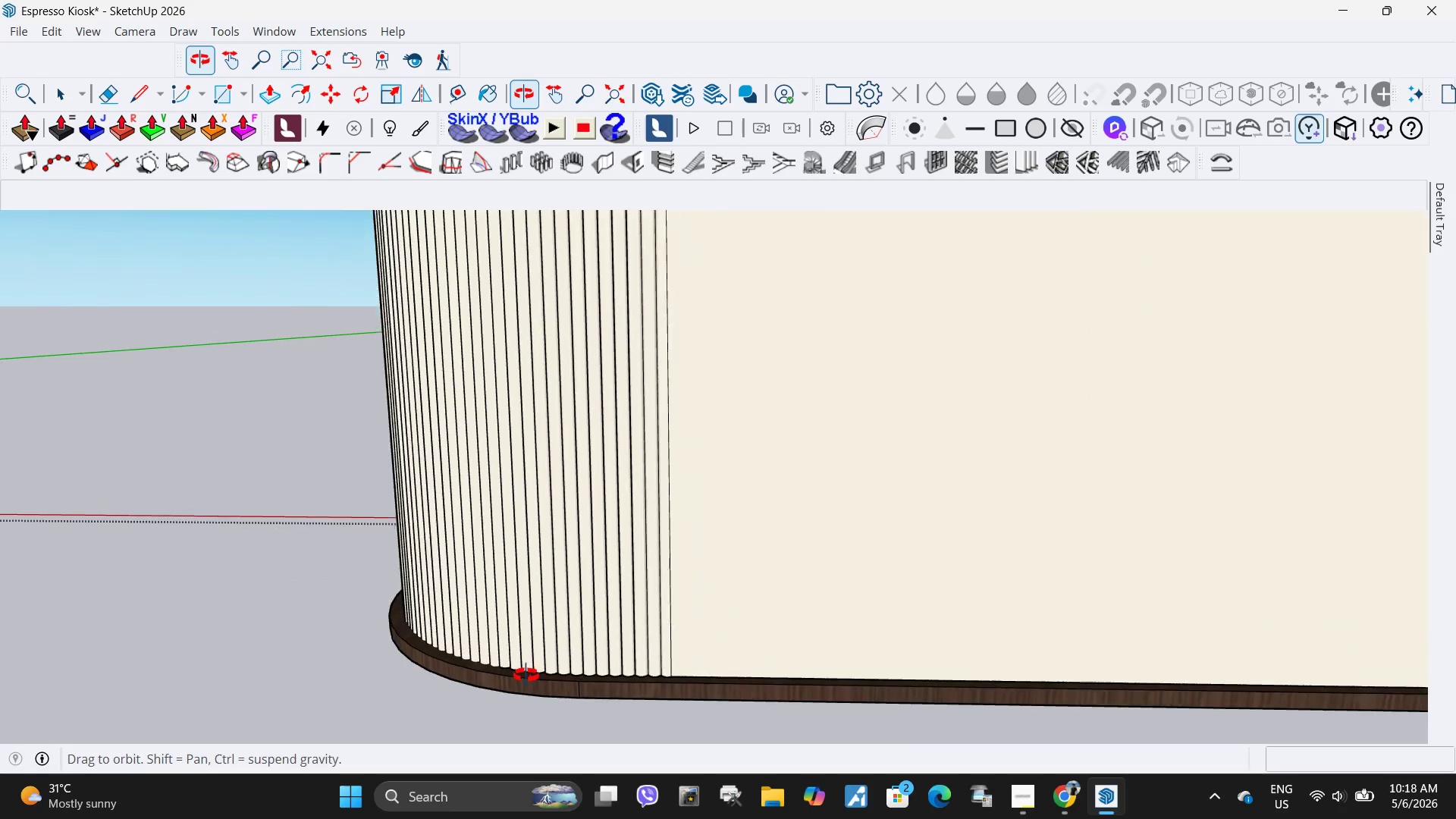 
double_click([521, 691])
 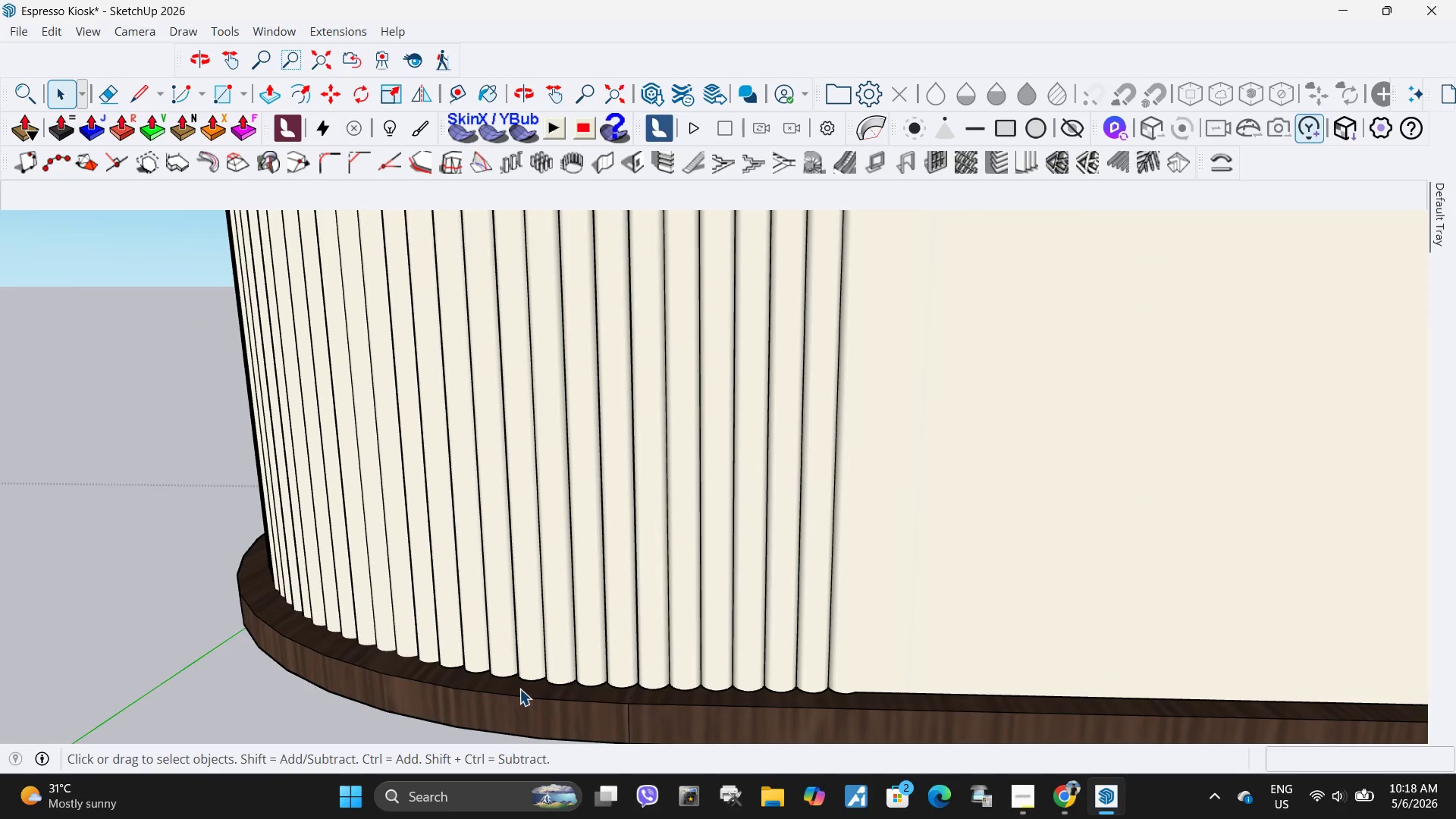 
scroll: coordinate [539, 691], scroll_direction: up, amount: 9.0
 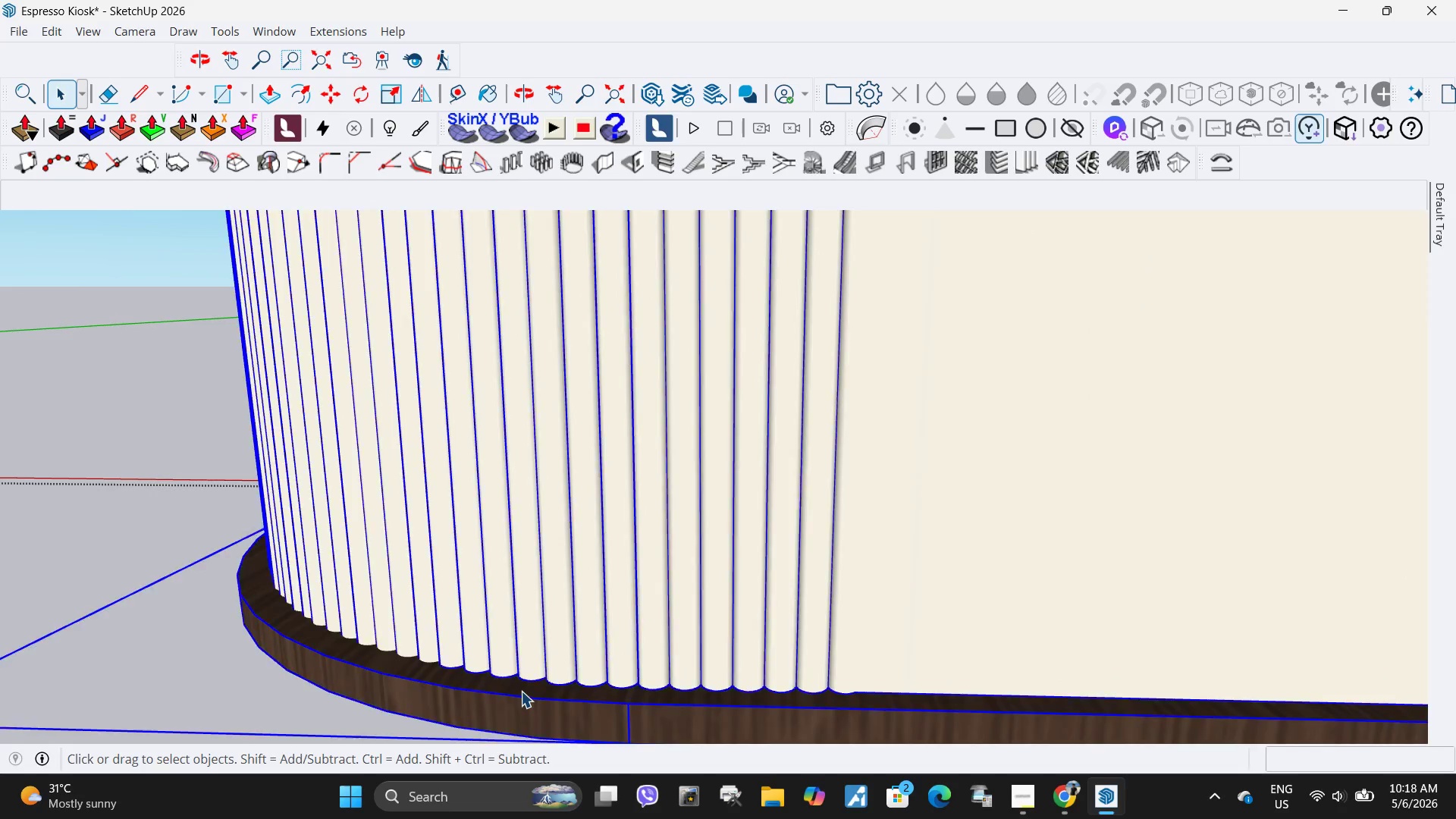 
triple_click([519, 689])
 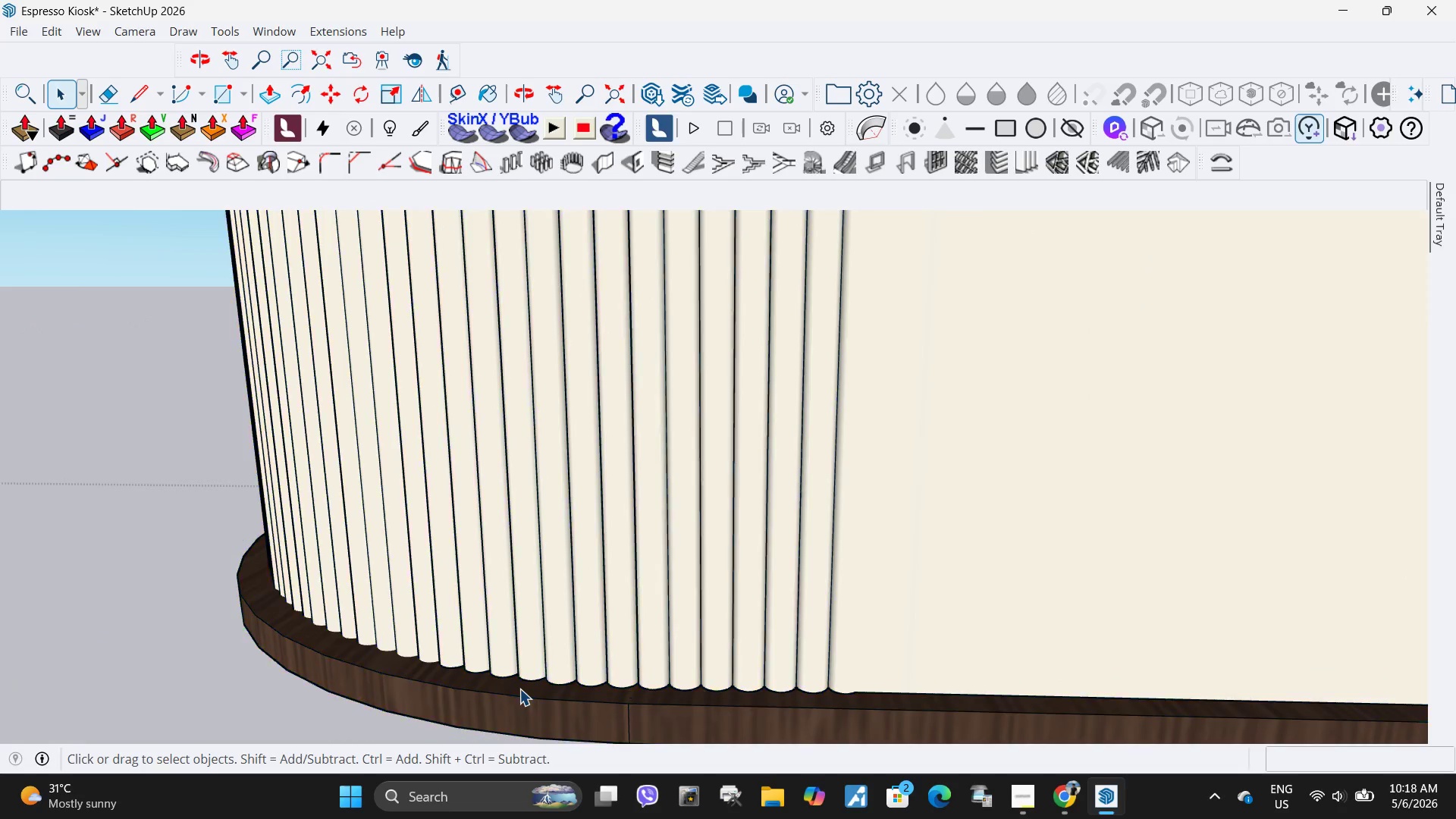 
triple_click([519, 689])
 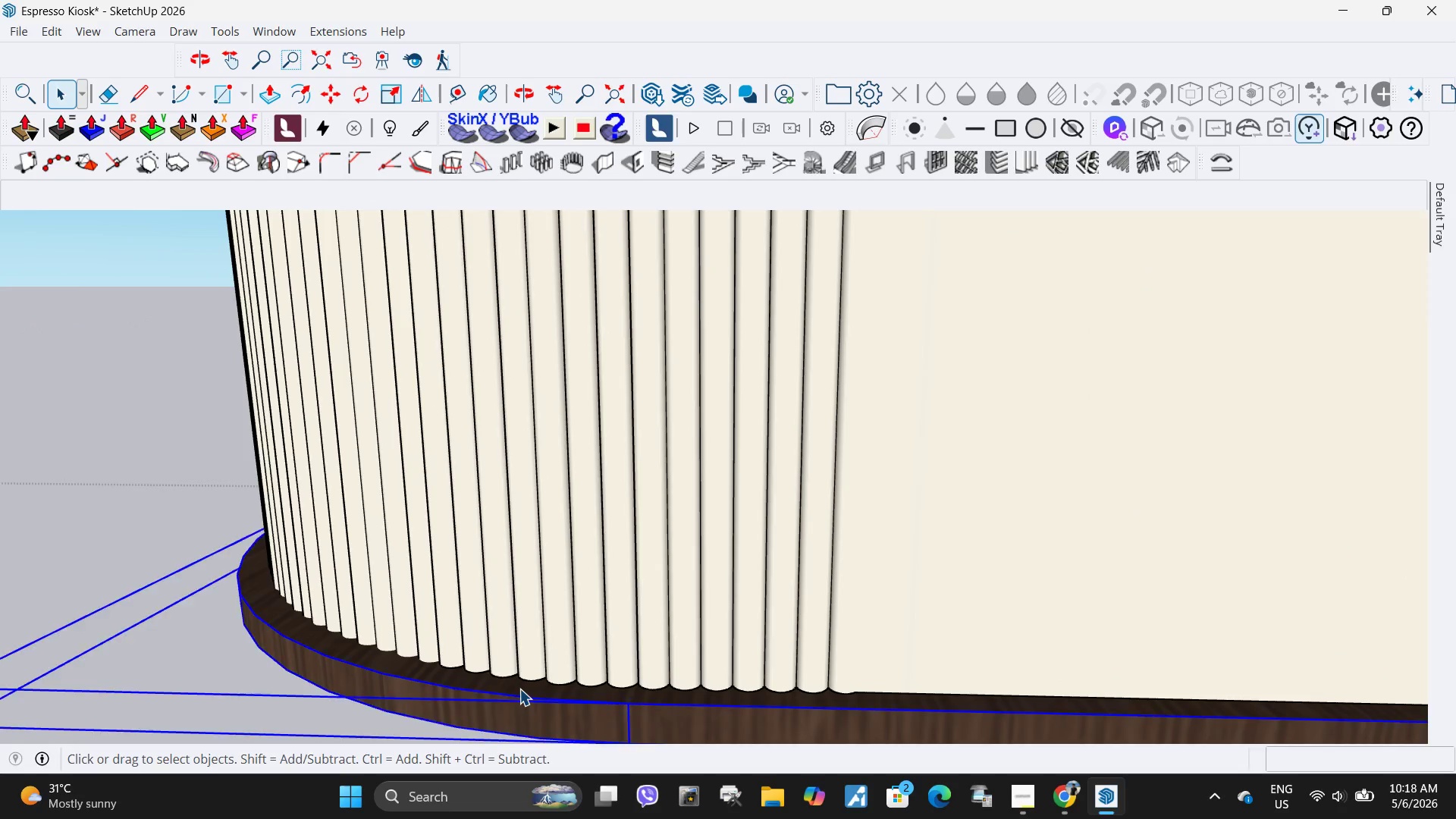 
triple_click([519, 689])
 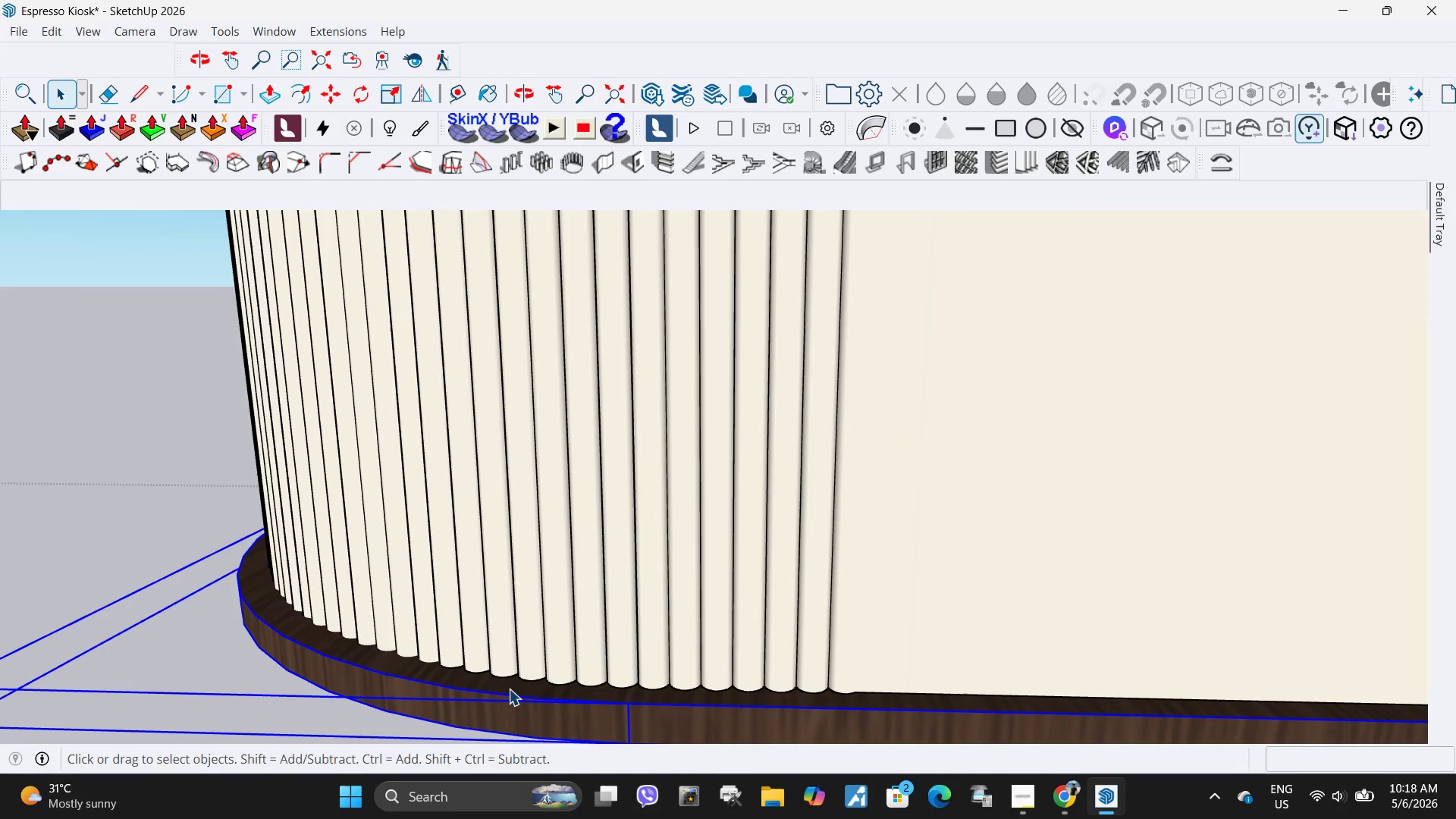 
triple_click([509, 689])
 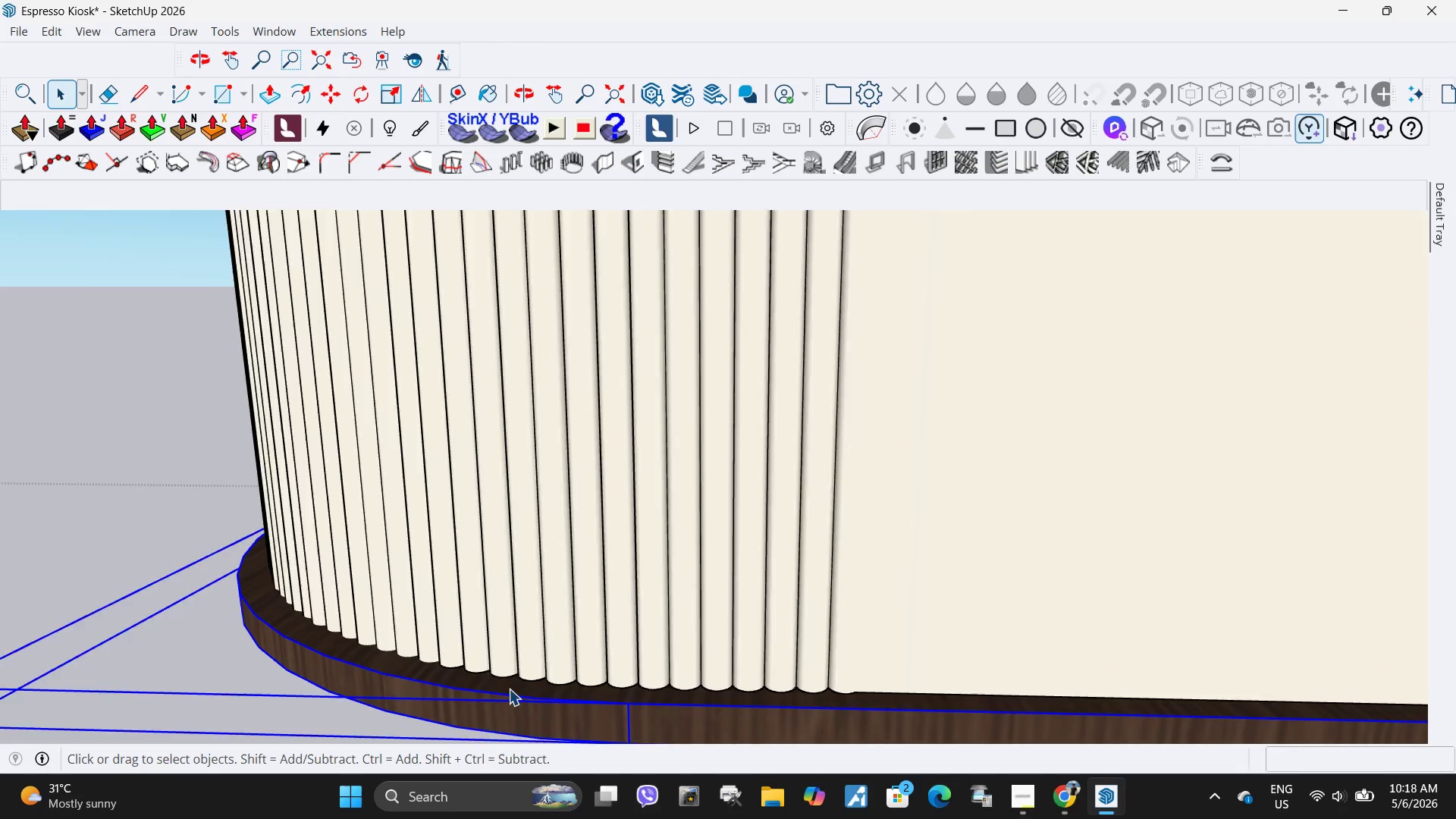 
triple_click([509, 689])
 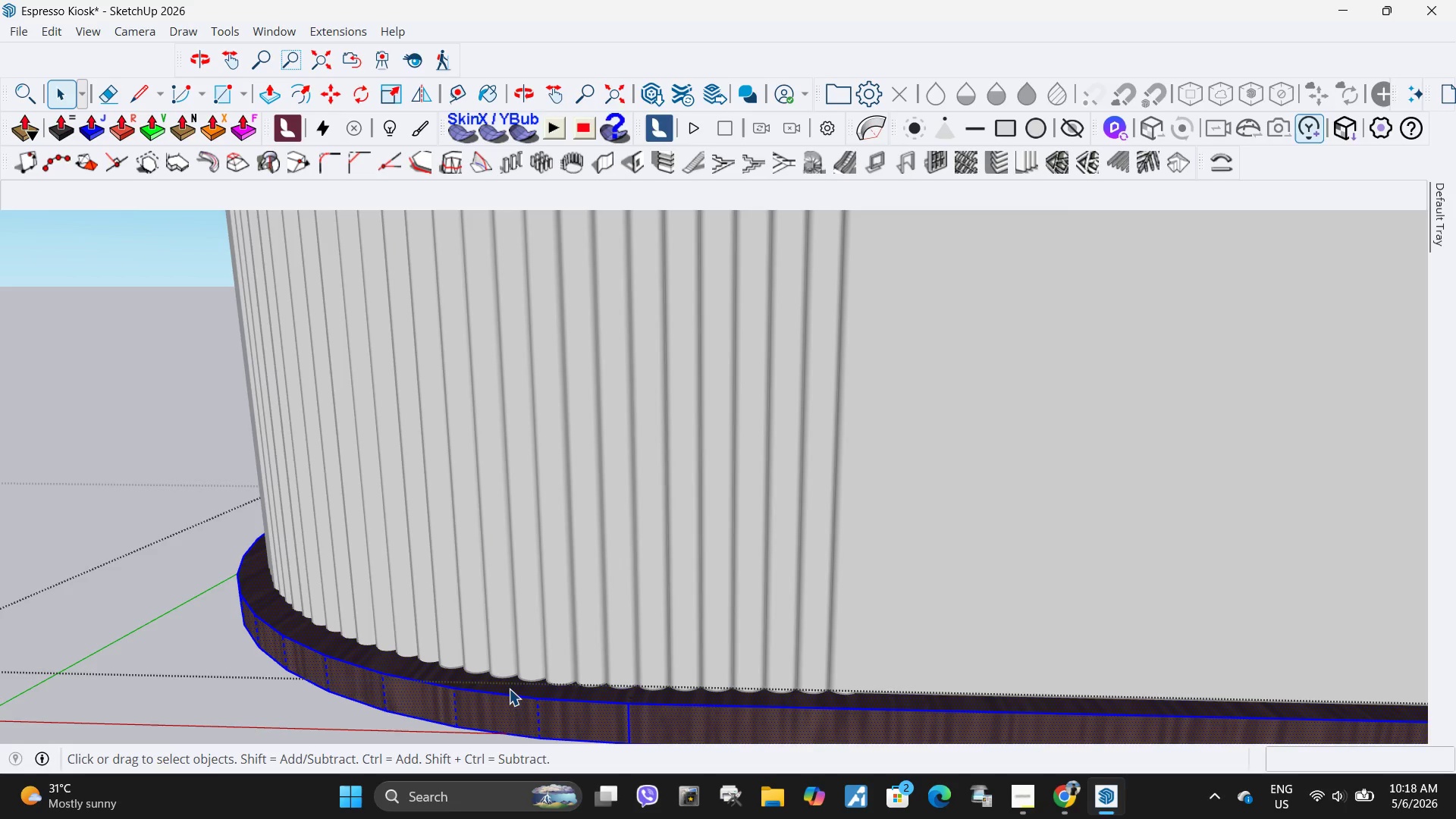 
triple_click([509, 689])
 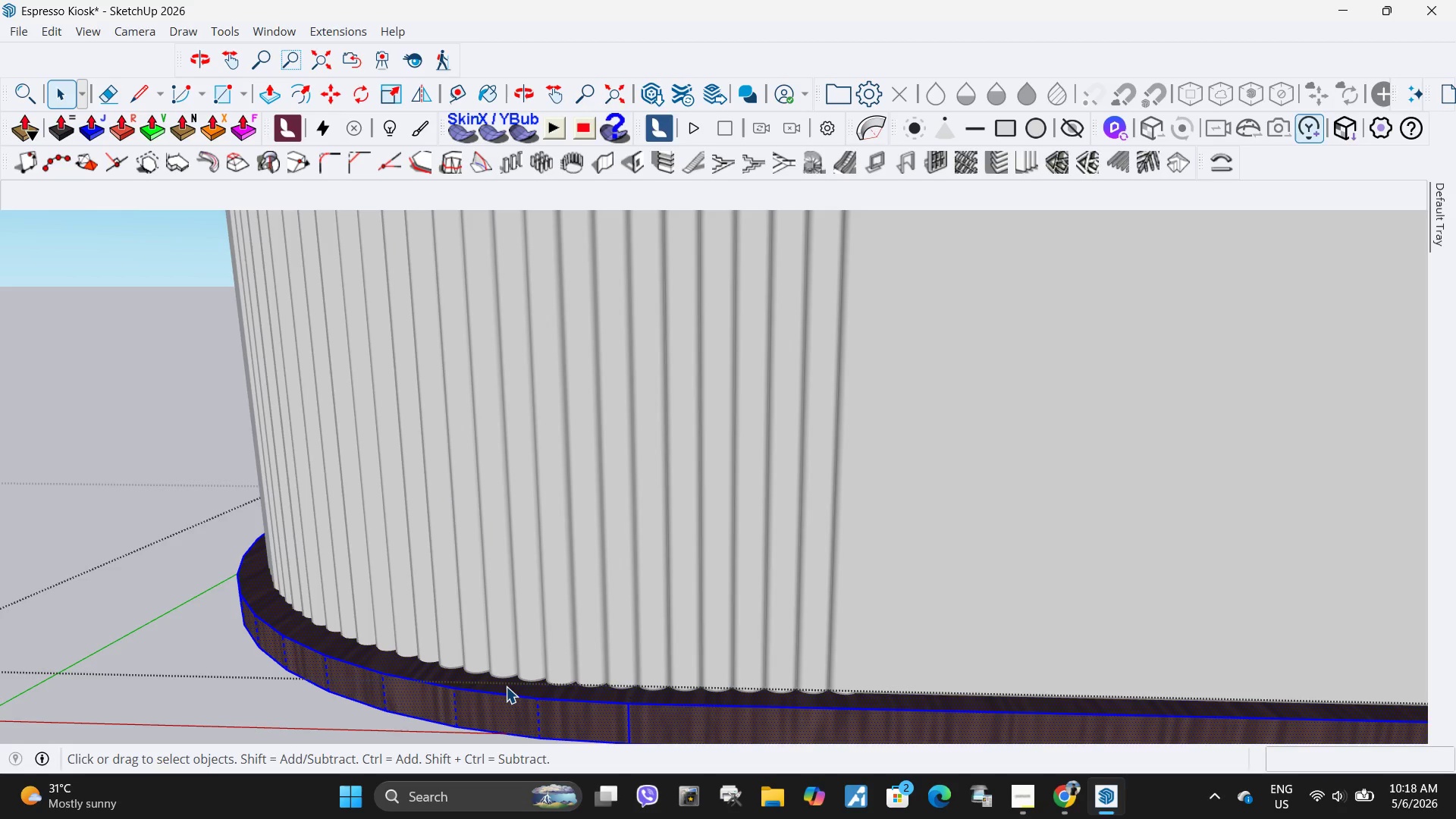 
triple_click([506, 686])
 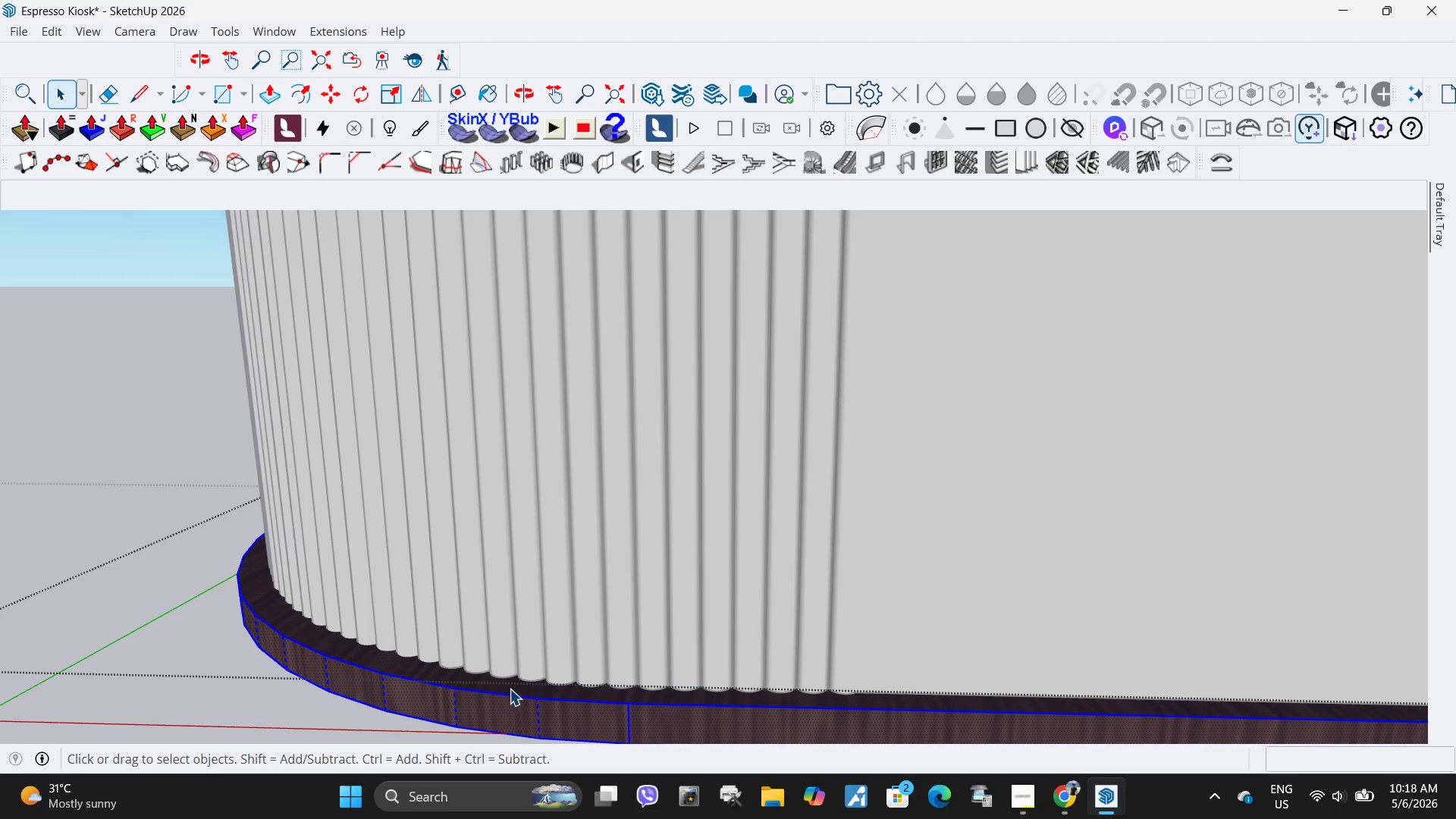 
left_click_drag(start_coordinate=[527, 689], to_coordinate=[536, 689])
 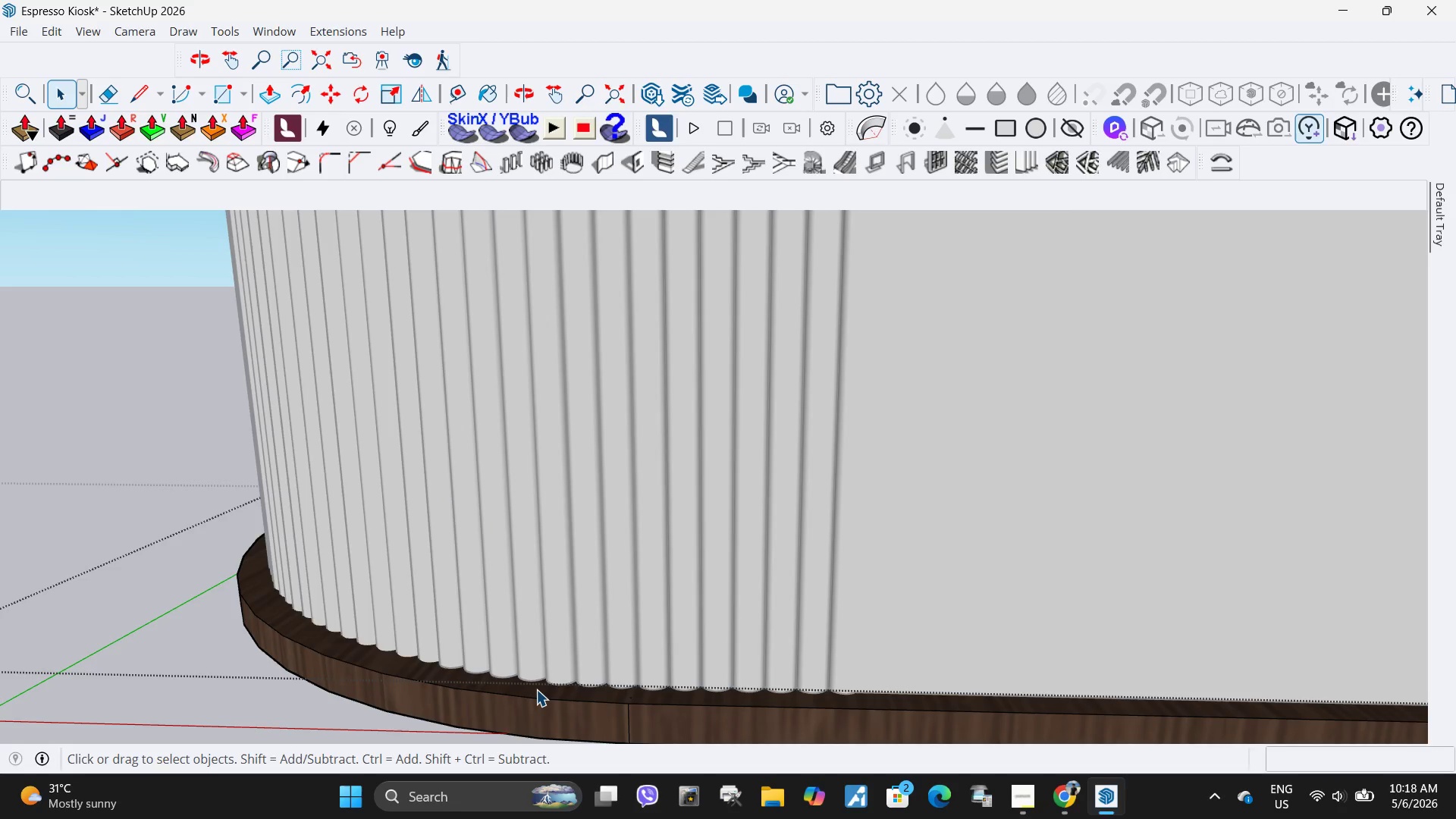 
left_click([536, 689])
 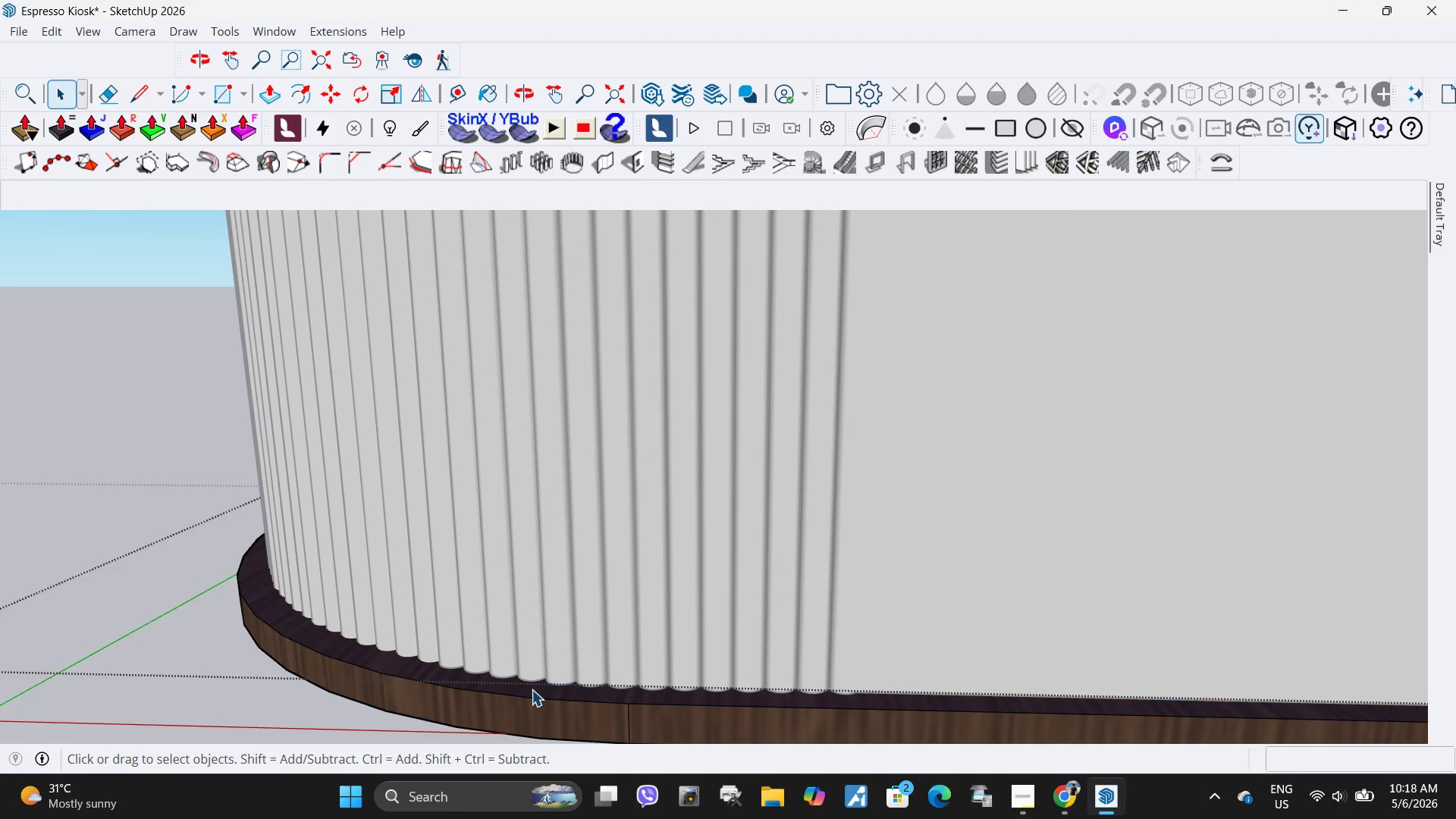 
key(P)
 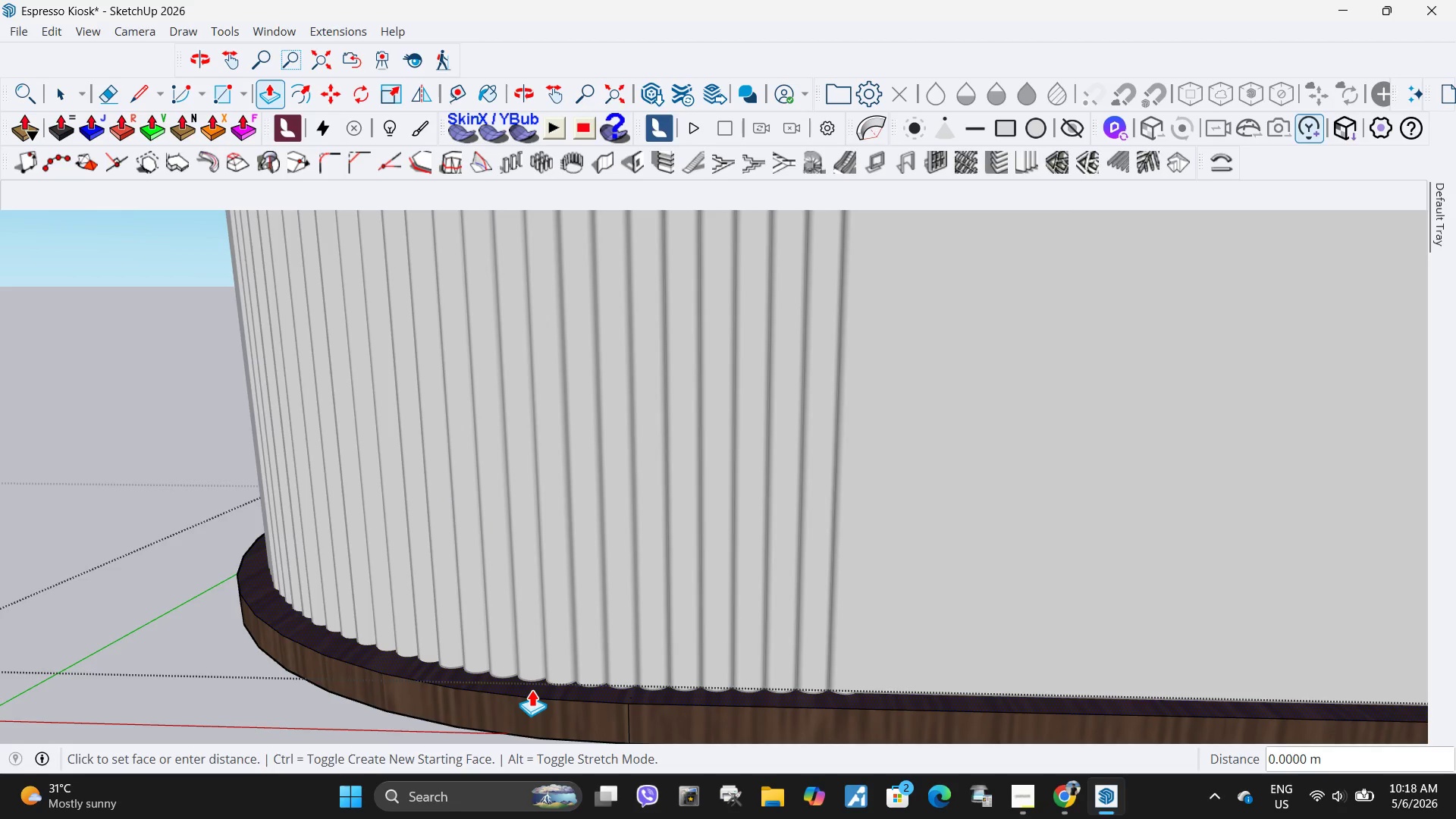 
left_click([532, 689])
 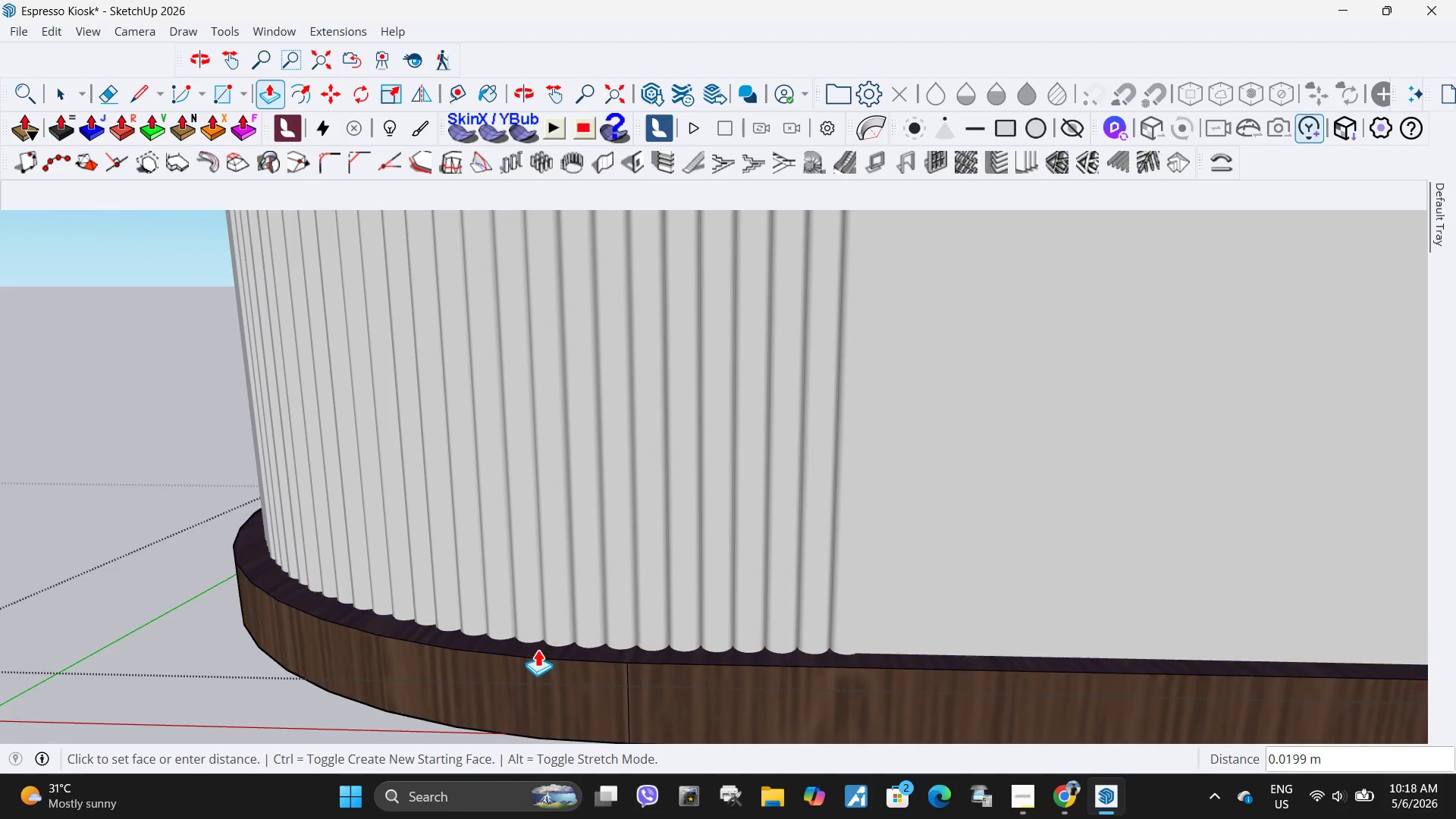 
key(Escape)
 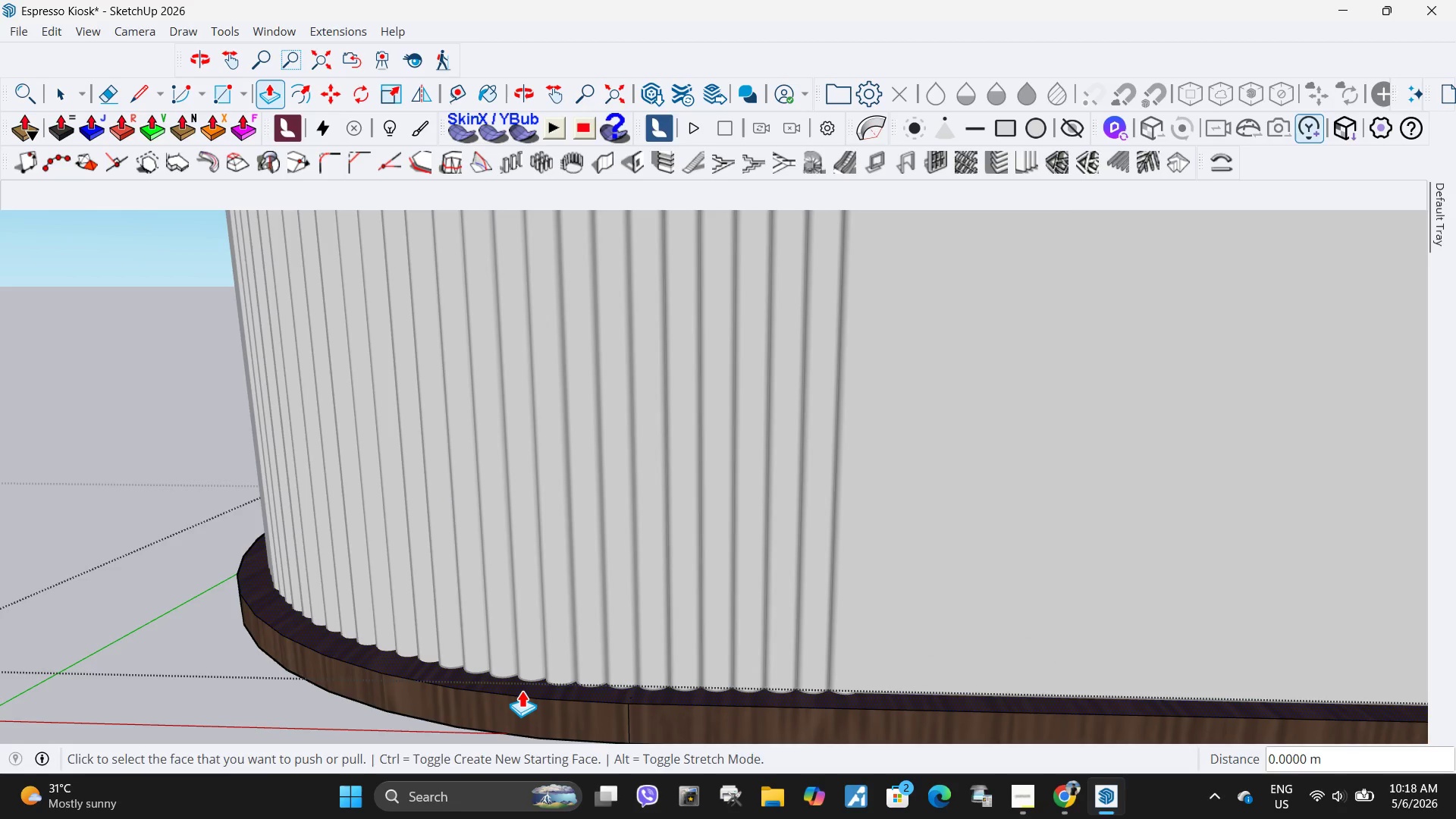 
left_click([522, 690])
 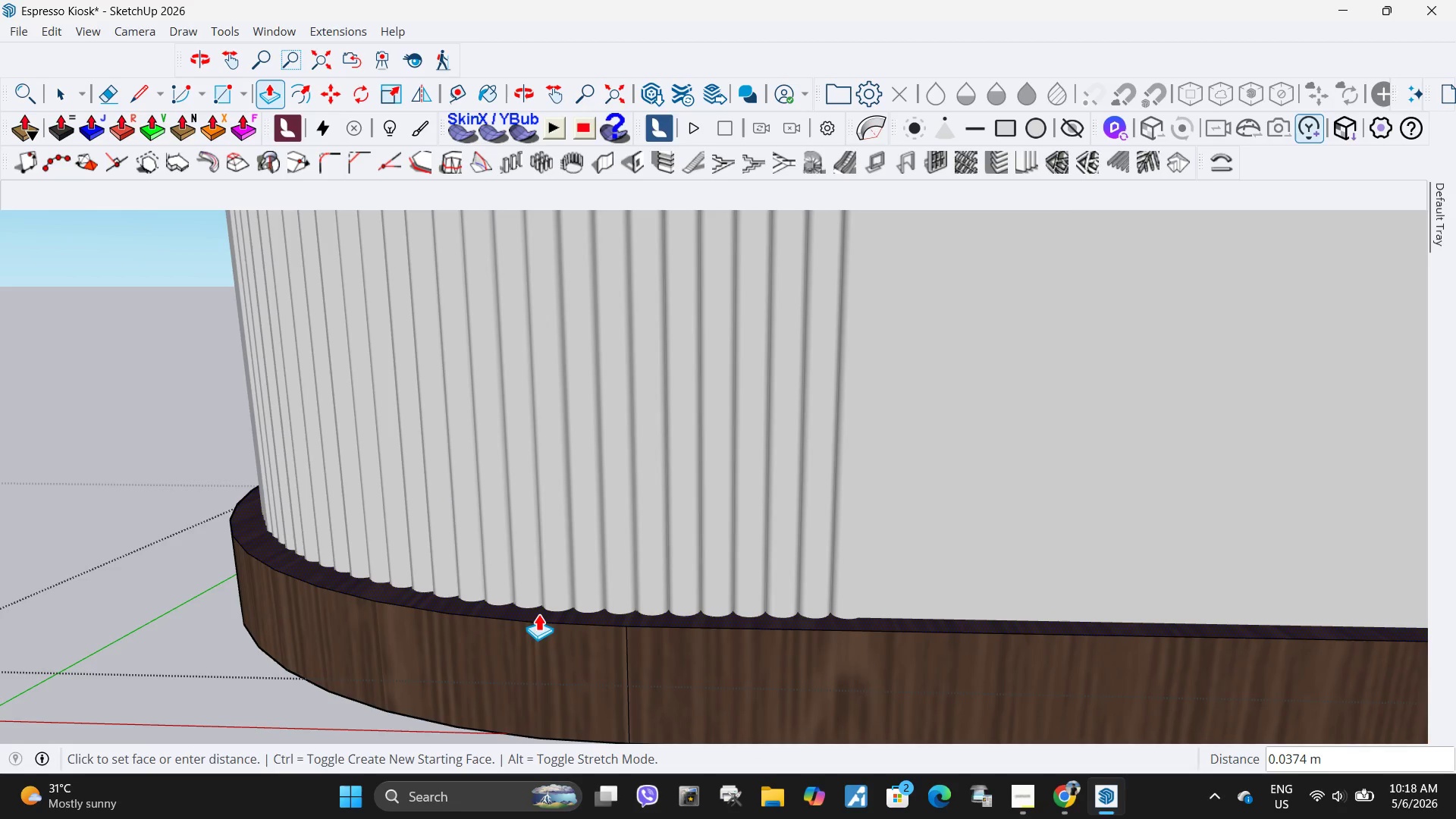 
key(NumpadDecimal)
 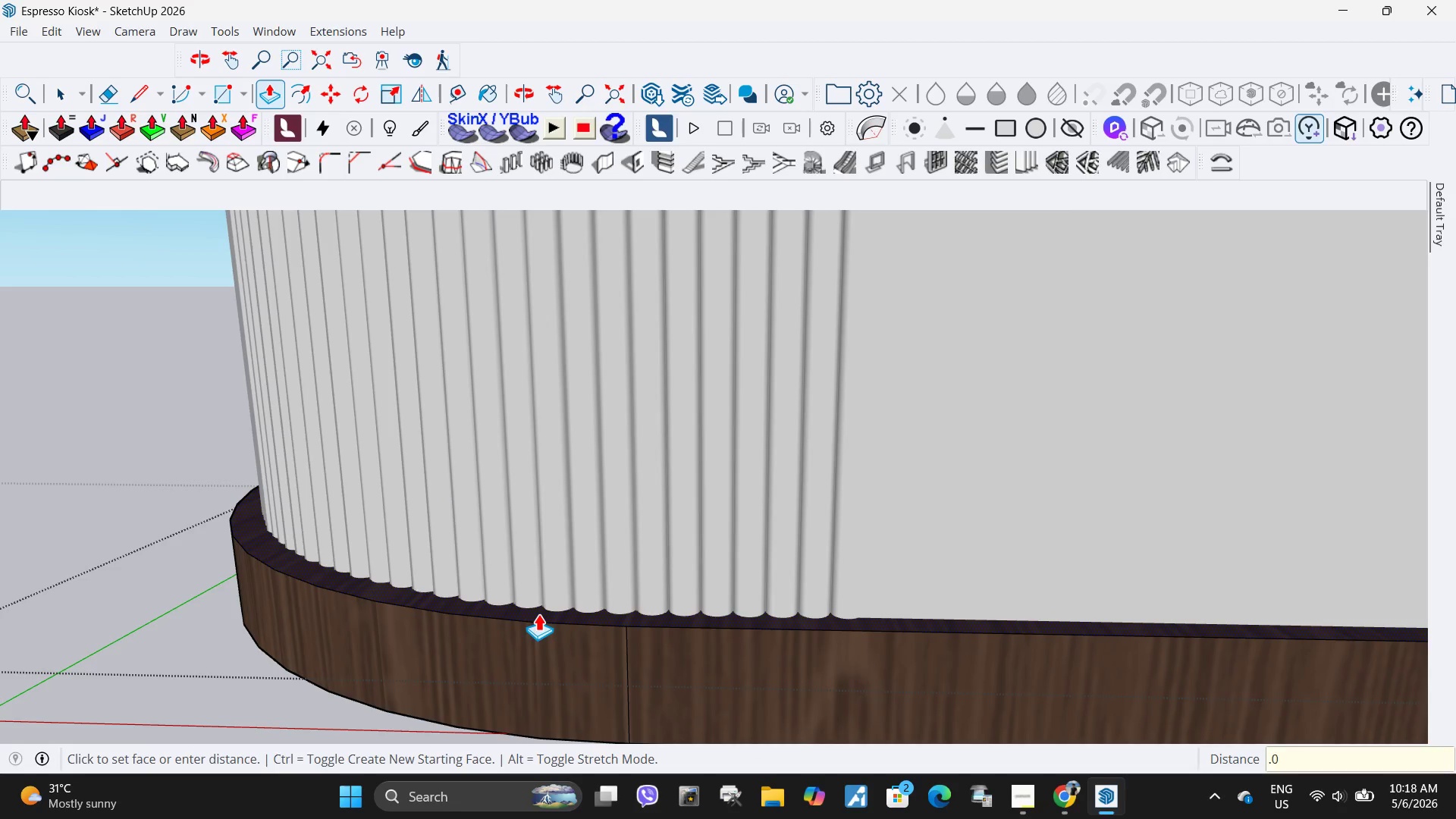 
key(Numpad0)
 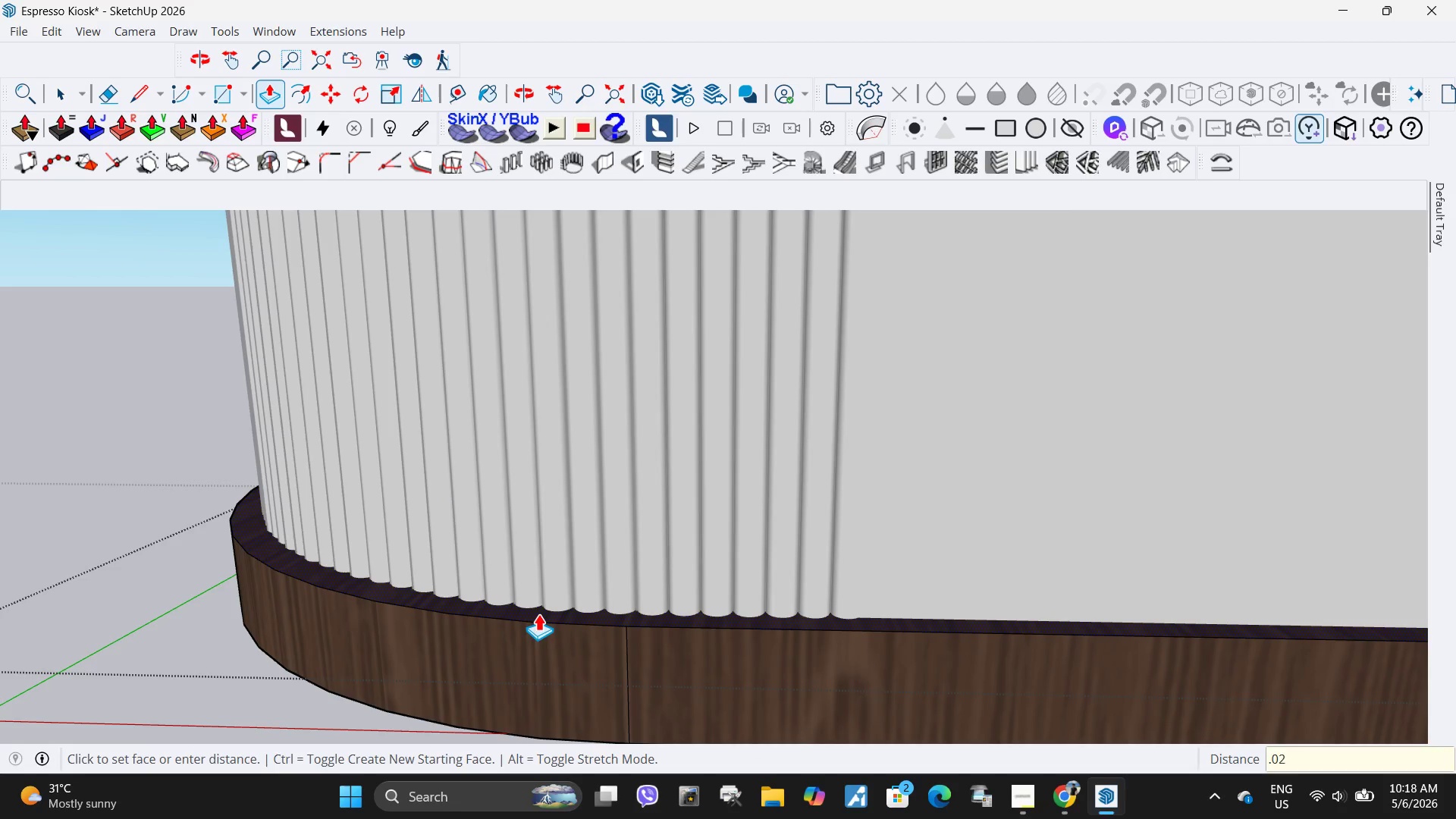 
key(Numpad2)
 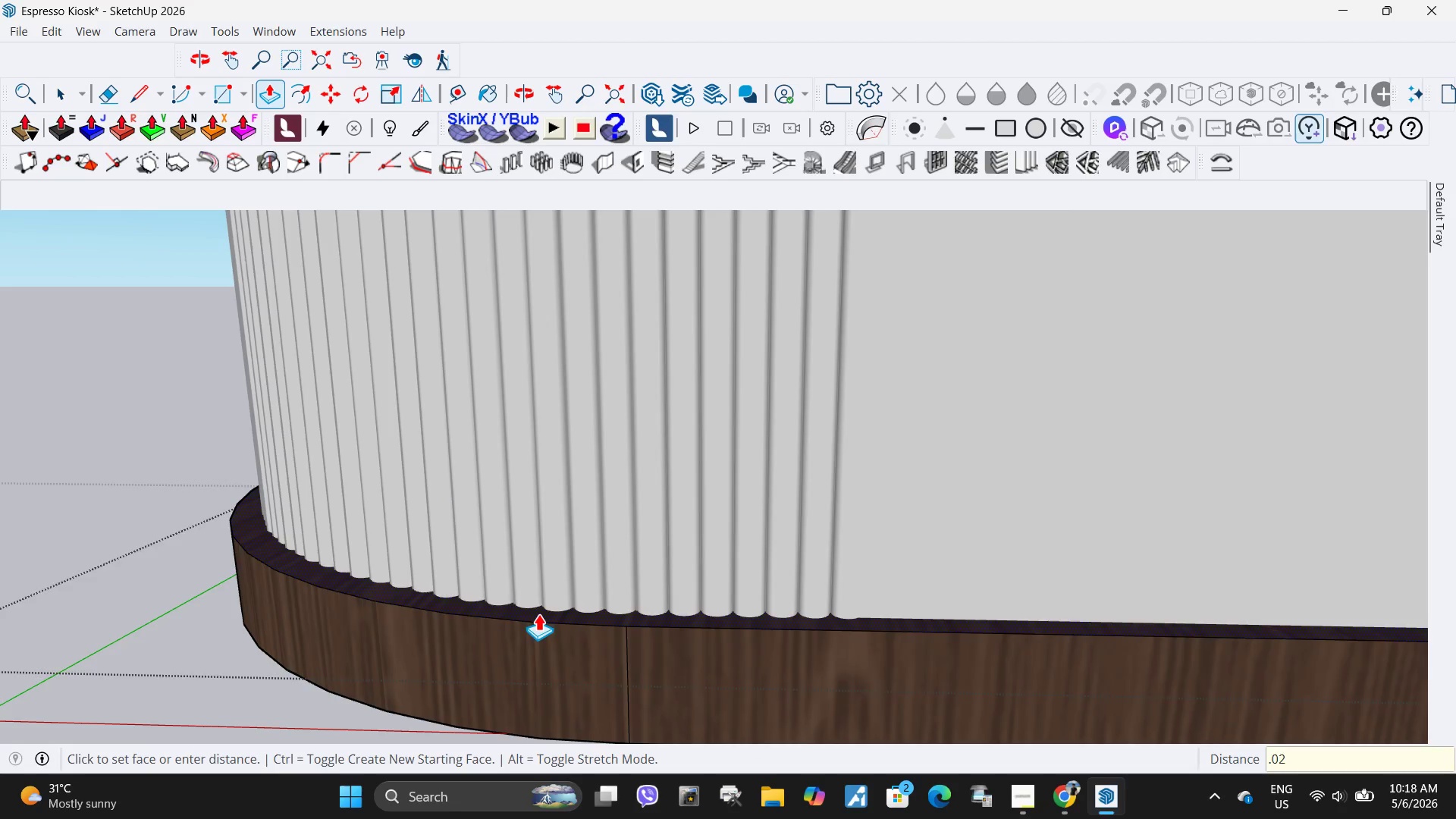 
key(NumpadEnter)
 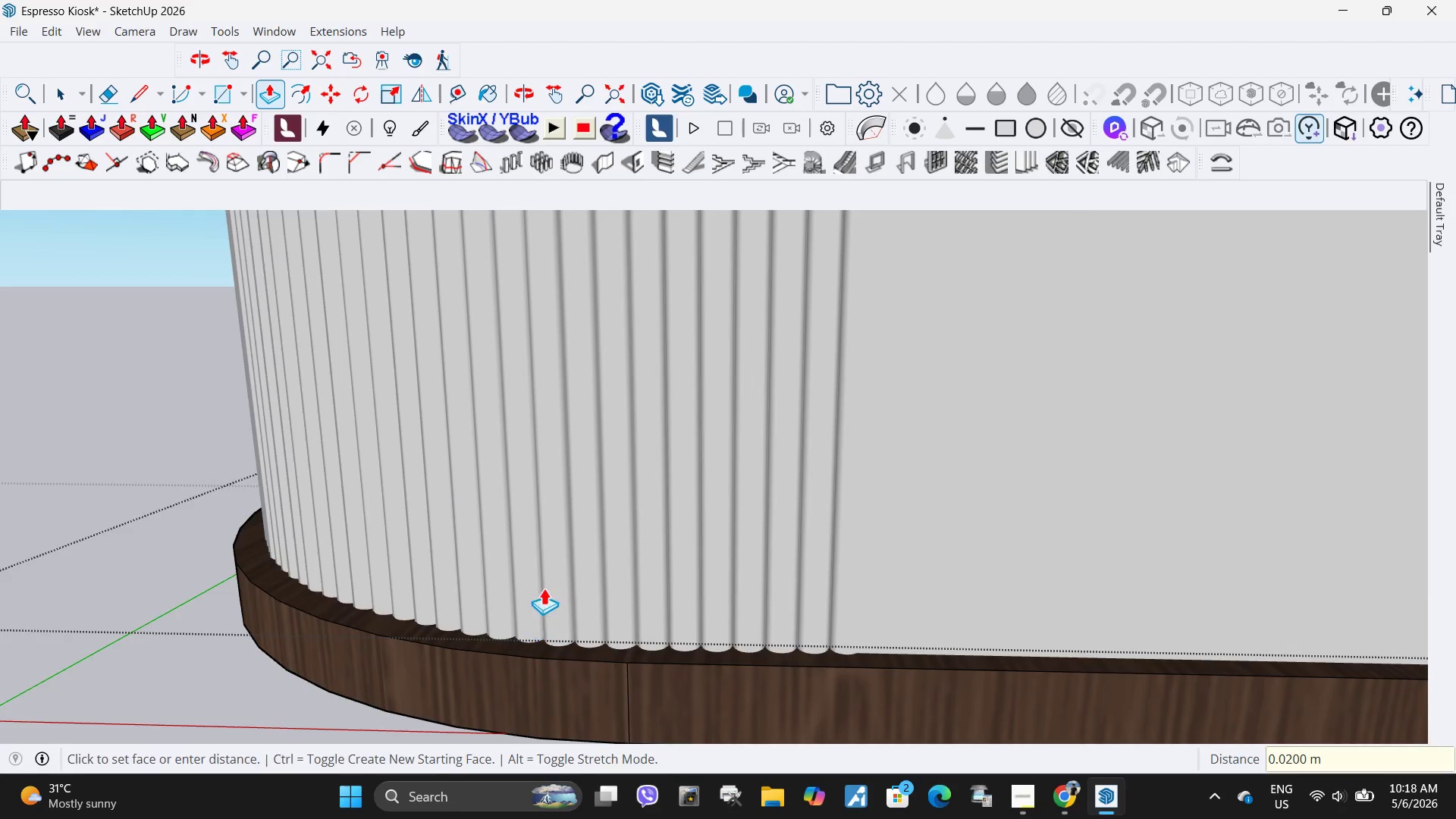 
scroll: coordinate [1103, 400], scroll_direction: down, amount: 22.0
 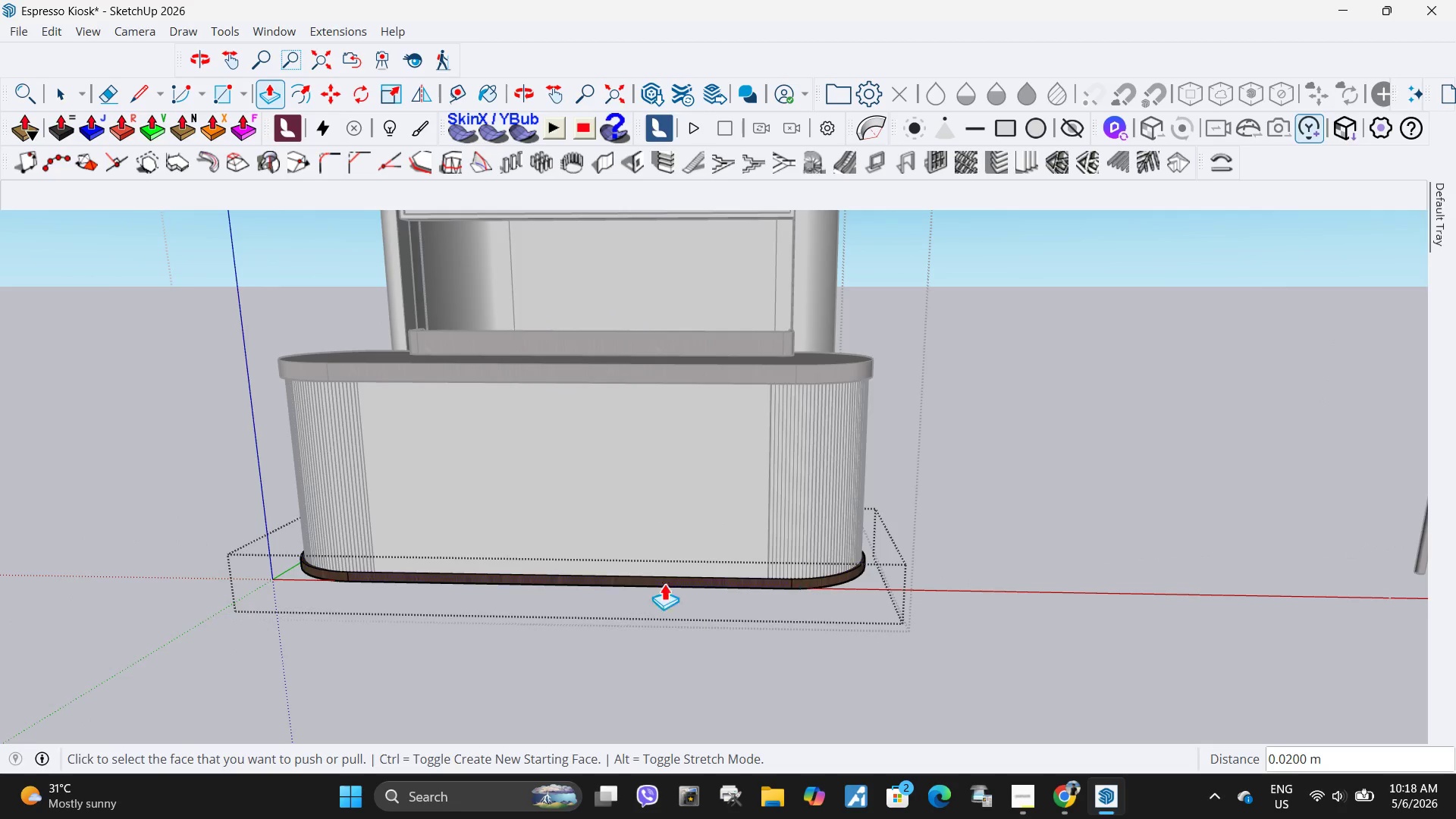 
scroll: coordinate [623, 579], scroll_direction: up, amount: 12.0
 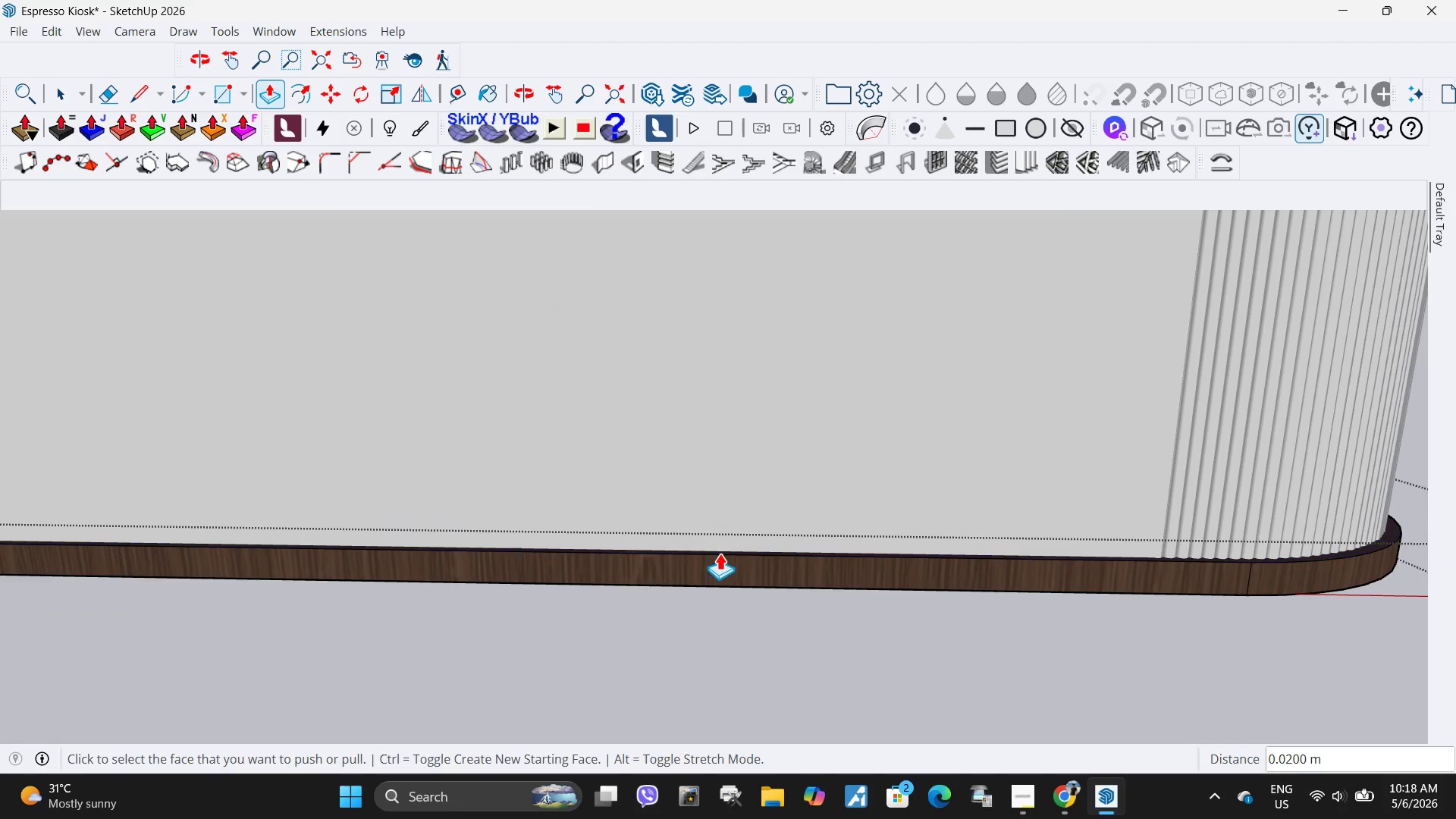 
left_click([735, 554])
 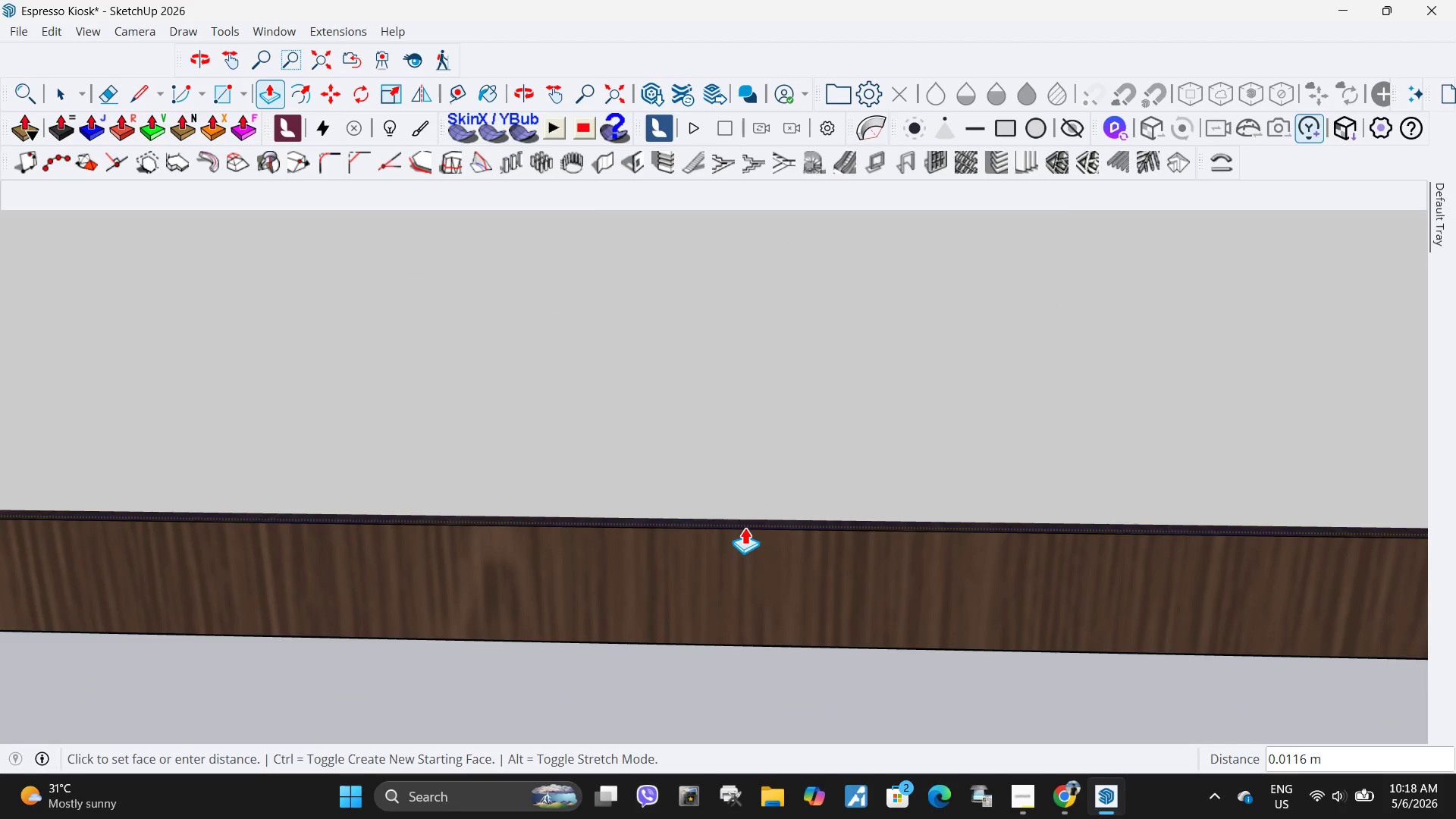 
scroll: coordinate [733, 554], scroll_direction: up, amount: 10.0
 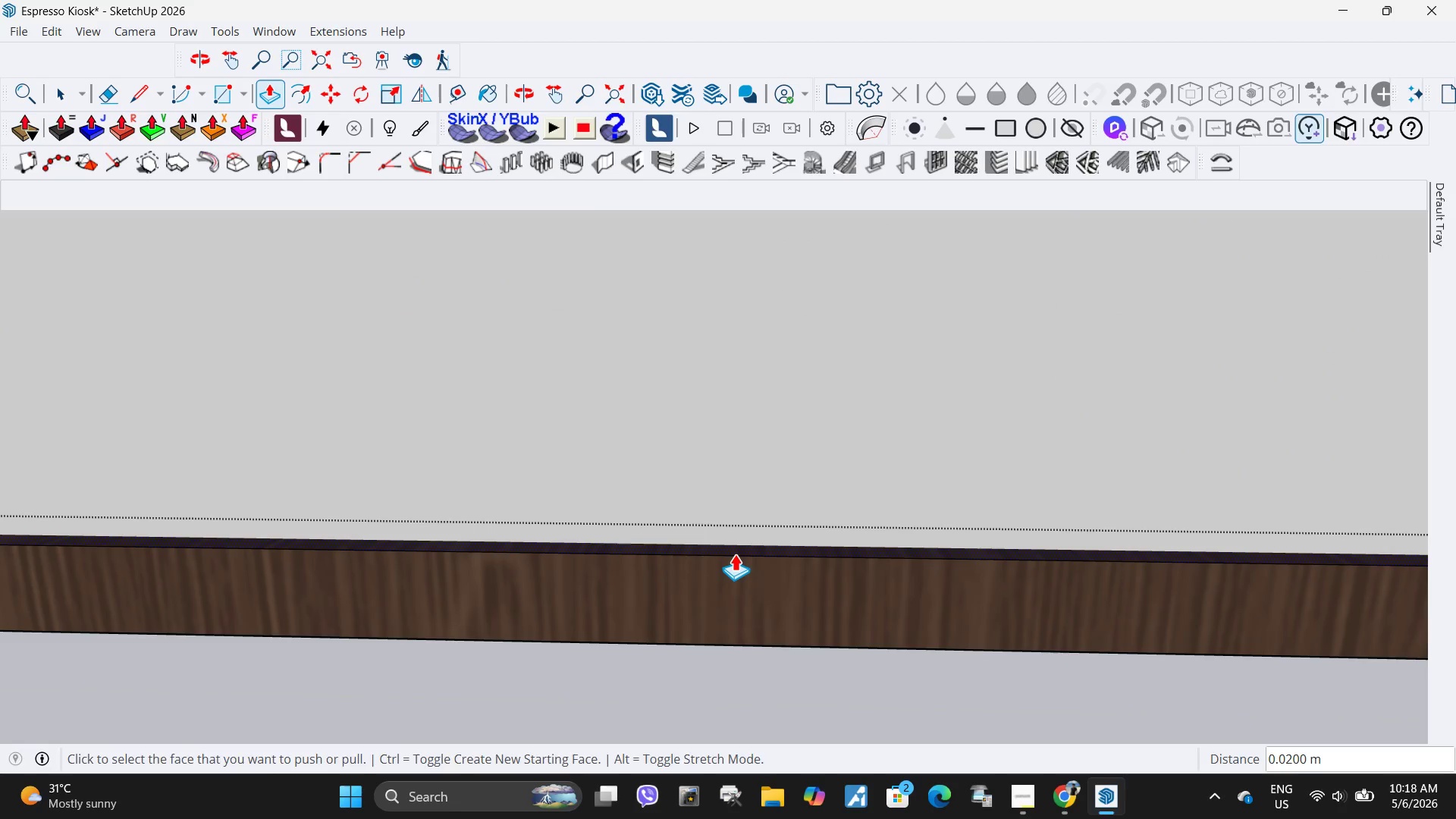 
key(NumpadDecimal)
 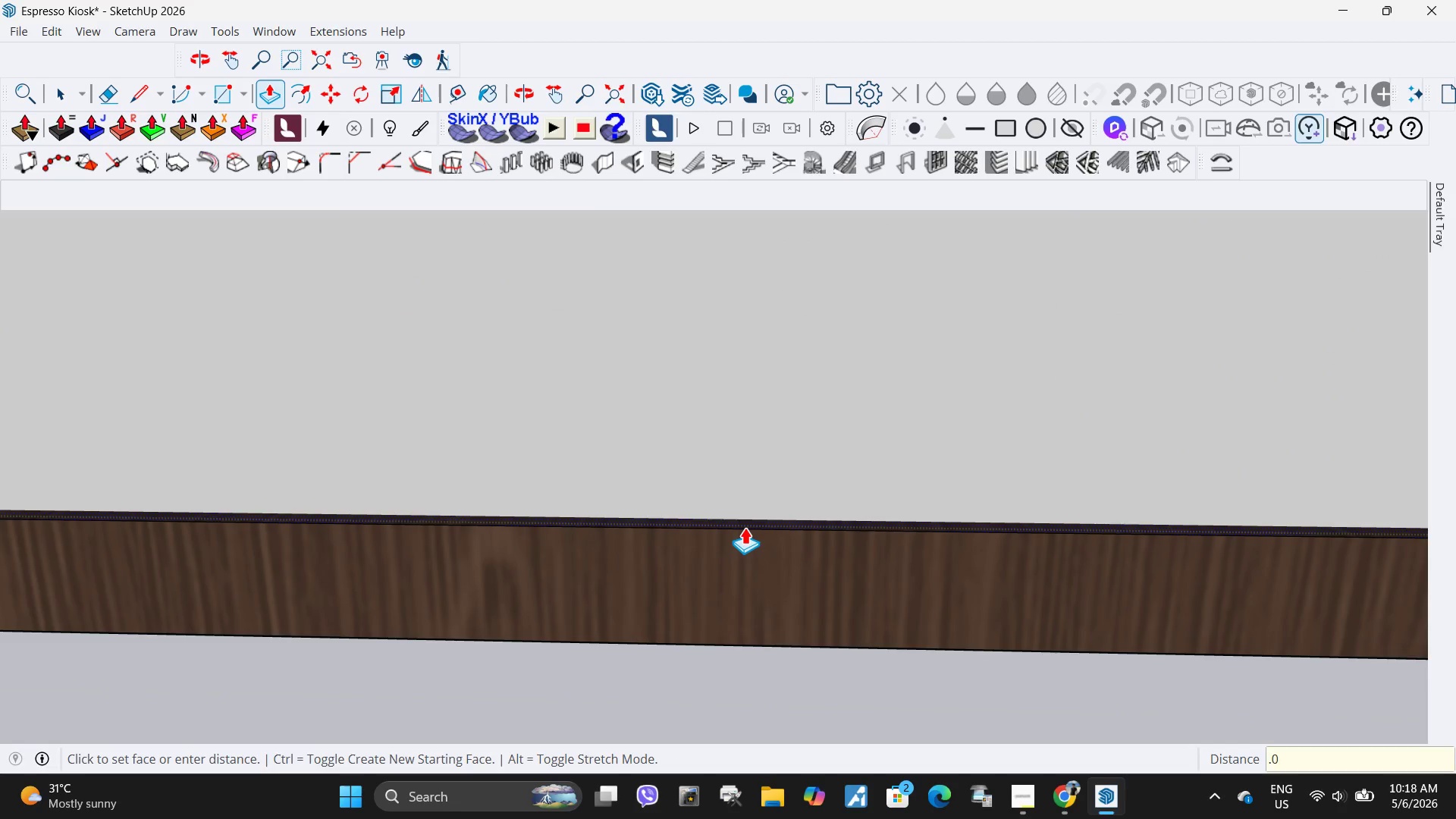 
key(Numpad0)
 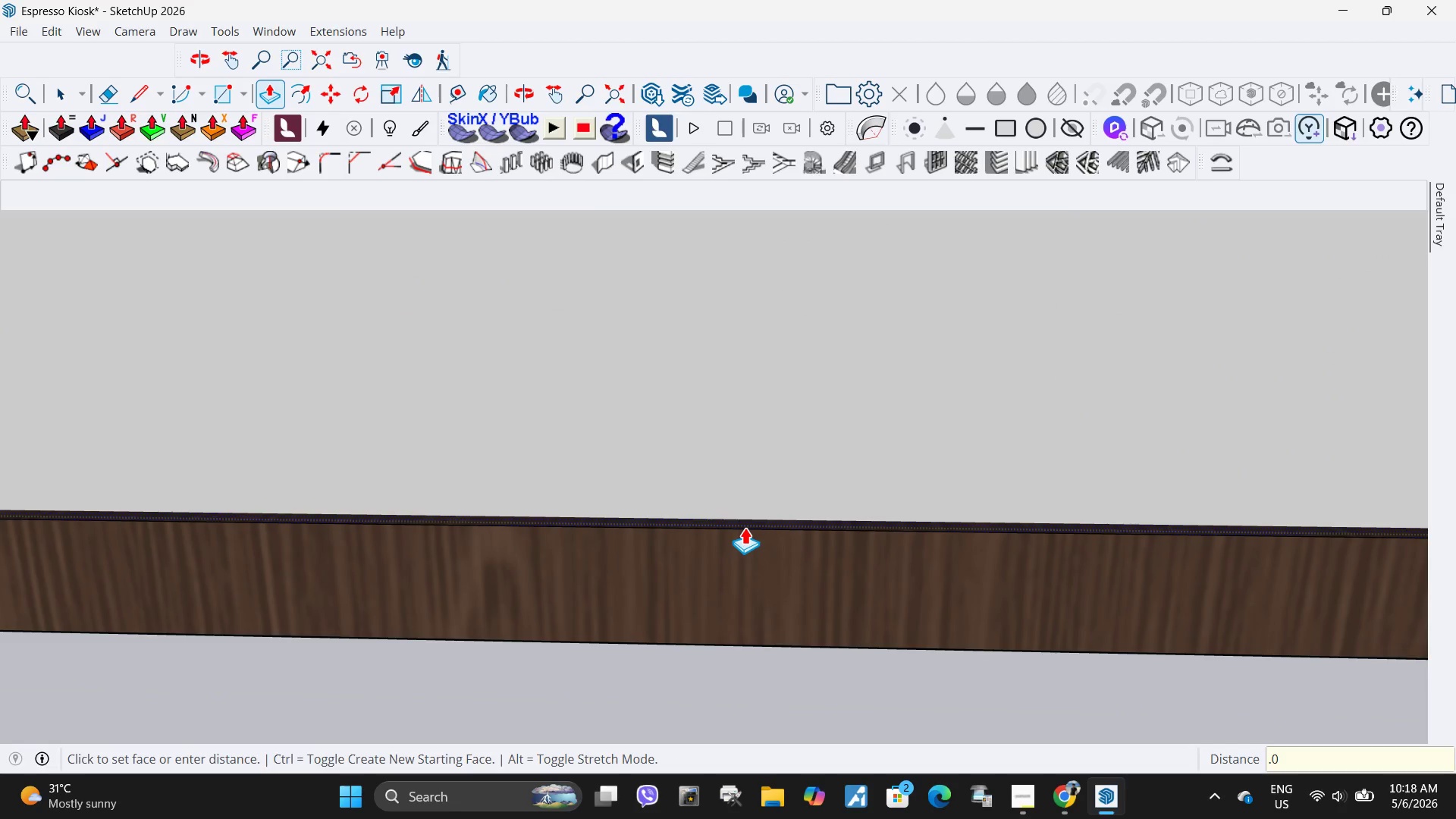 
key(Numpad1)
 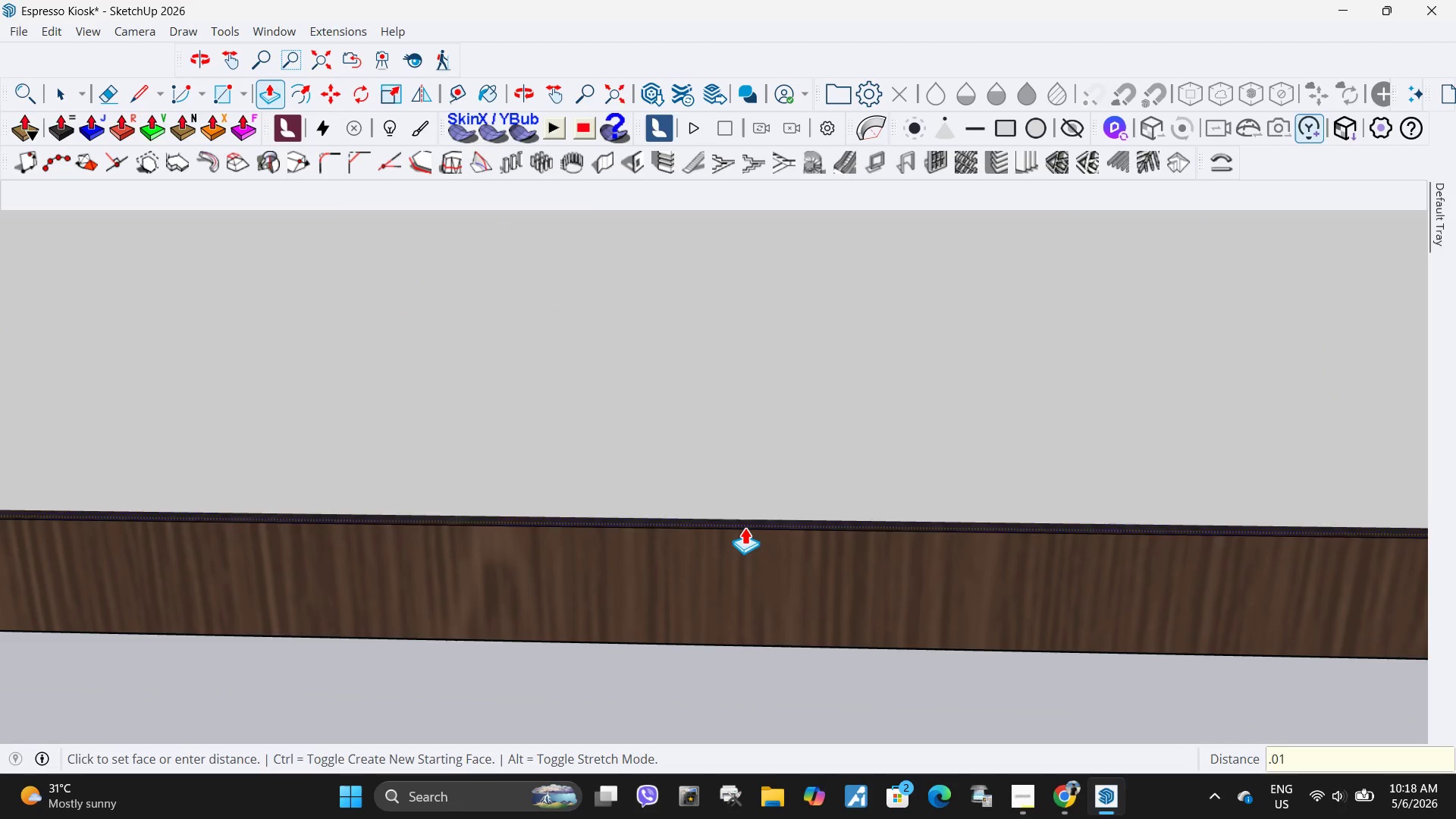 
key(NumpadEnter)
 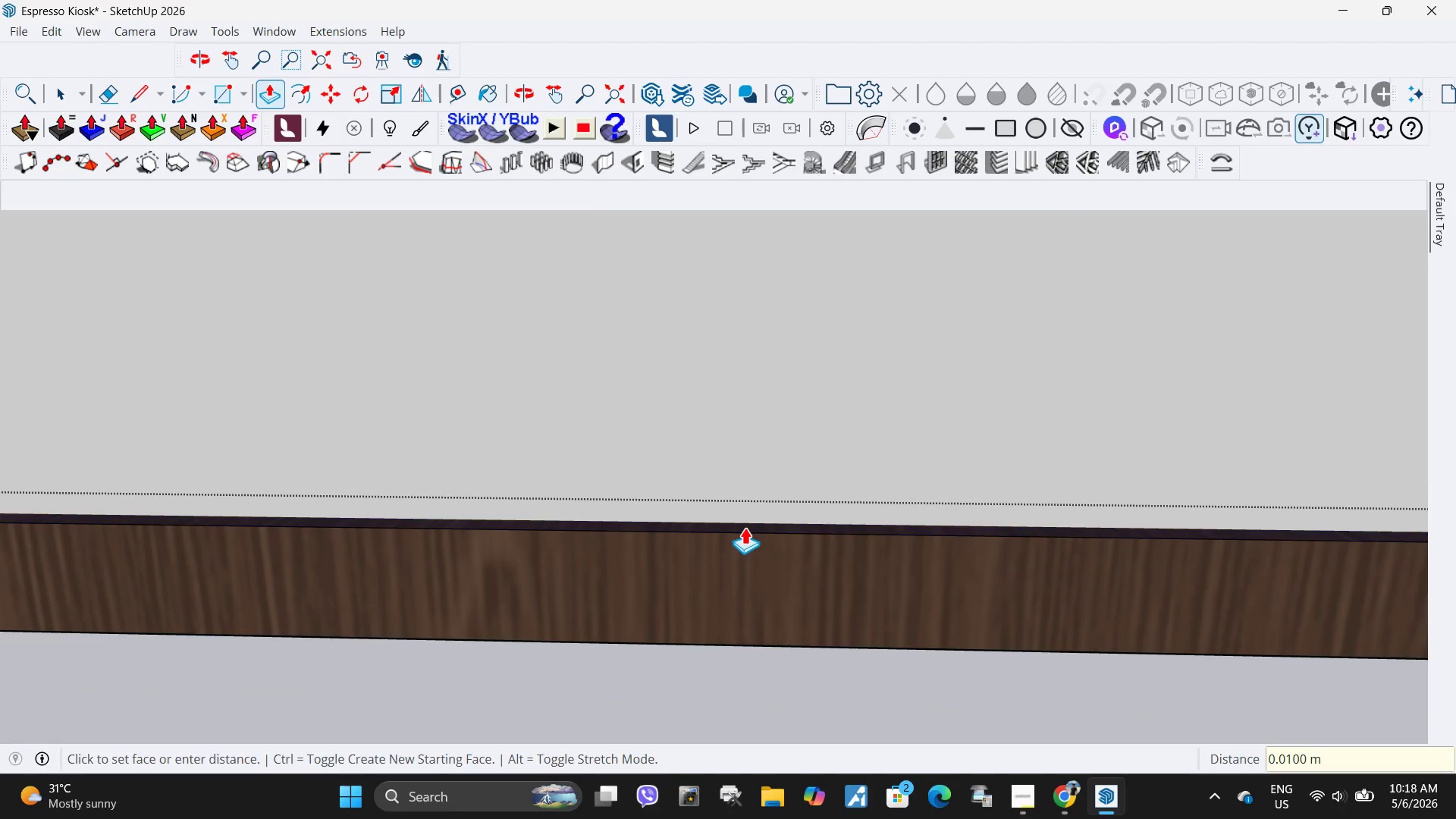 
scroll: coordinate [802, 615], scroll_direction: down, amount: 22.0
 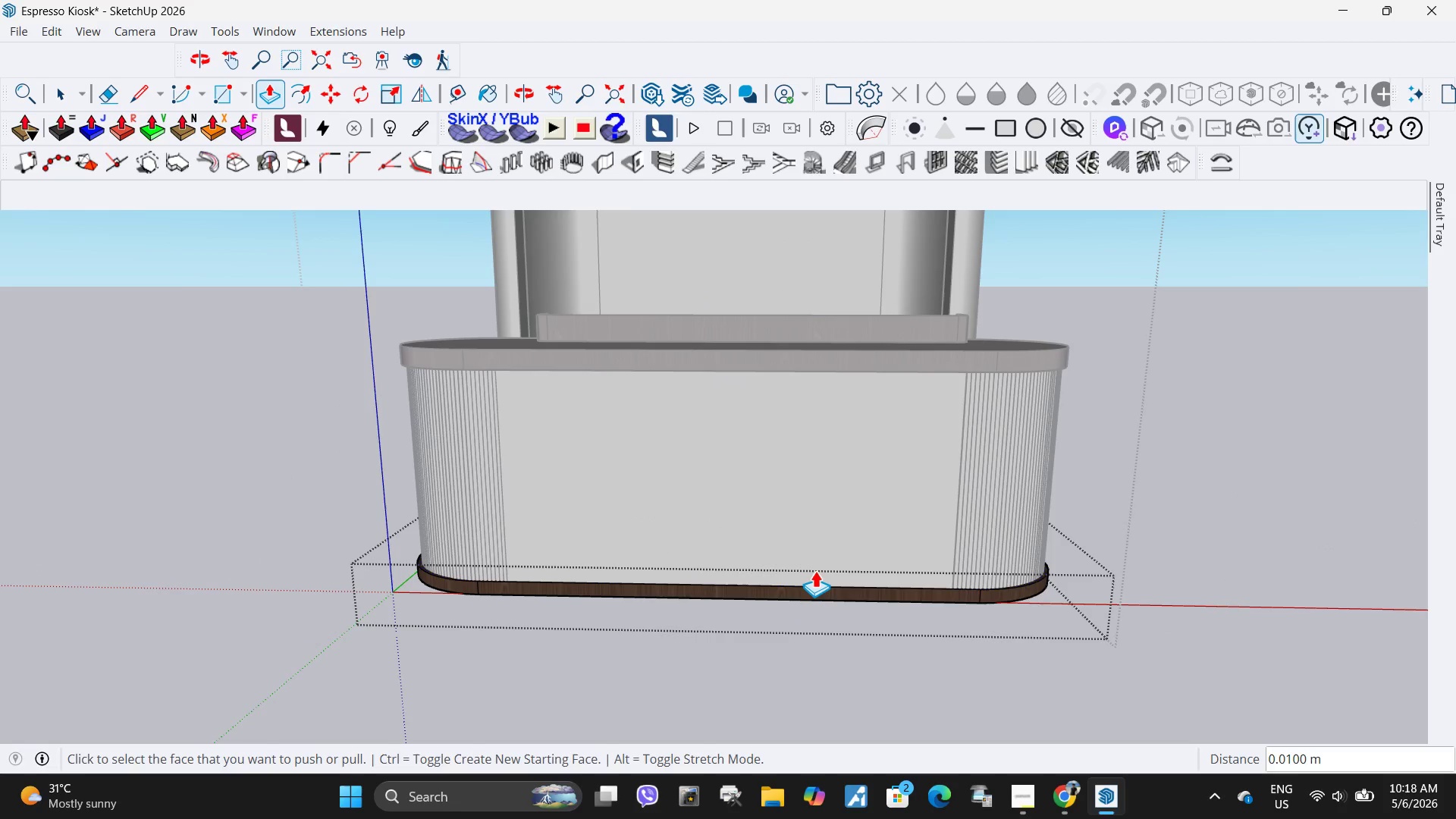 
scroll: coordinate [833, 610], scroll_direction: up, amount: 20.0
 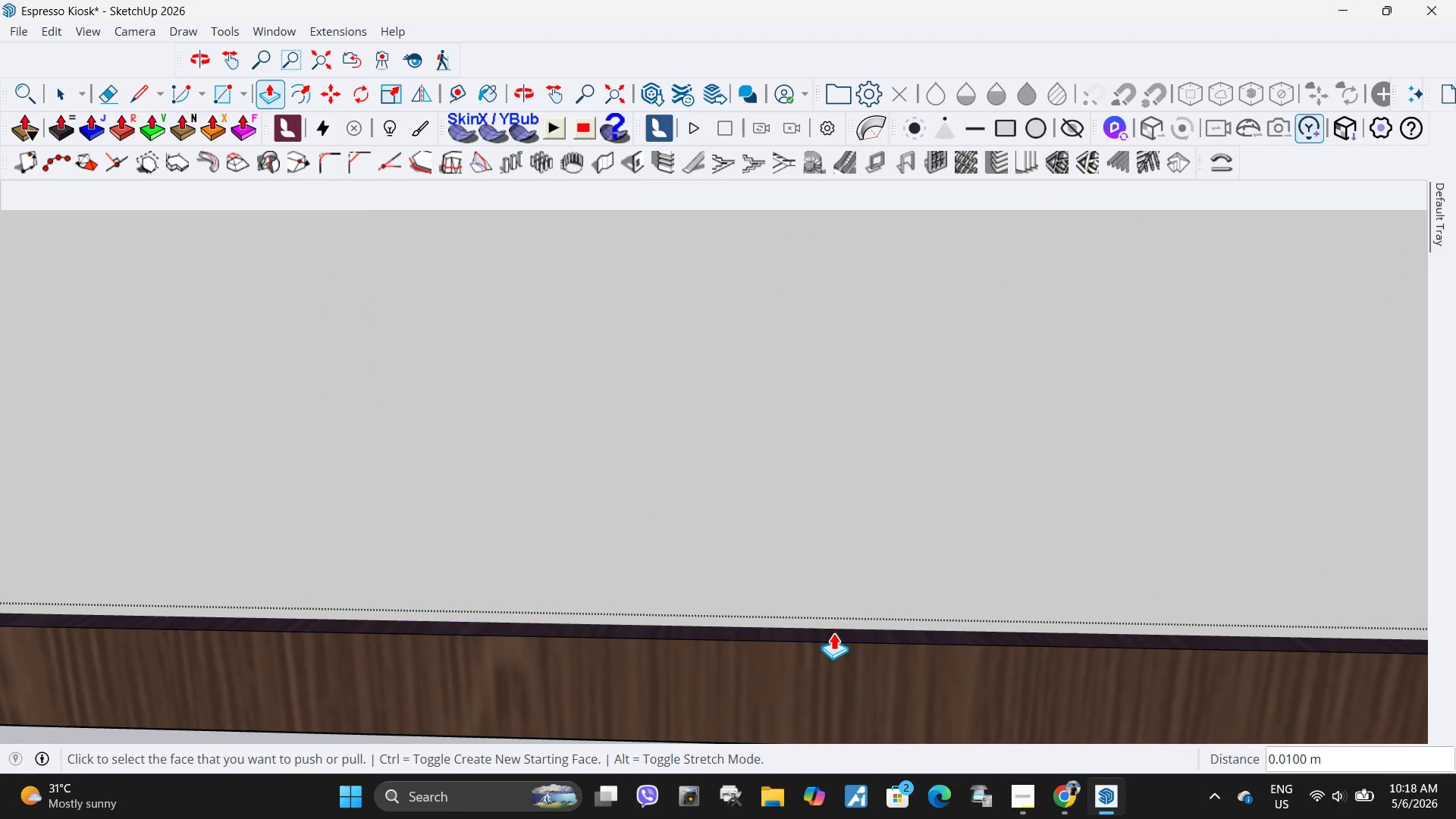 
left_click([833, 632])
 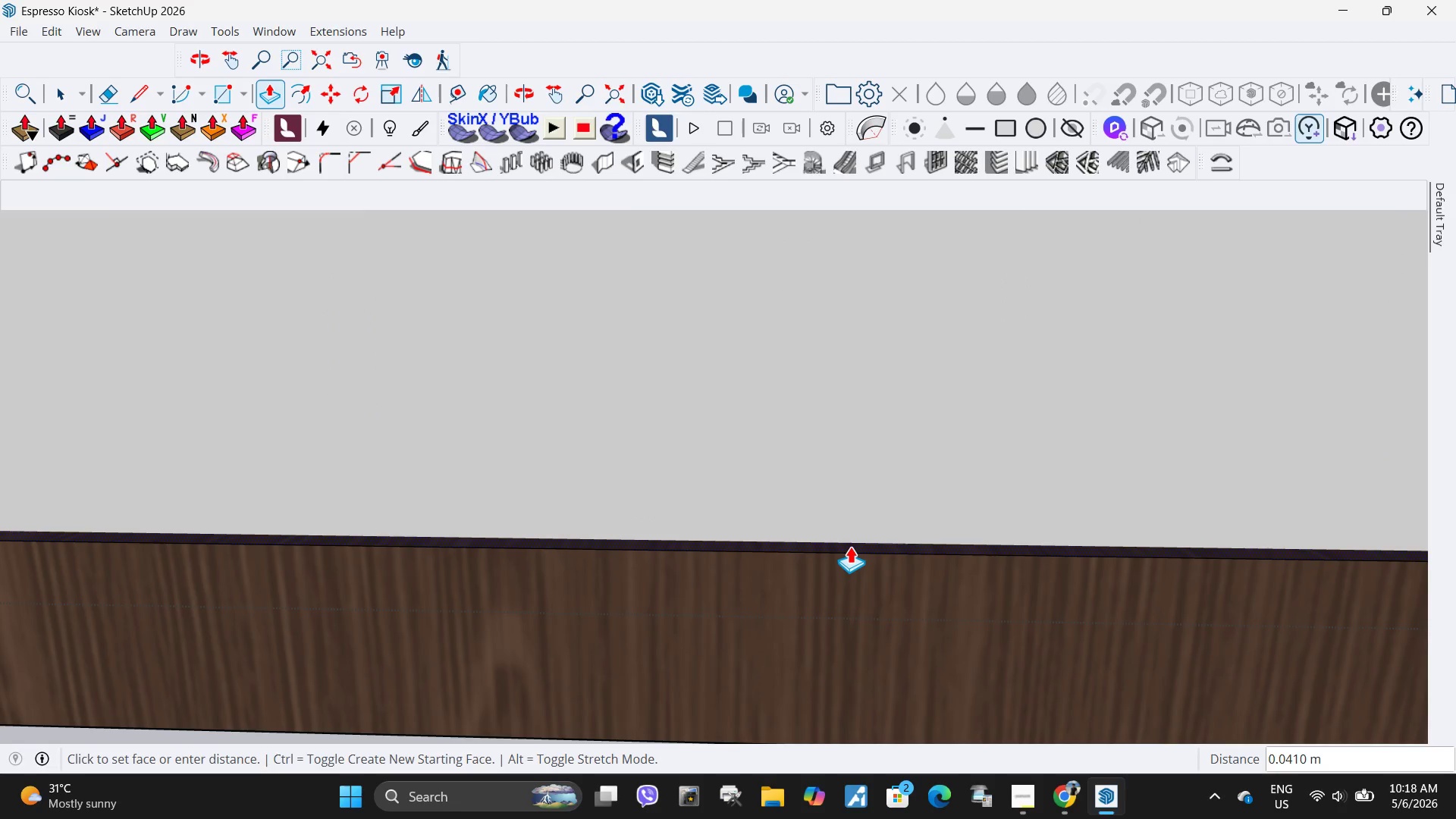 
key(NumpadDecimal)
 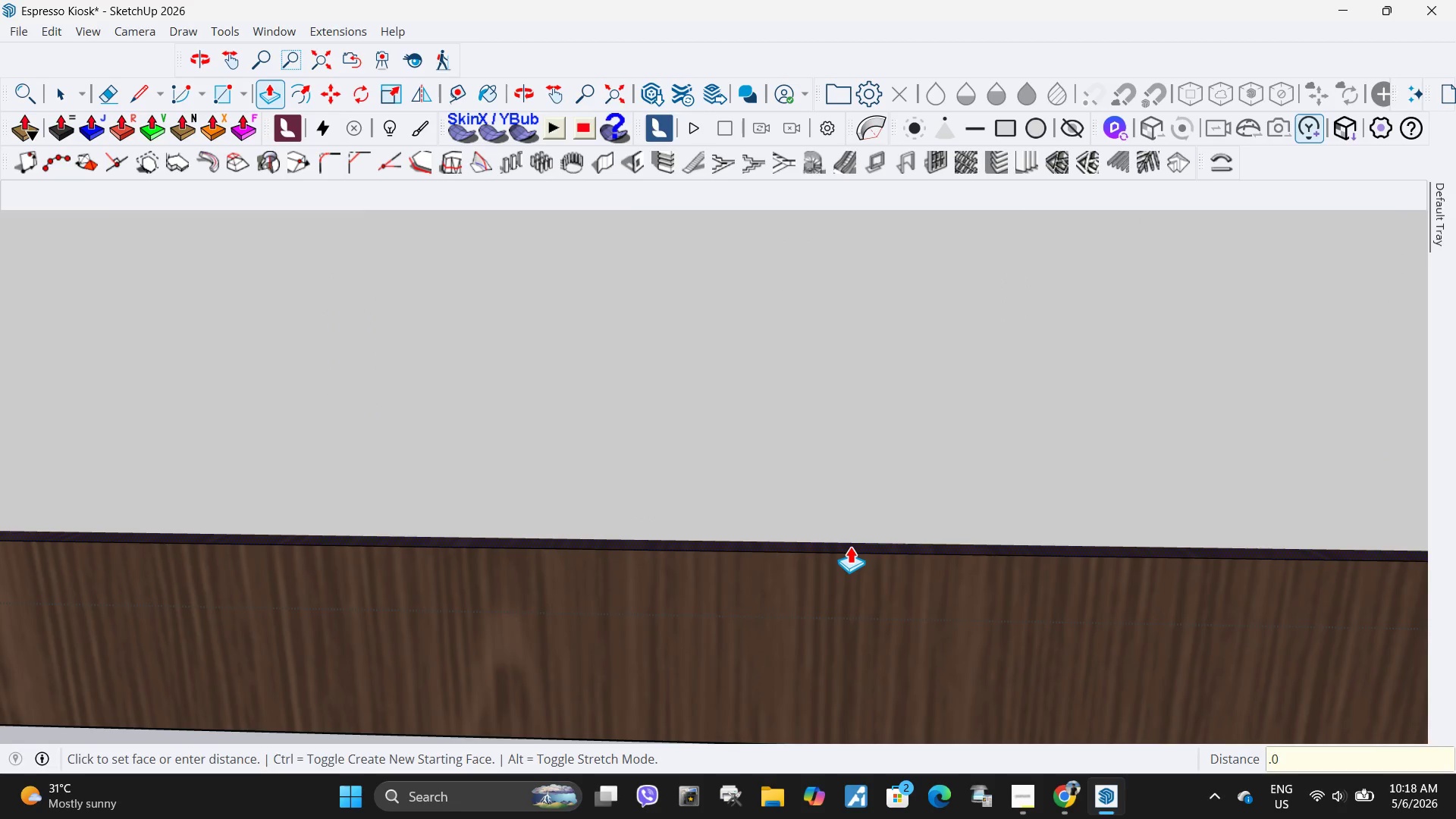 
key(Numpad0)
 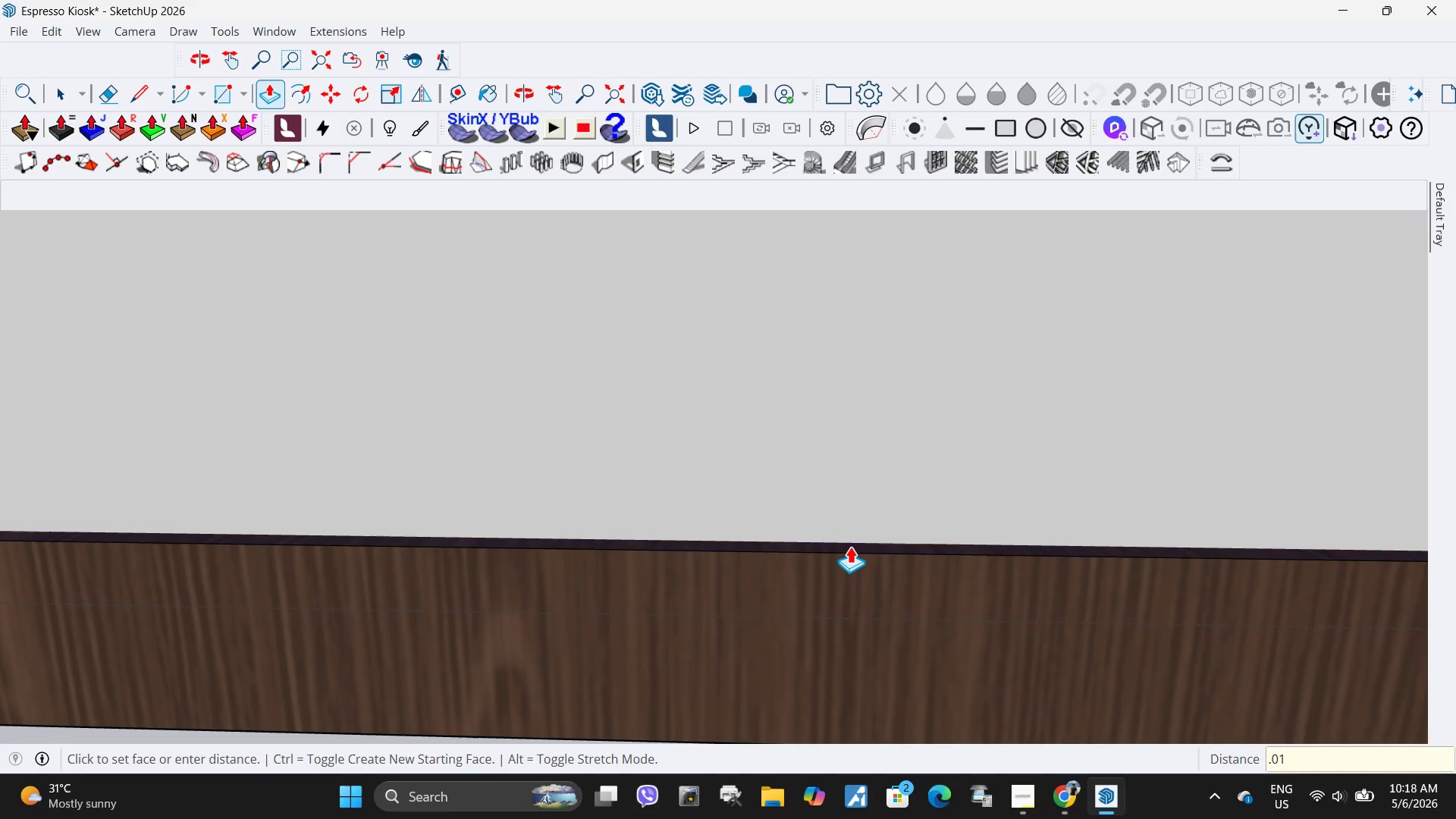 
key(Numpad1)
 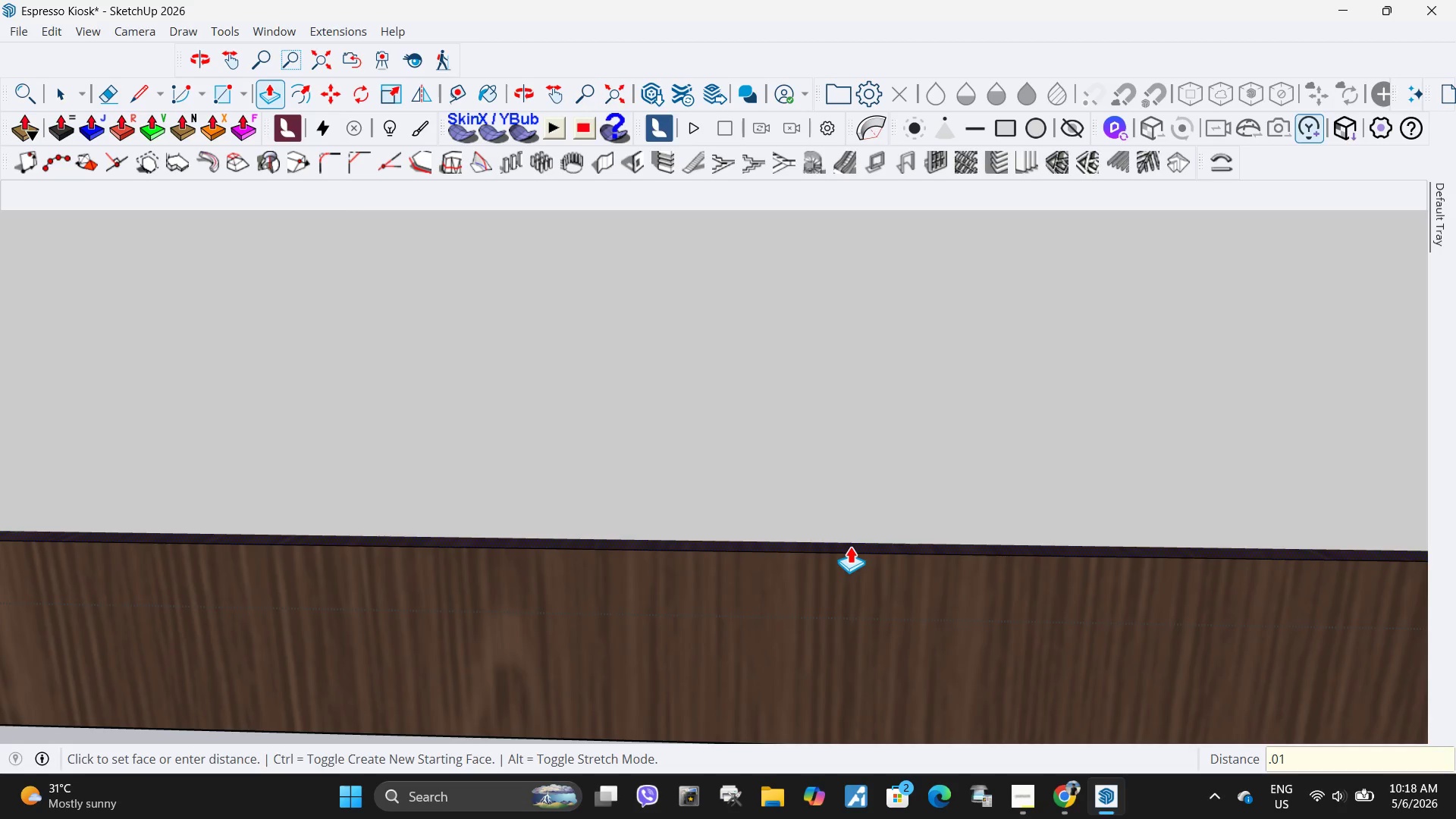 
key(NumpadEnter)
 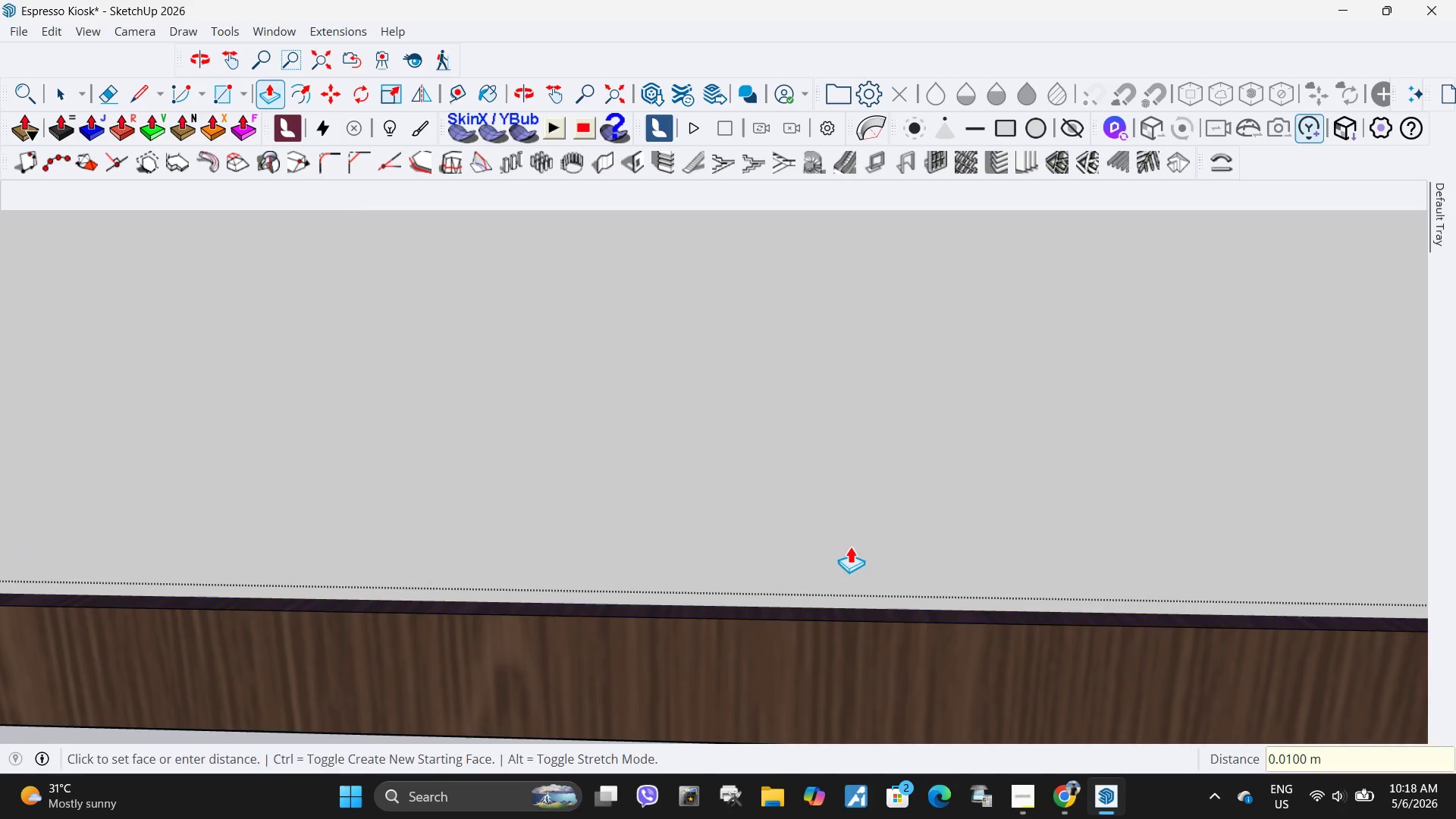 
key(Space)
 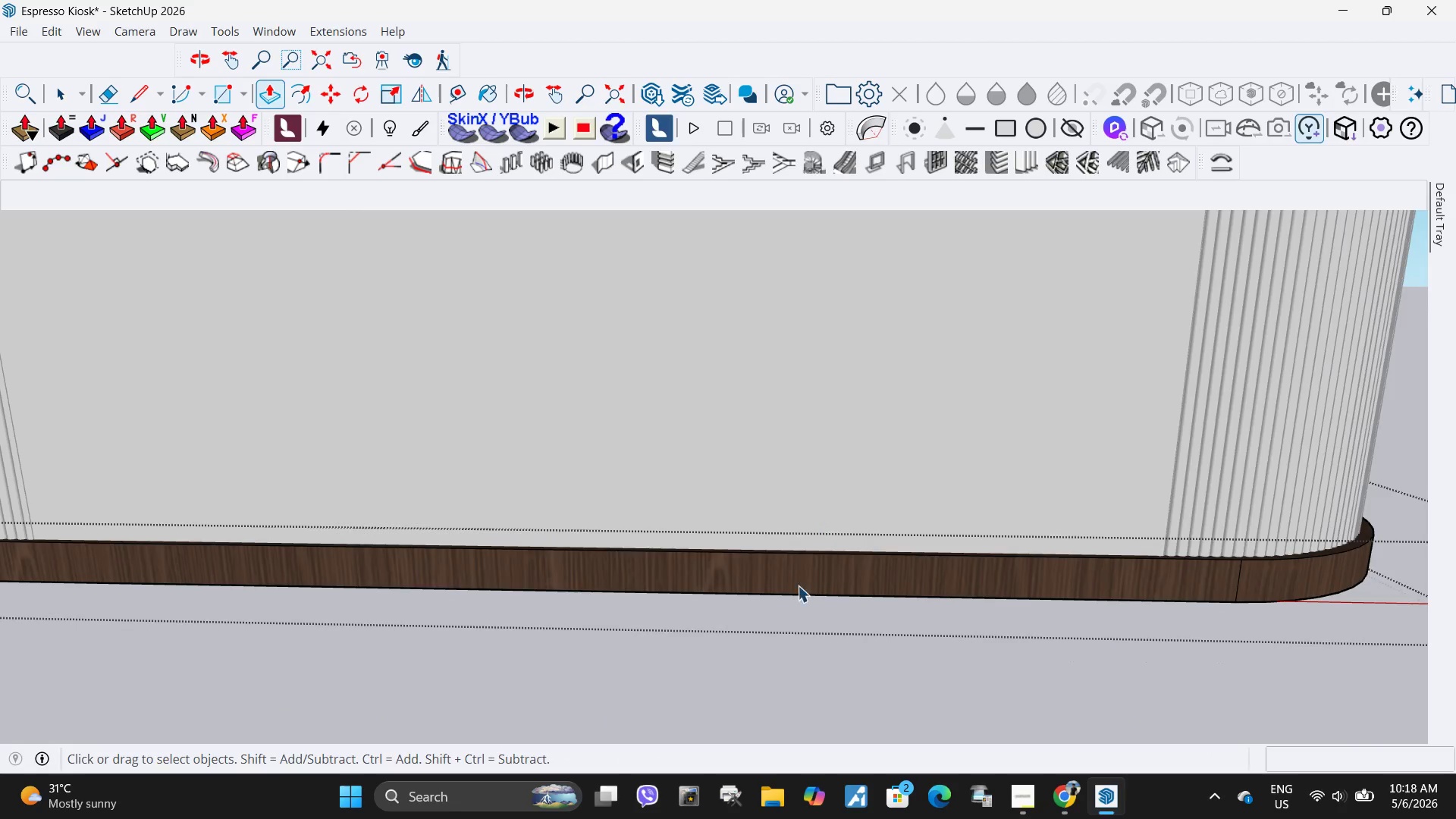 
key(Escape)
 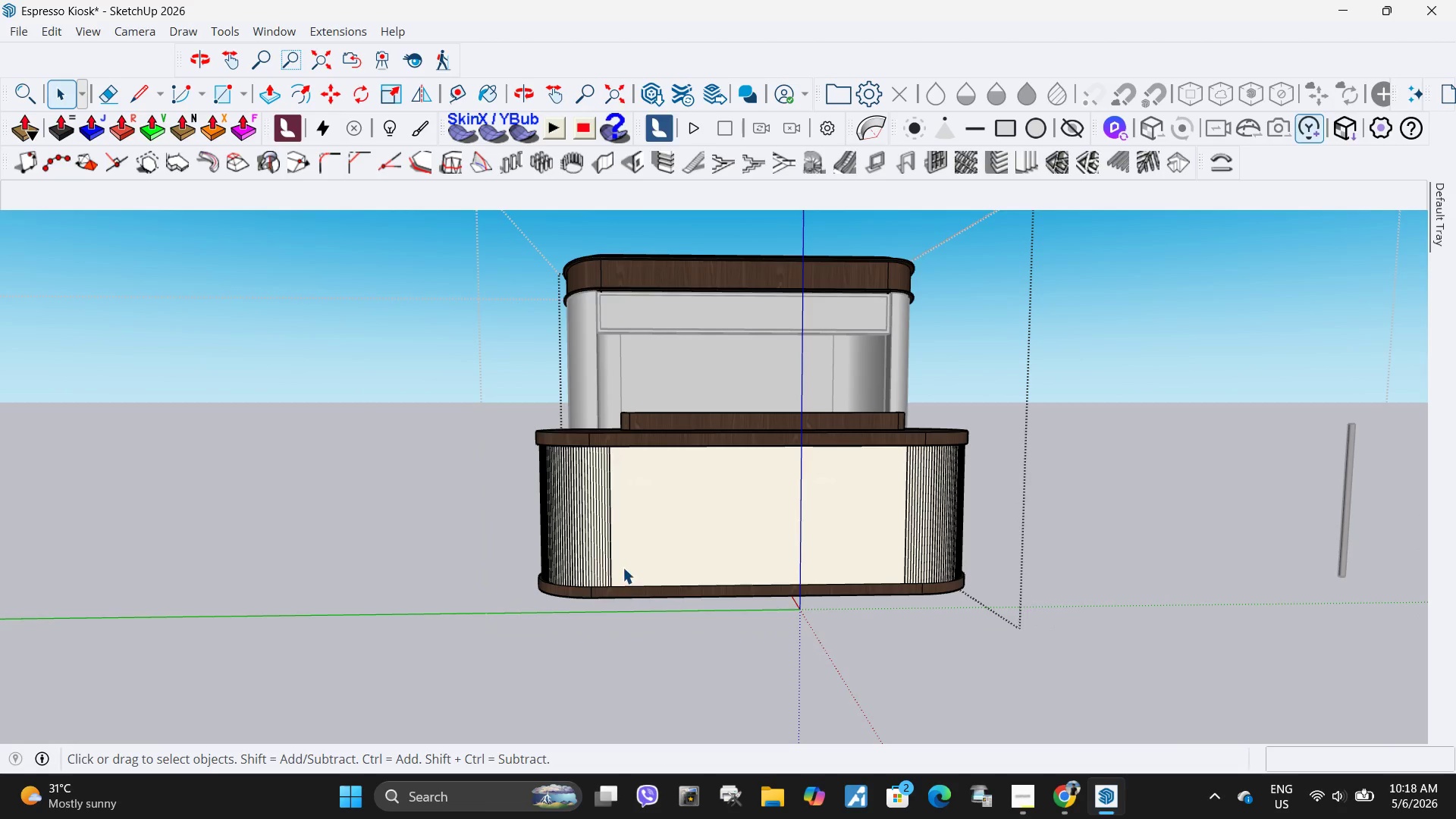 
scroll: coordinate [807, 620], scroll_direction: down, amount: 25.0
 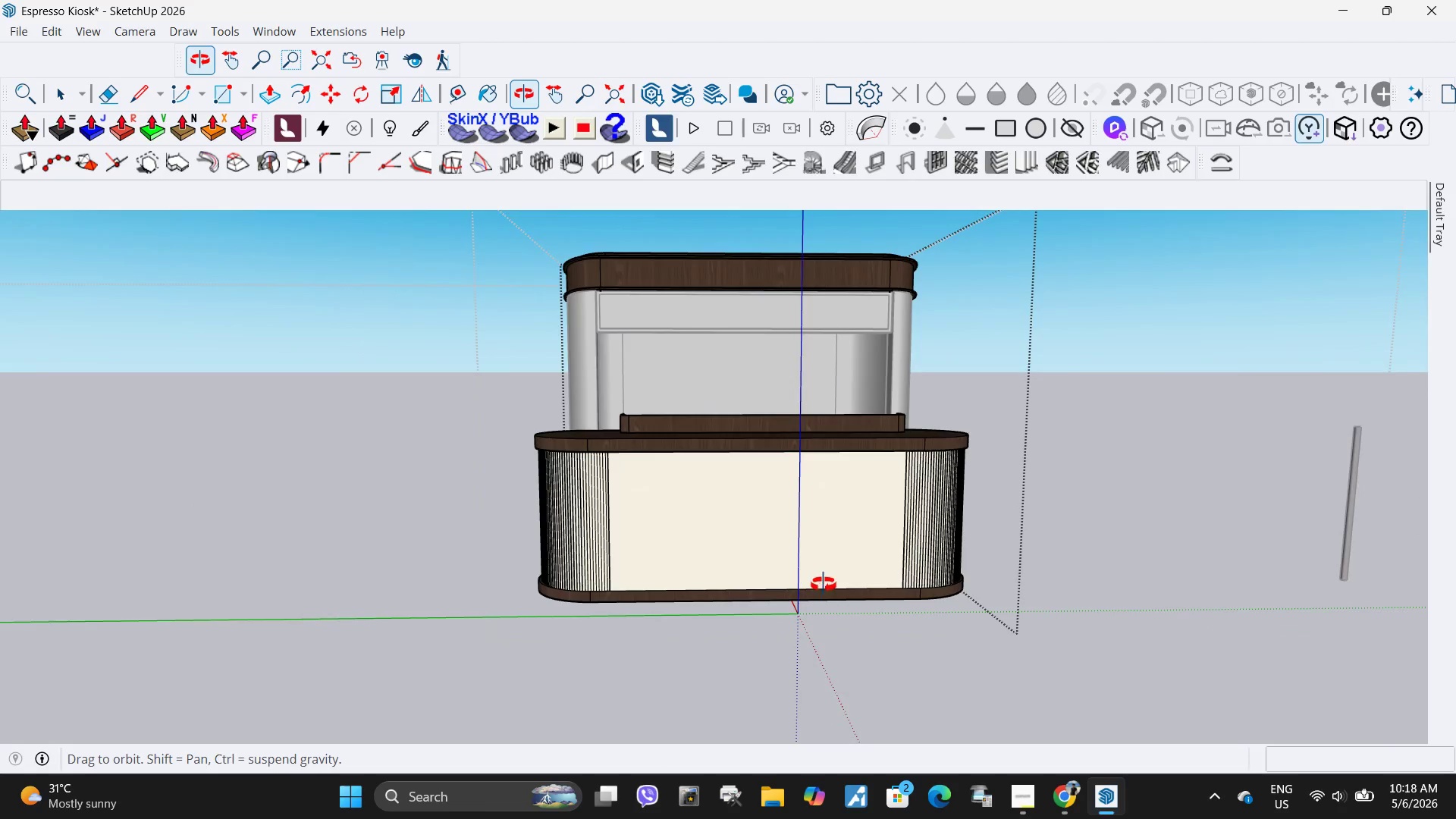 
wait(5.79)
 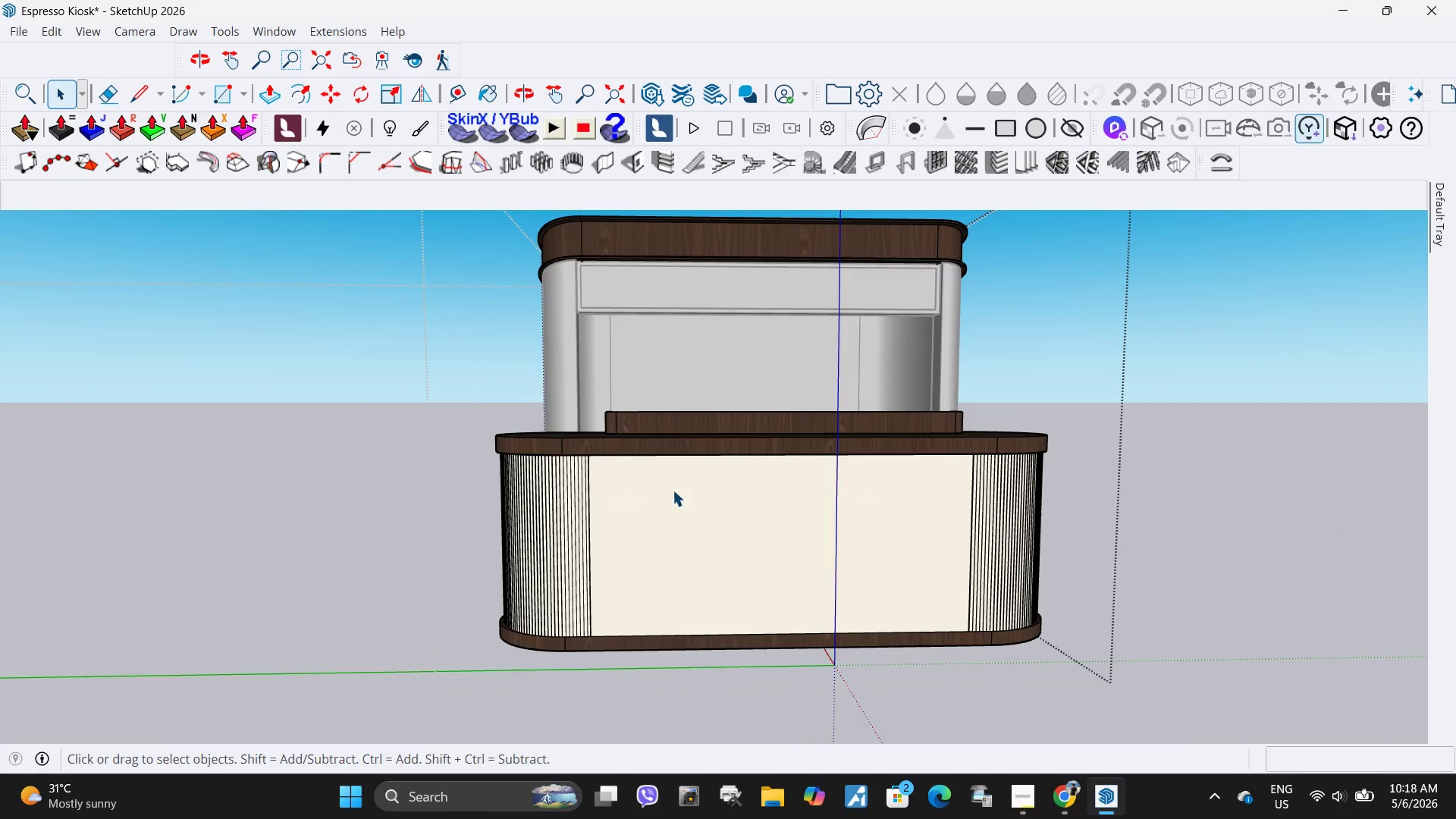 
key(Escape)
 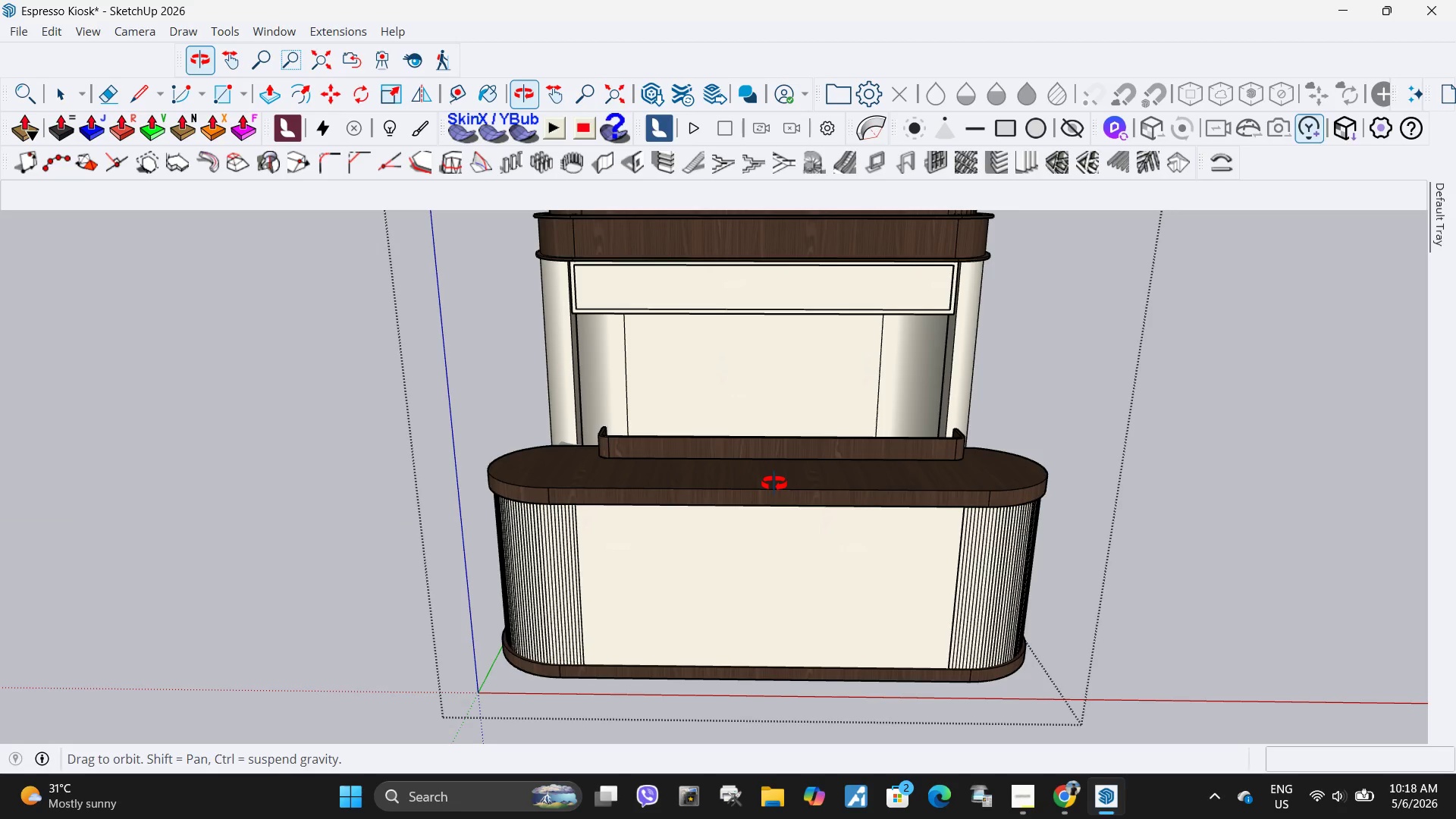 
scroll: coordinate [640, 504], scroll_direction: up, amount: 2.0
 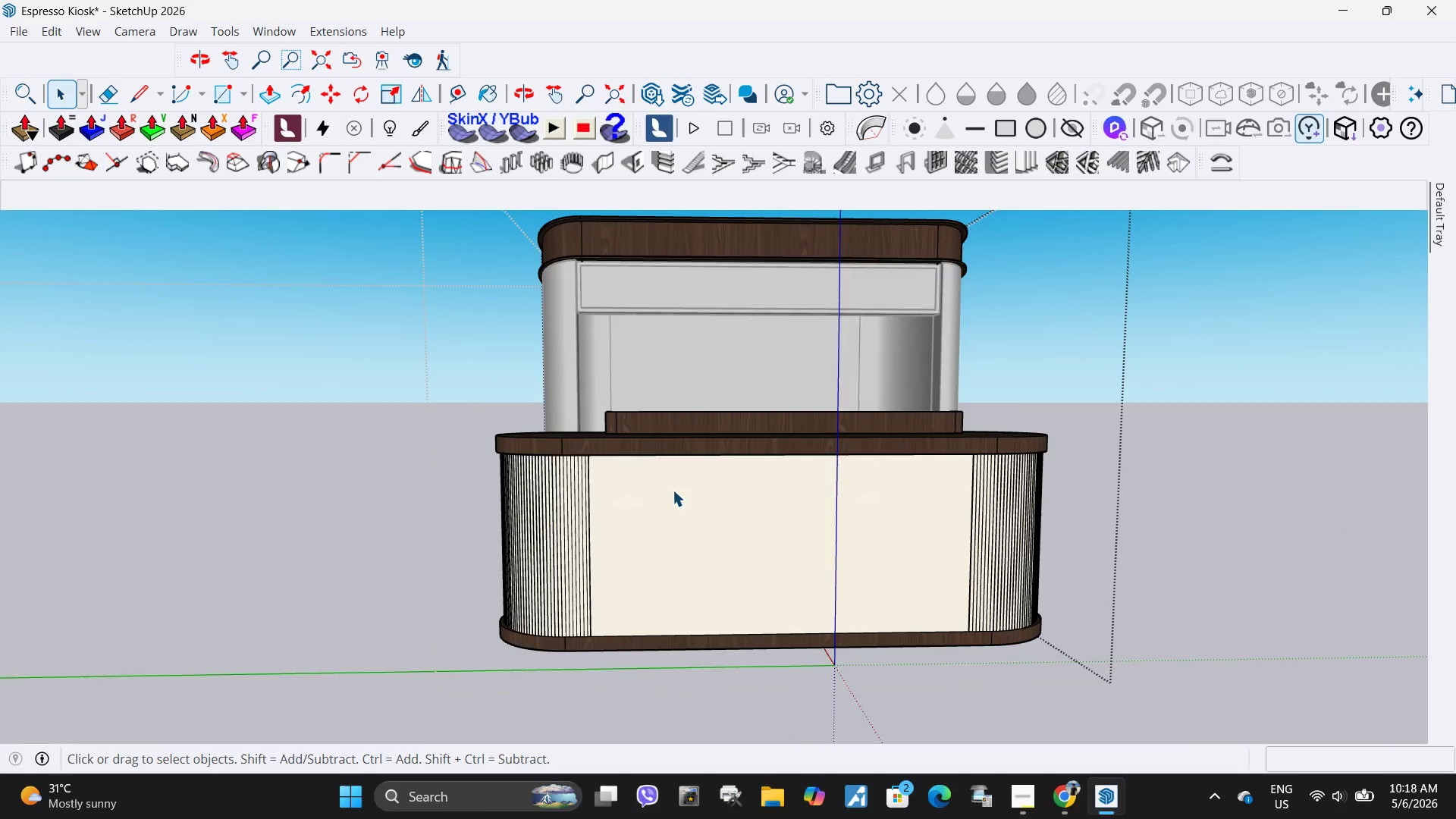 
wait(8.44)
 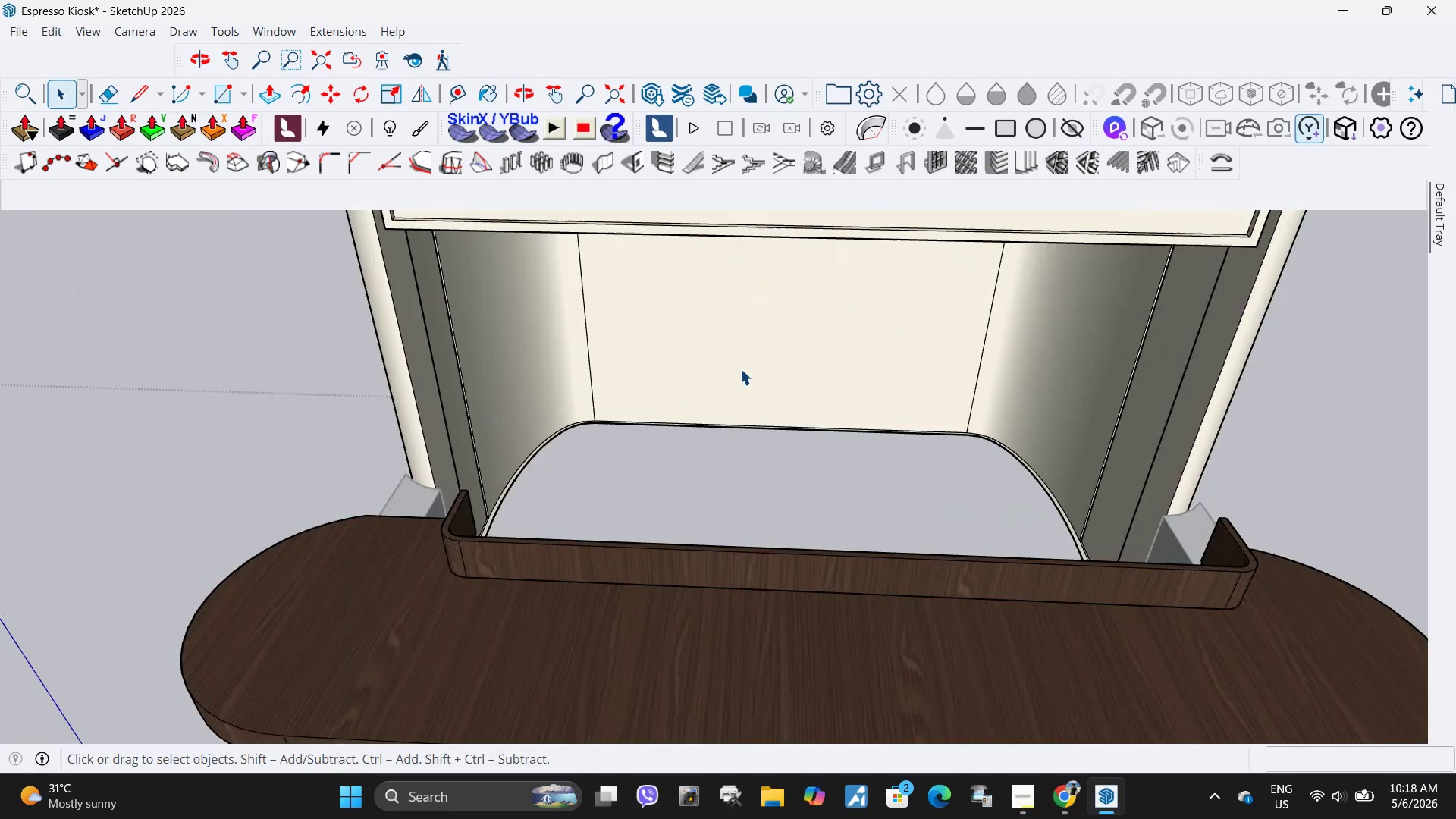 
left_click([740, 369])
 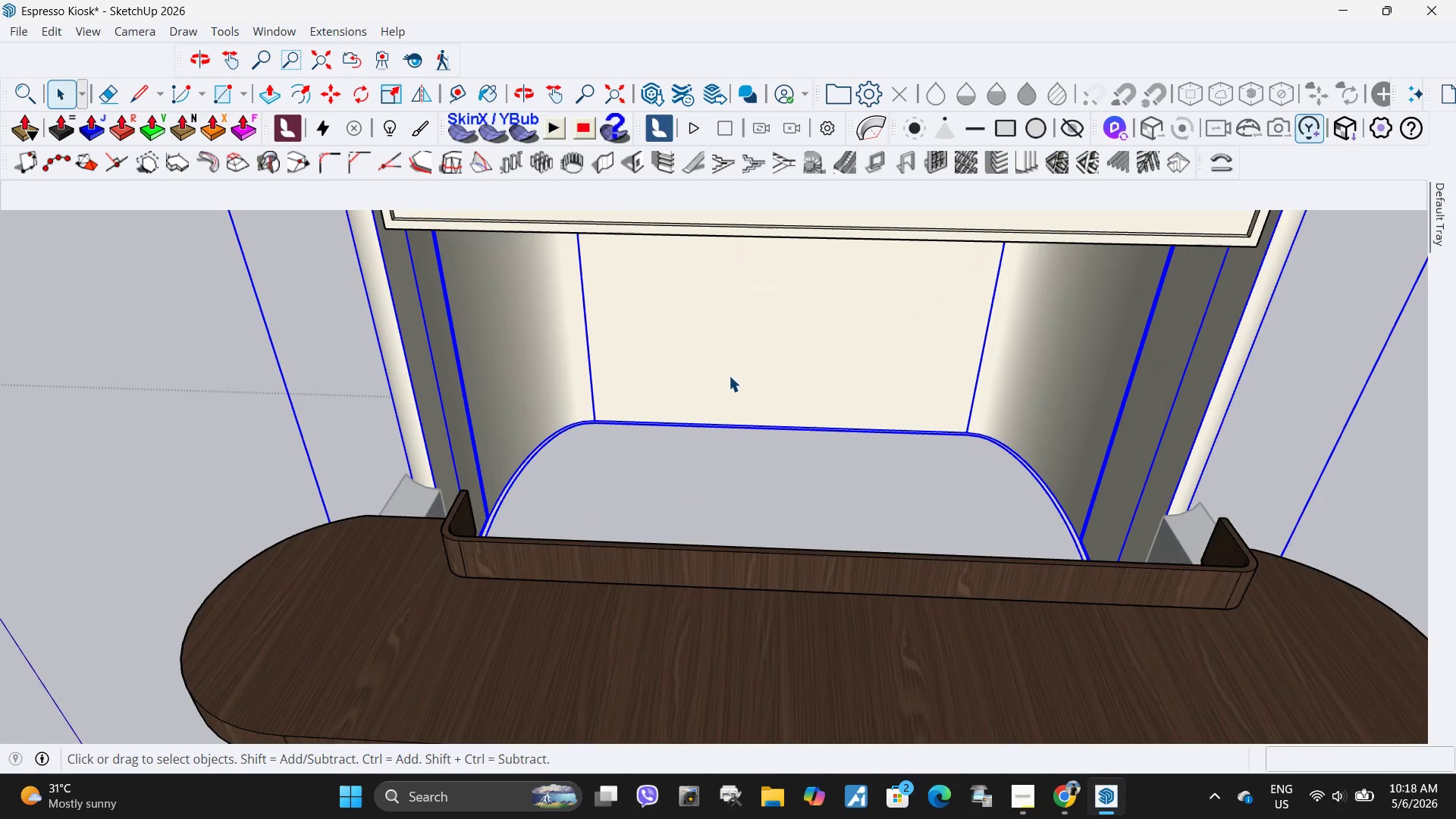 
scroll: coordinate [729, 408], scroll_direction: up, amount: 4.0
 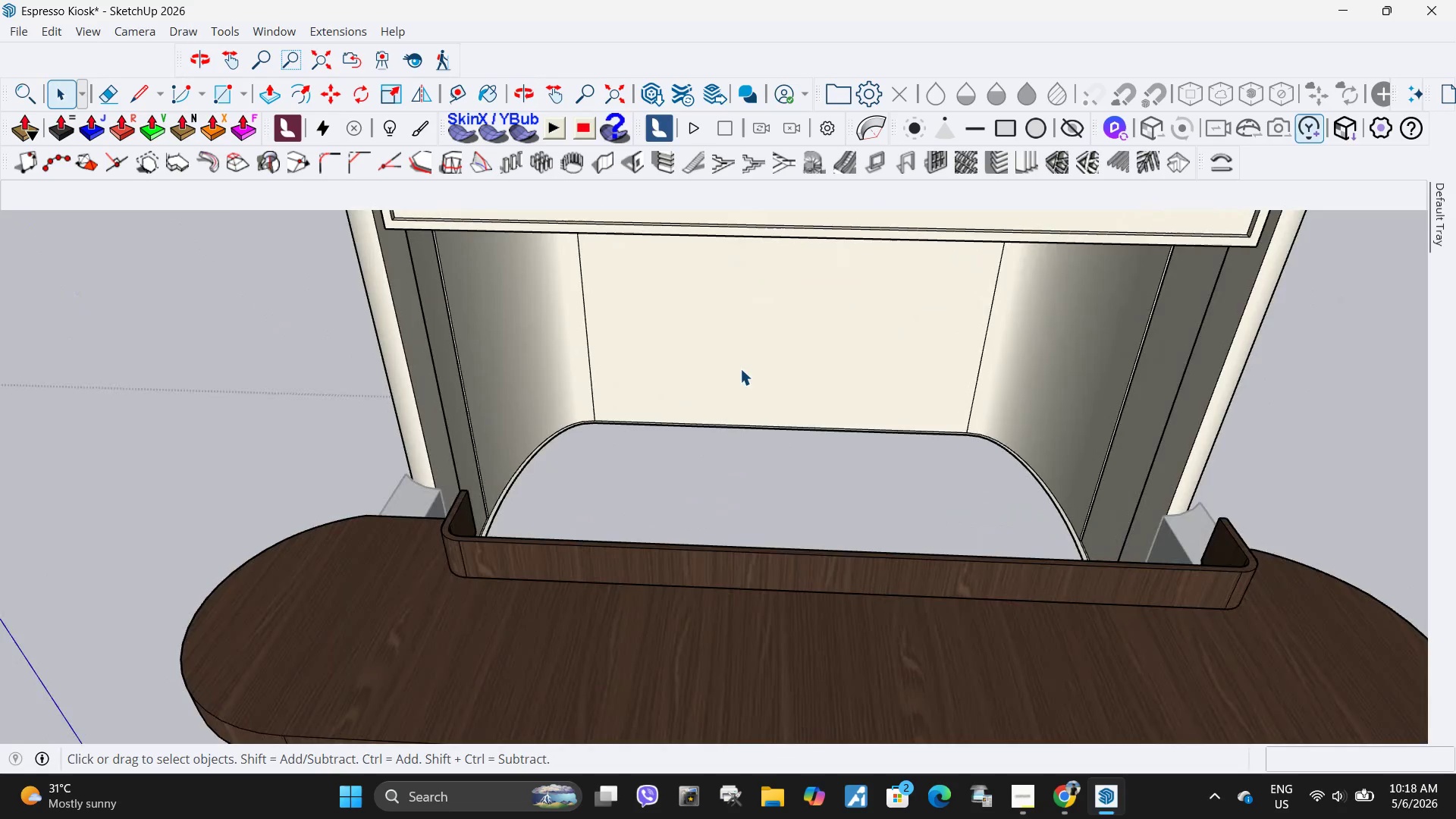 
double_click([729, 375])
 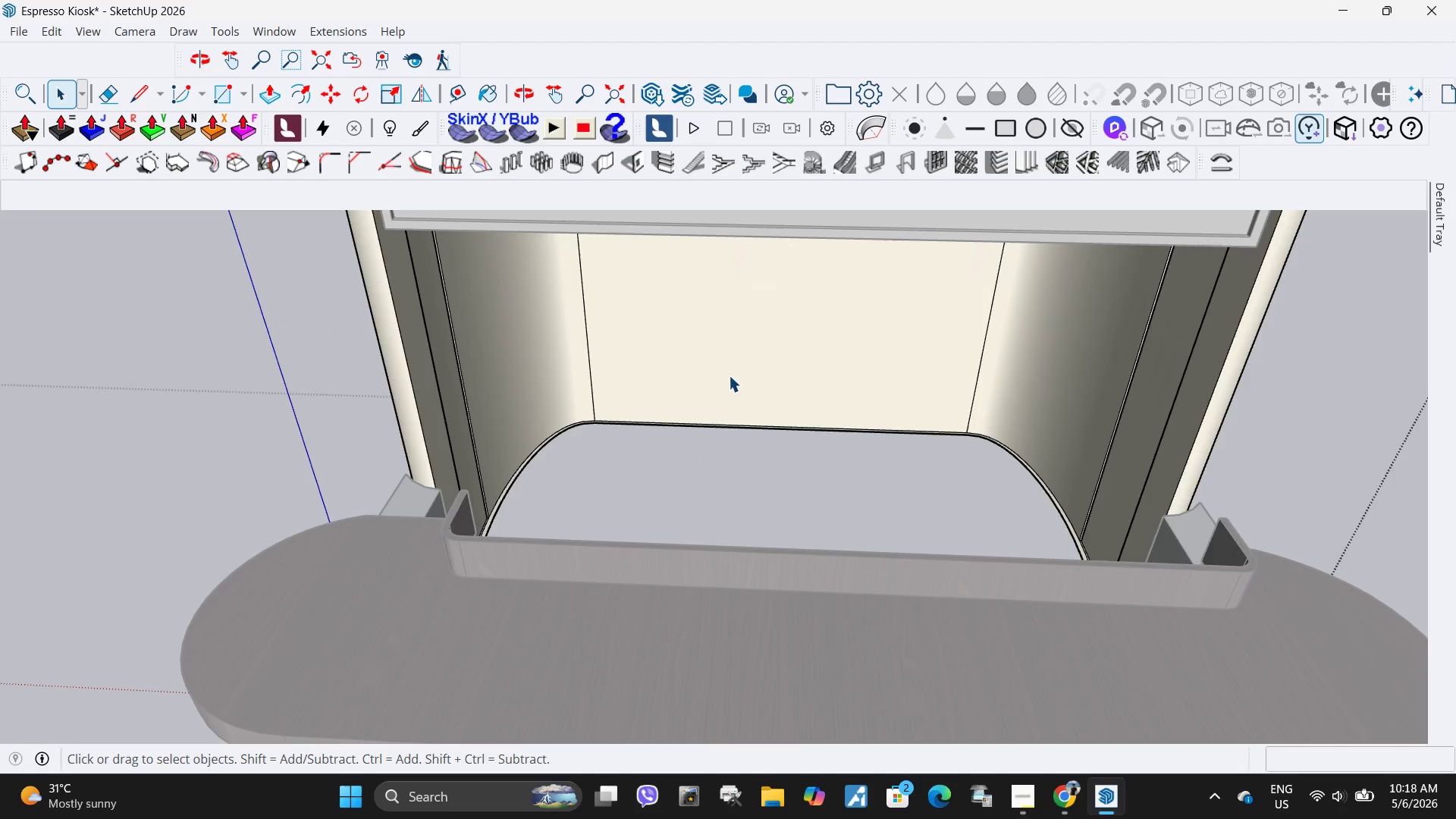 
triple_click([729, 375])
 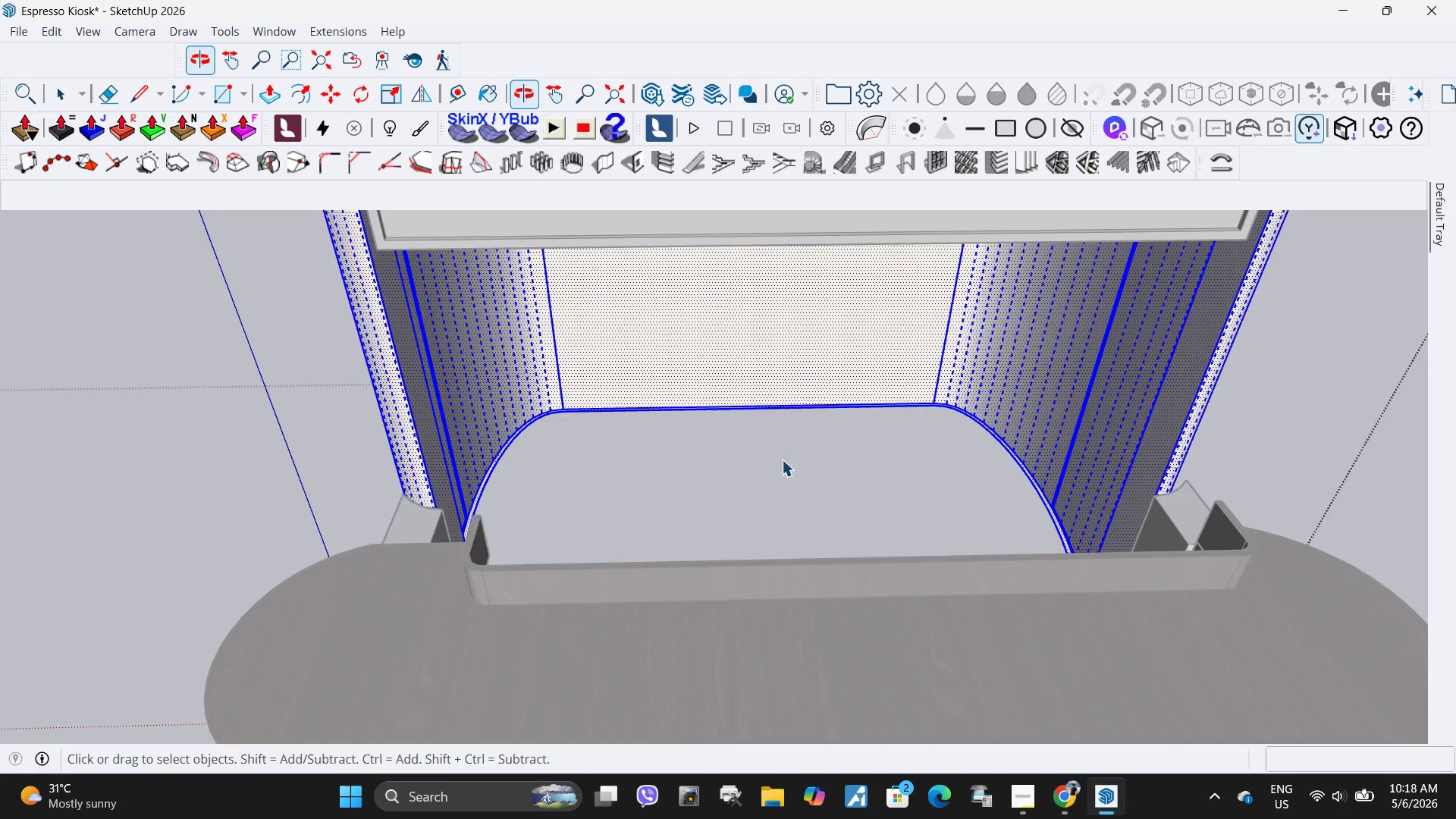 
scroll: coordinate [563, 471], scroll_direction: up, amount: 5.0
 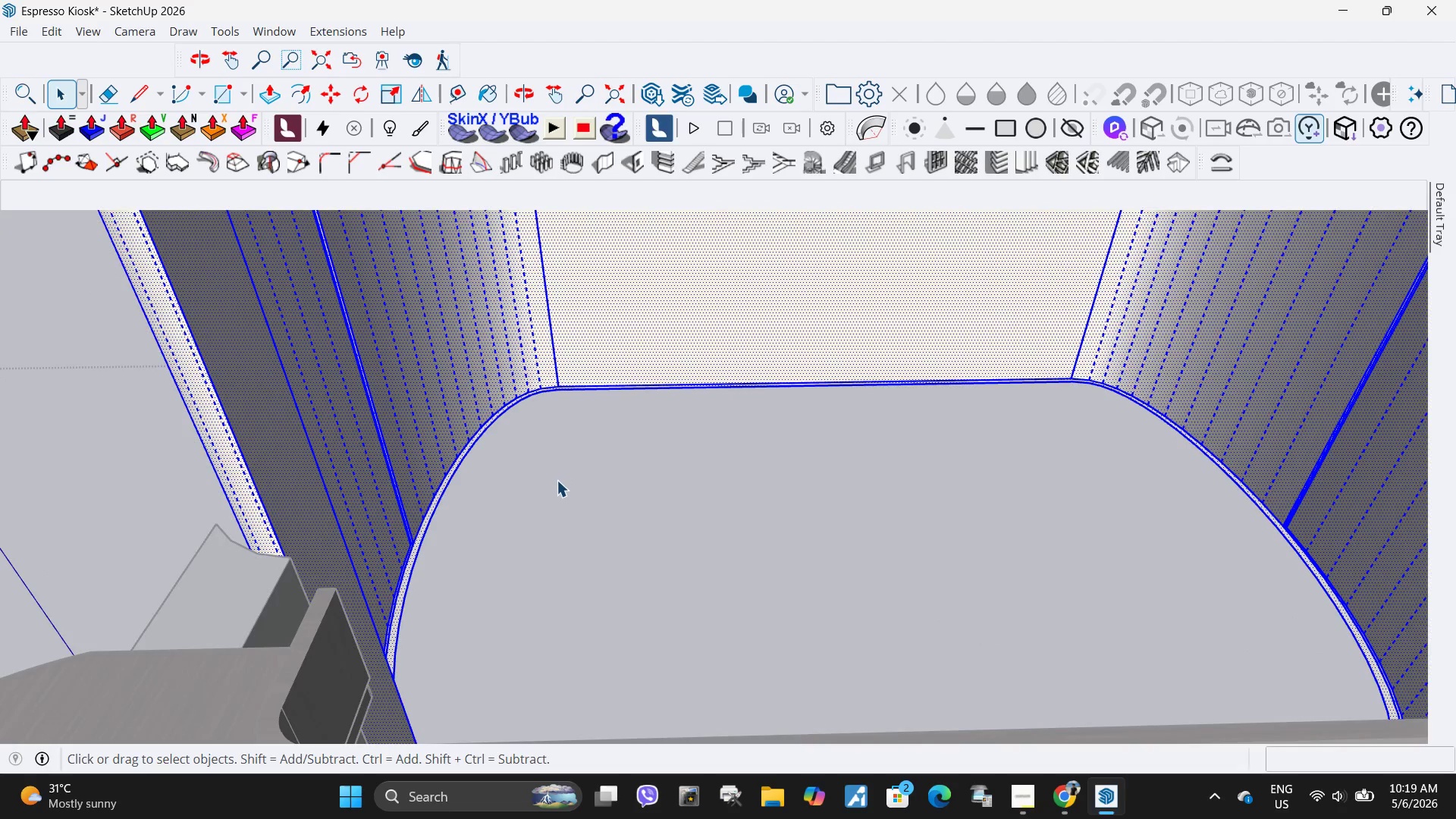 
key(L)
 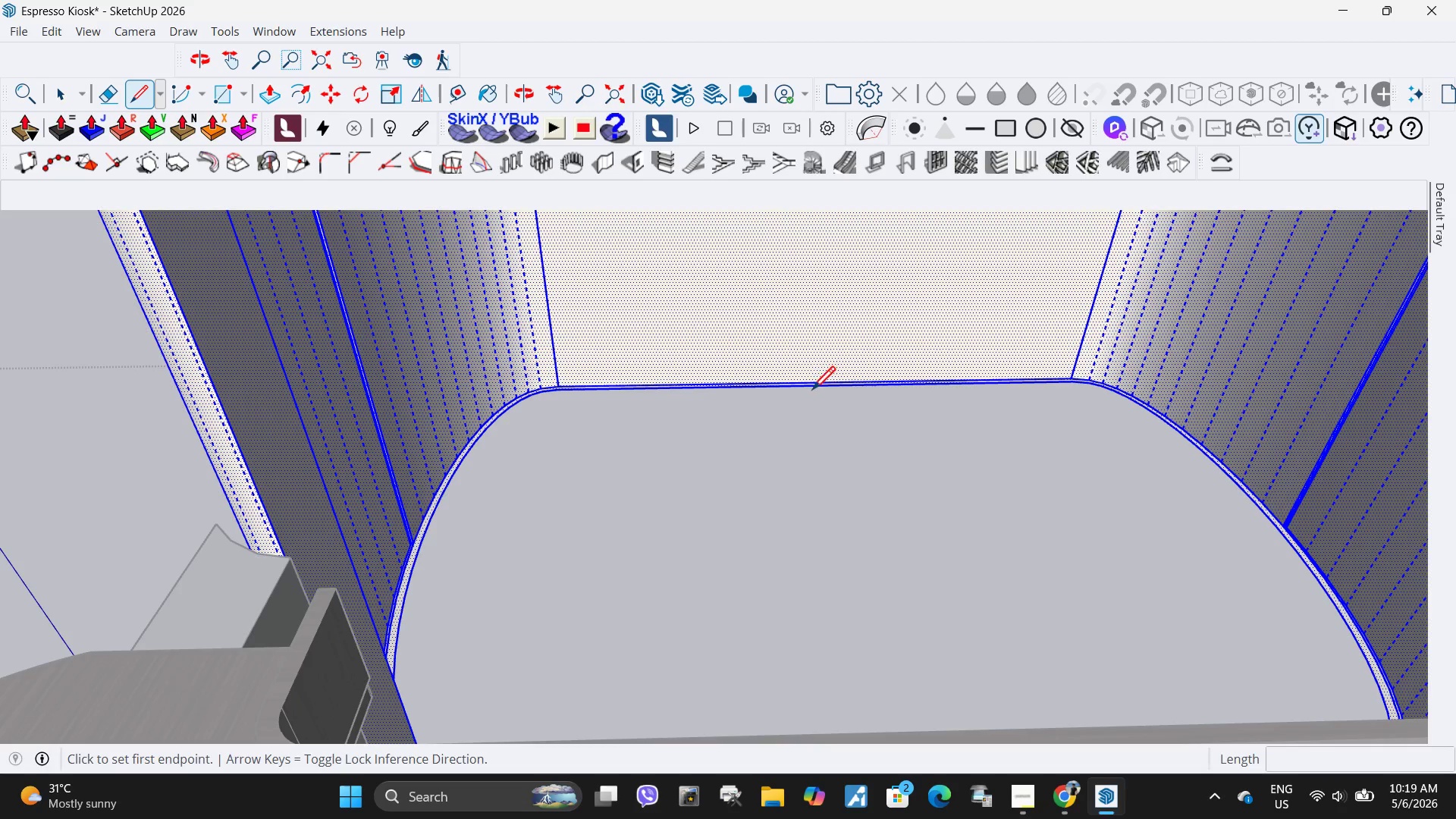 
left_click([817, 388])
 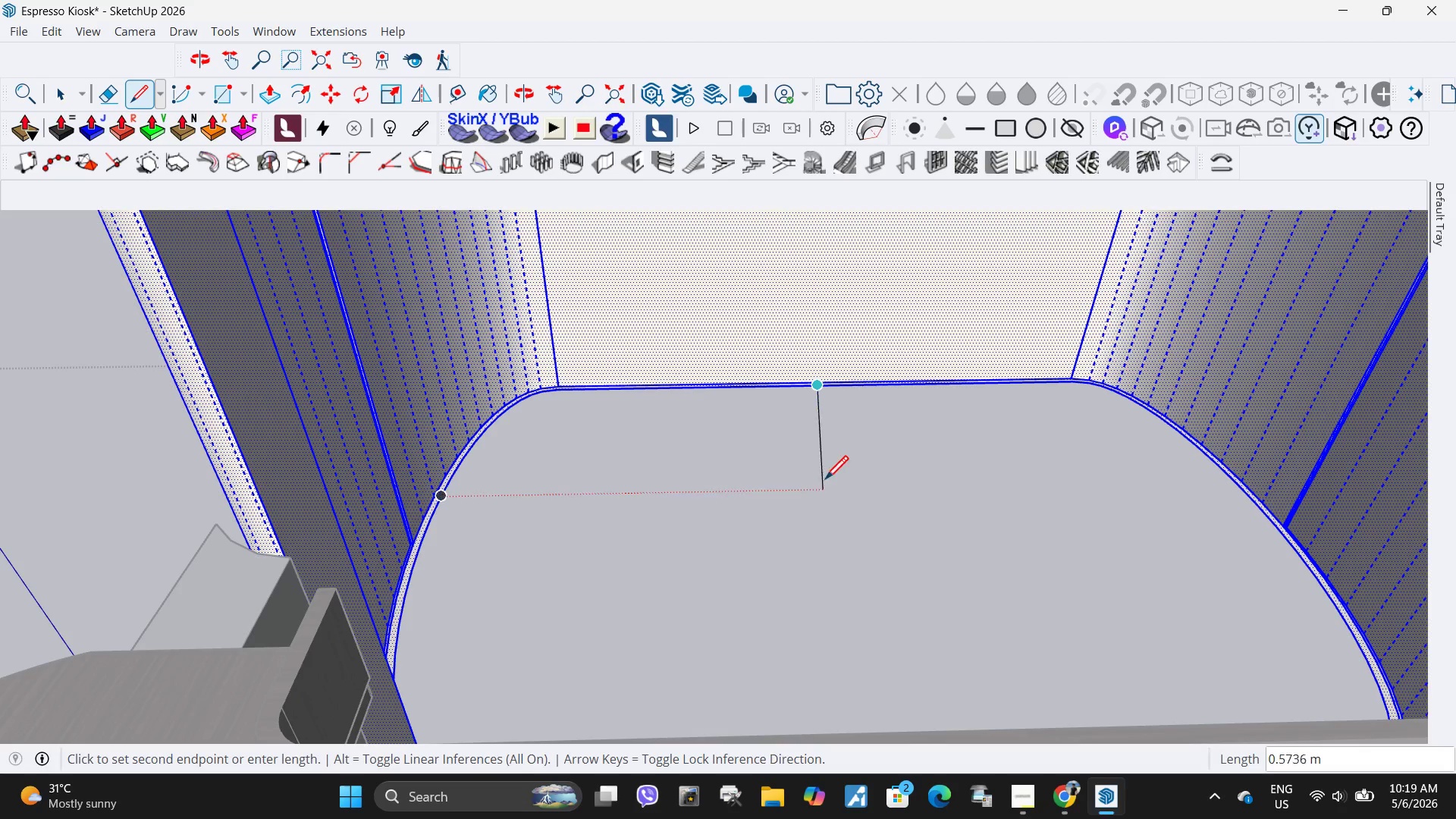 
mouse_move([846, 498])
 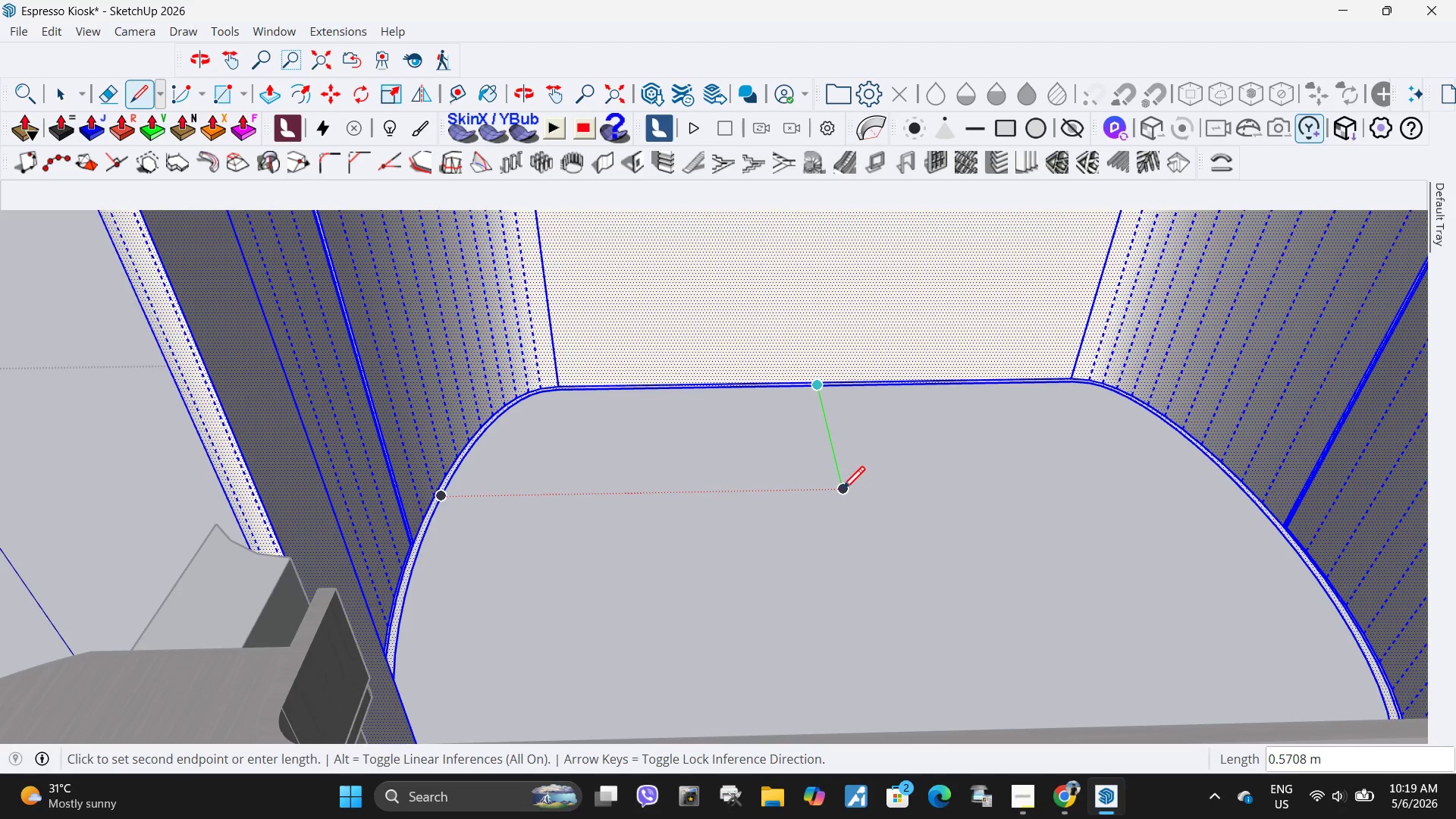 
left_click([842, 492])
 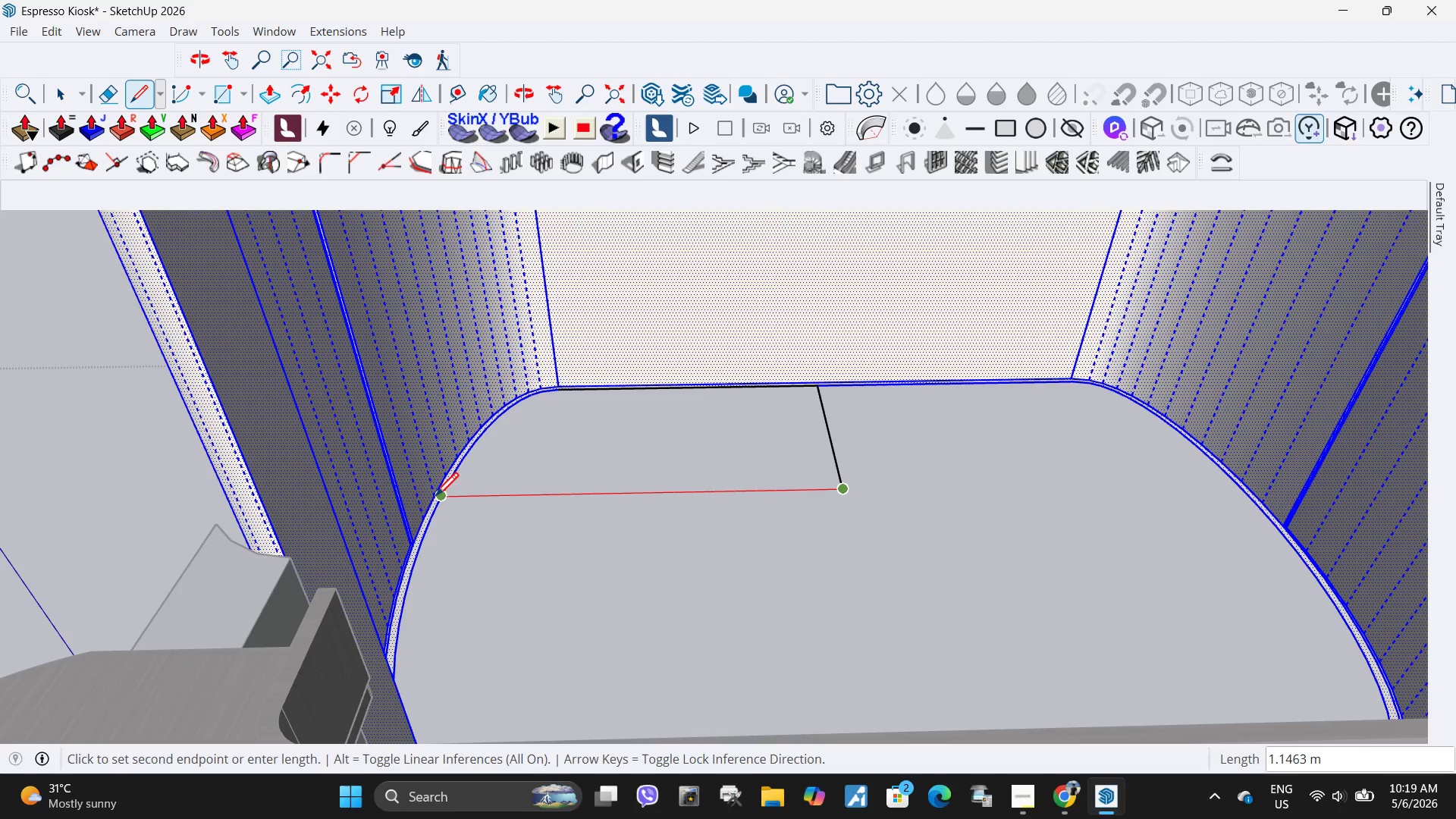 
left_click([435, 499])
 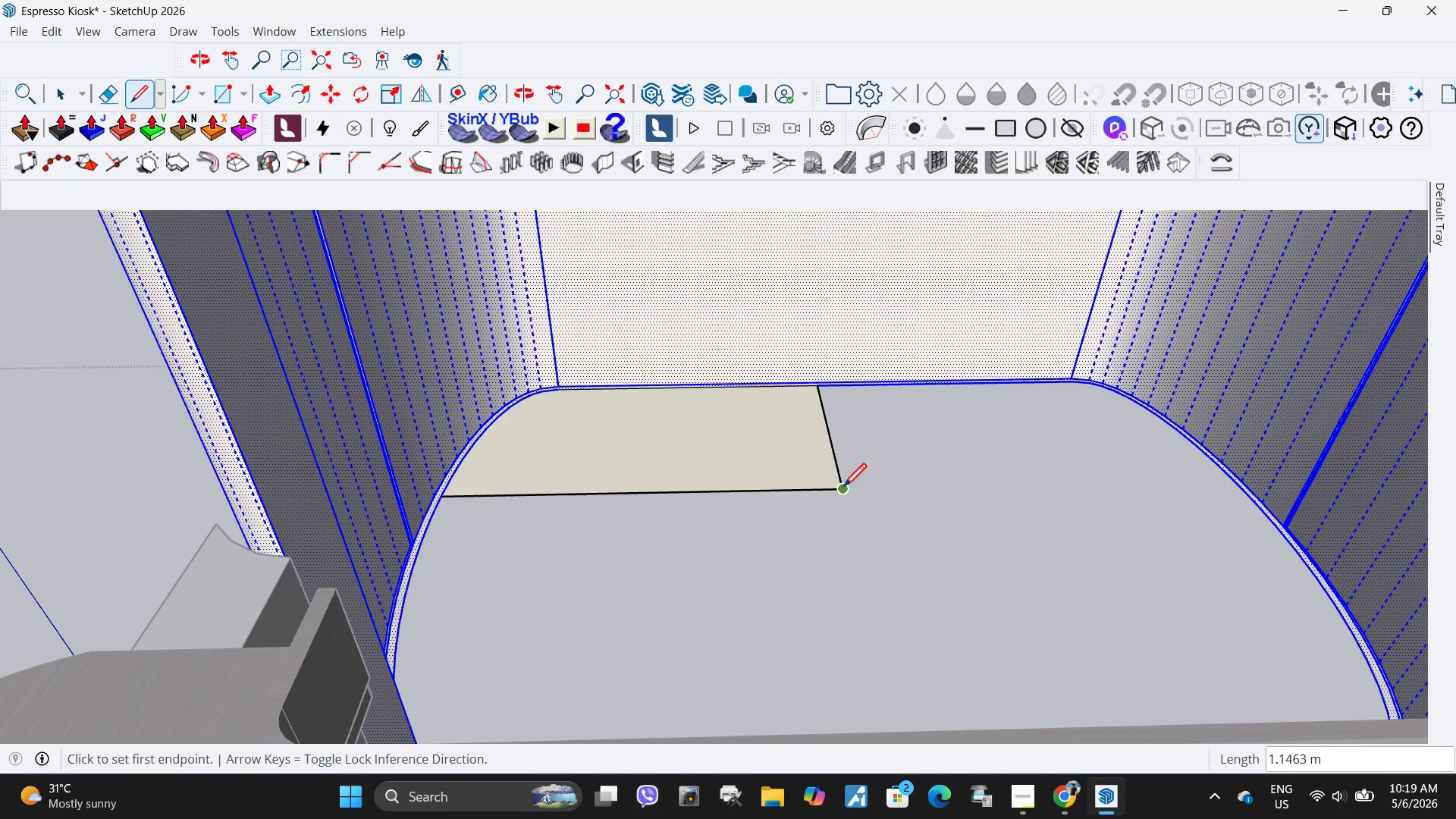 
left_click([841, 489])
 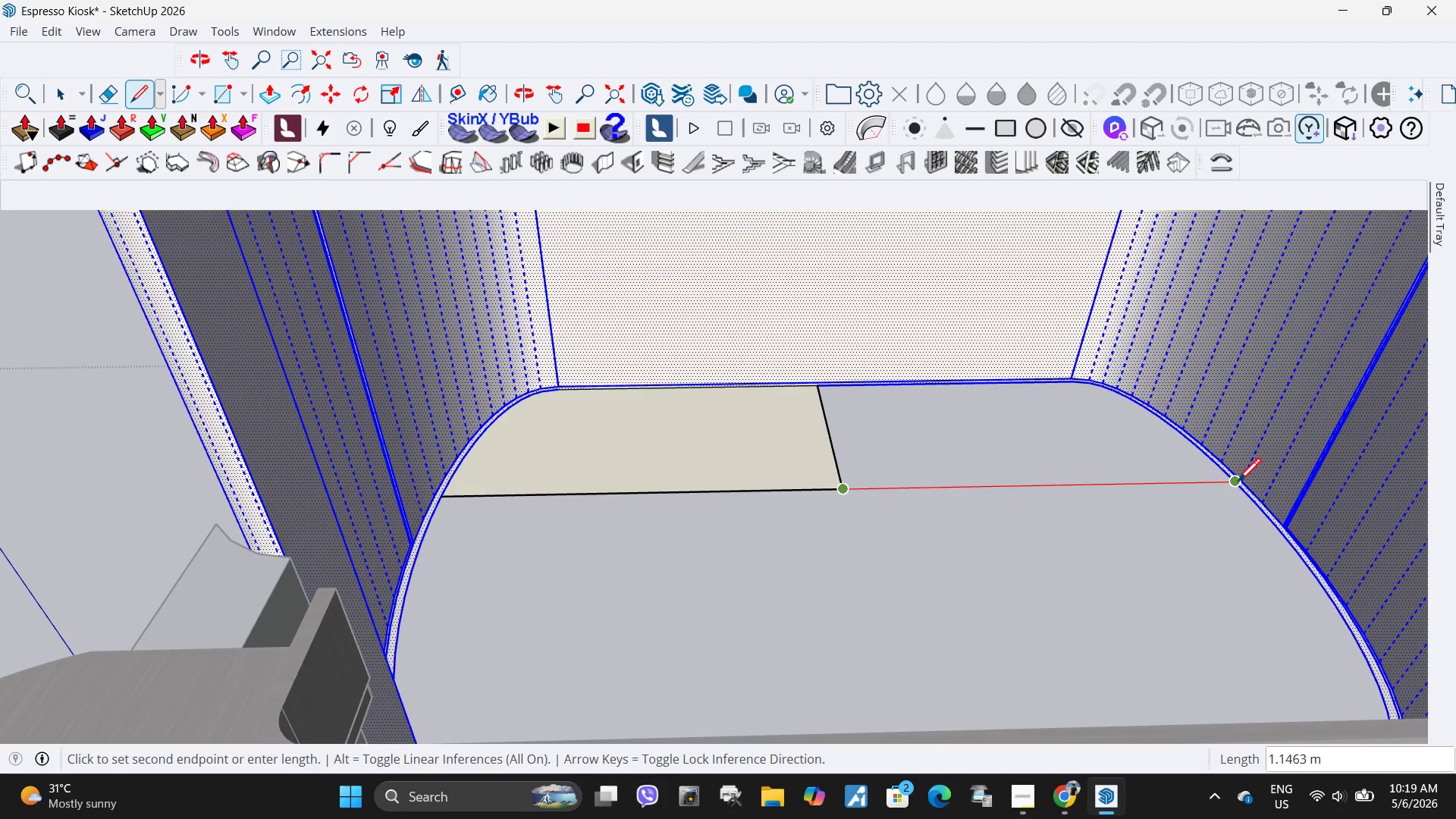 
left_click([1236, 485])
 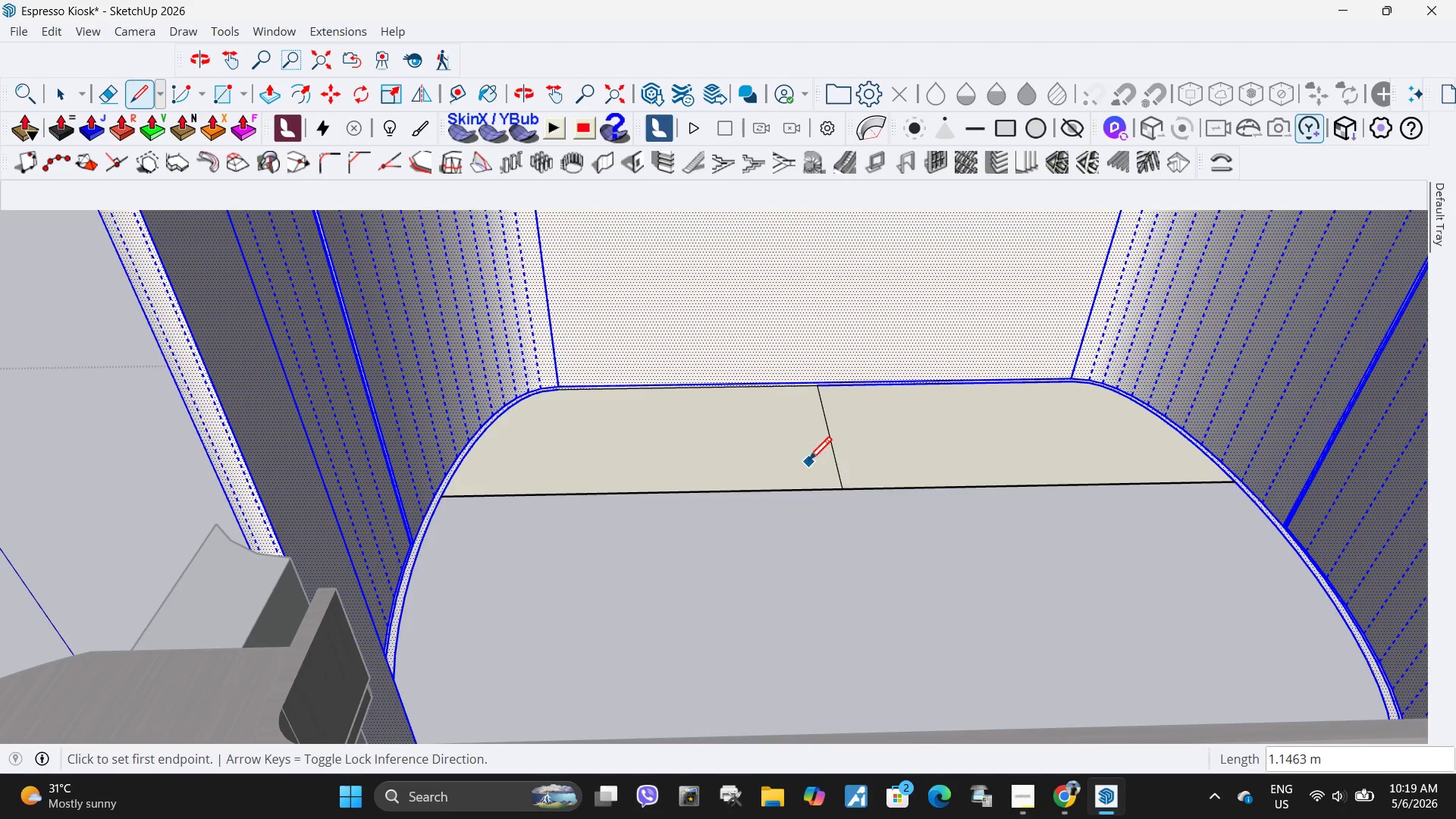 
key(Space)
 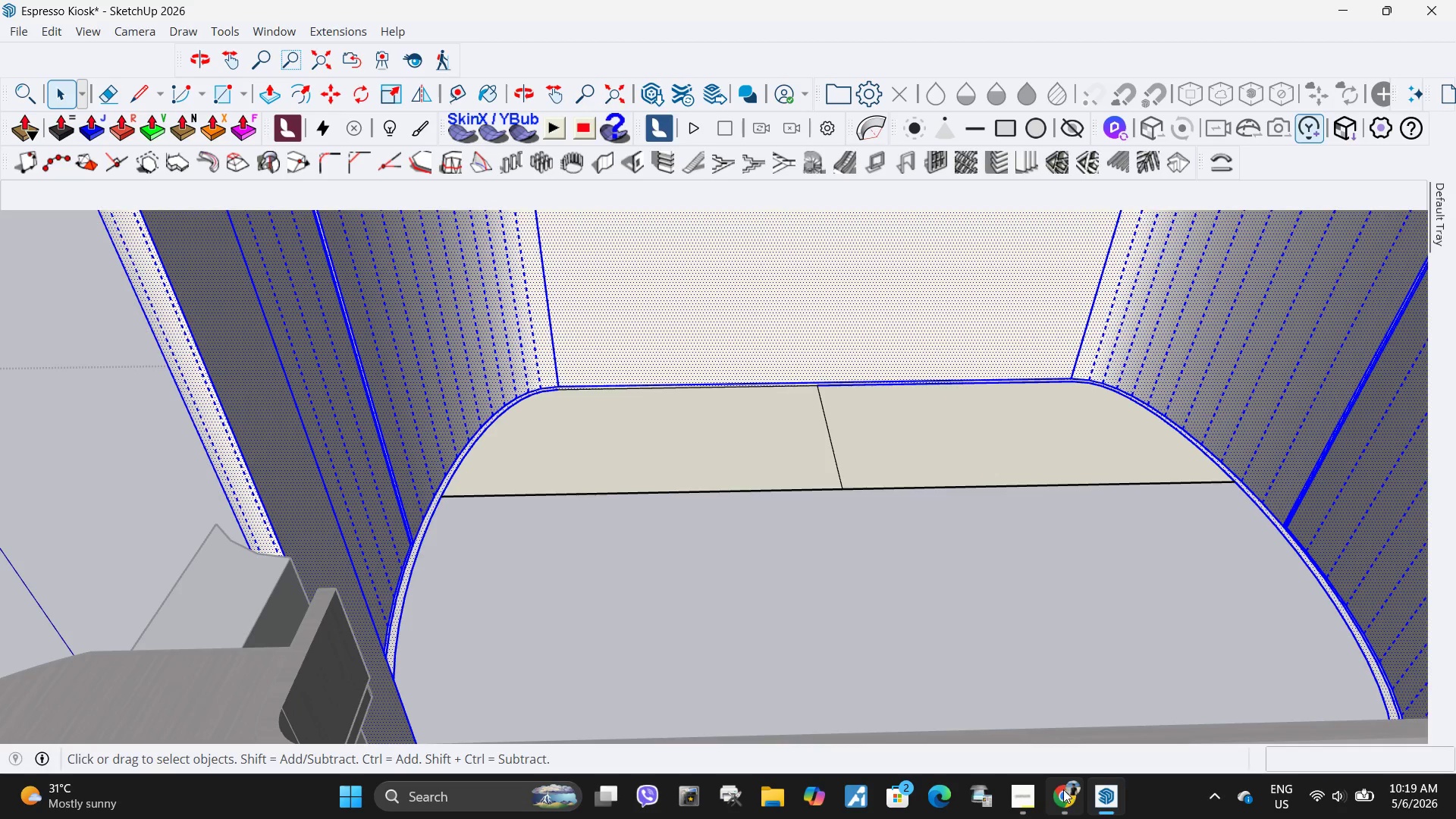 
left_click([1063, 789])
 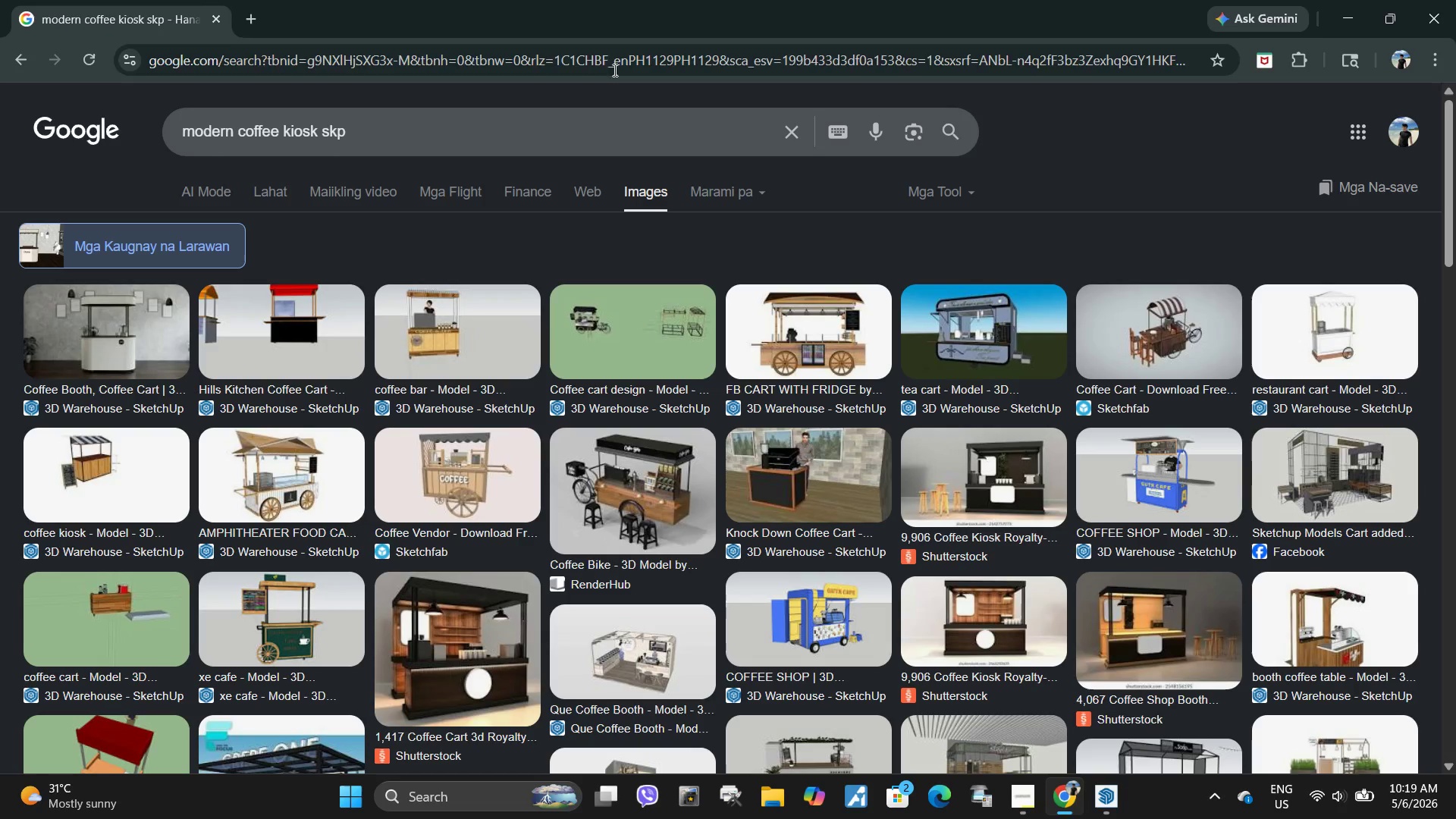 
left_click([616, 57])
 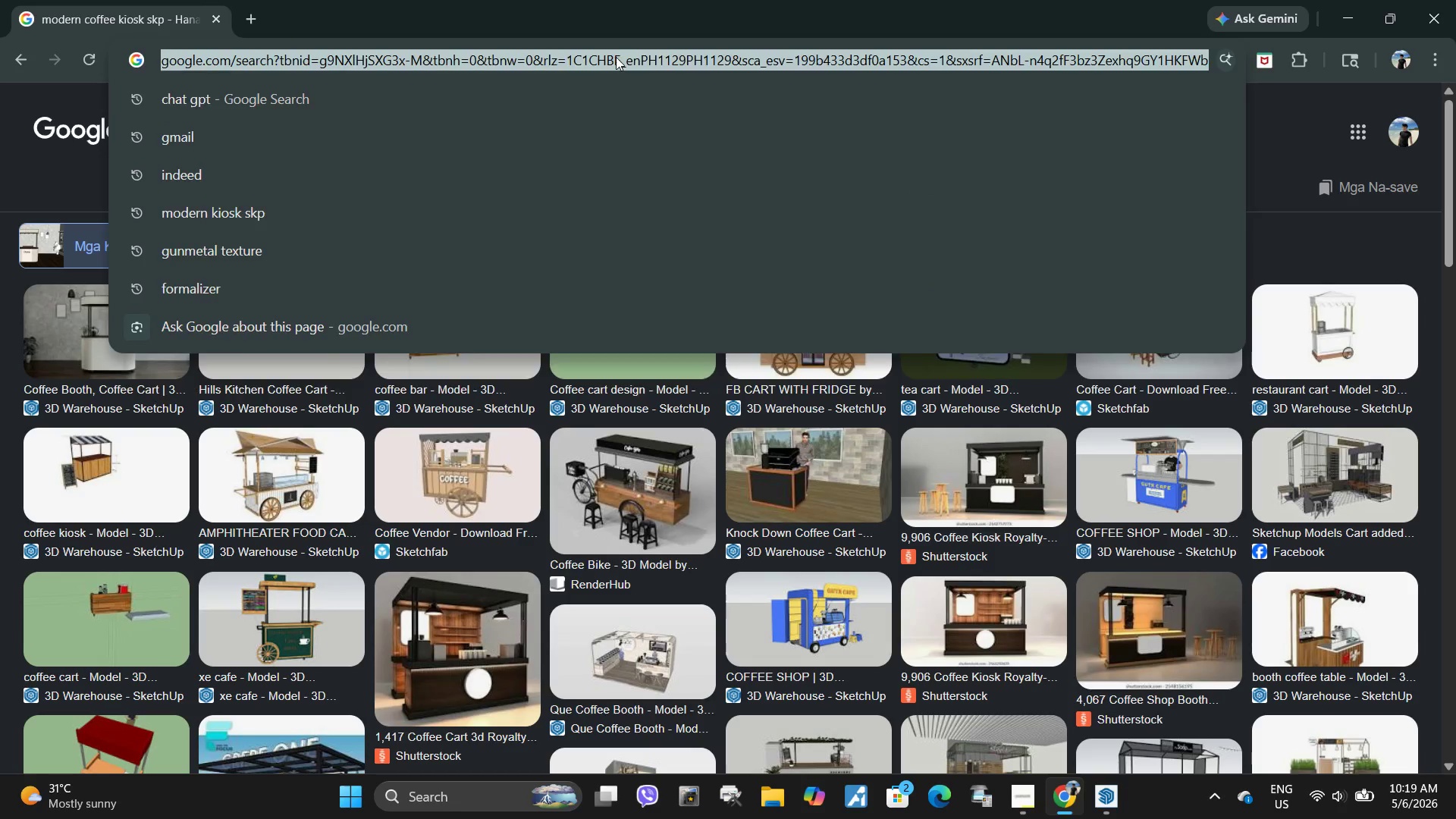 
type(cou)
key(Backspace)
key(Backspace)
key(Backspace)
type(kisok counter table width)
 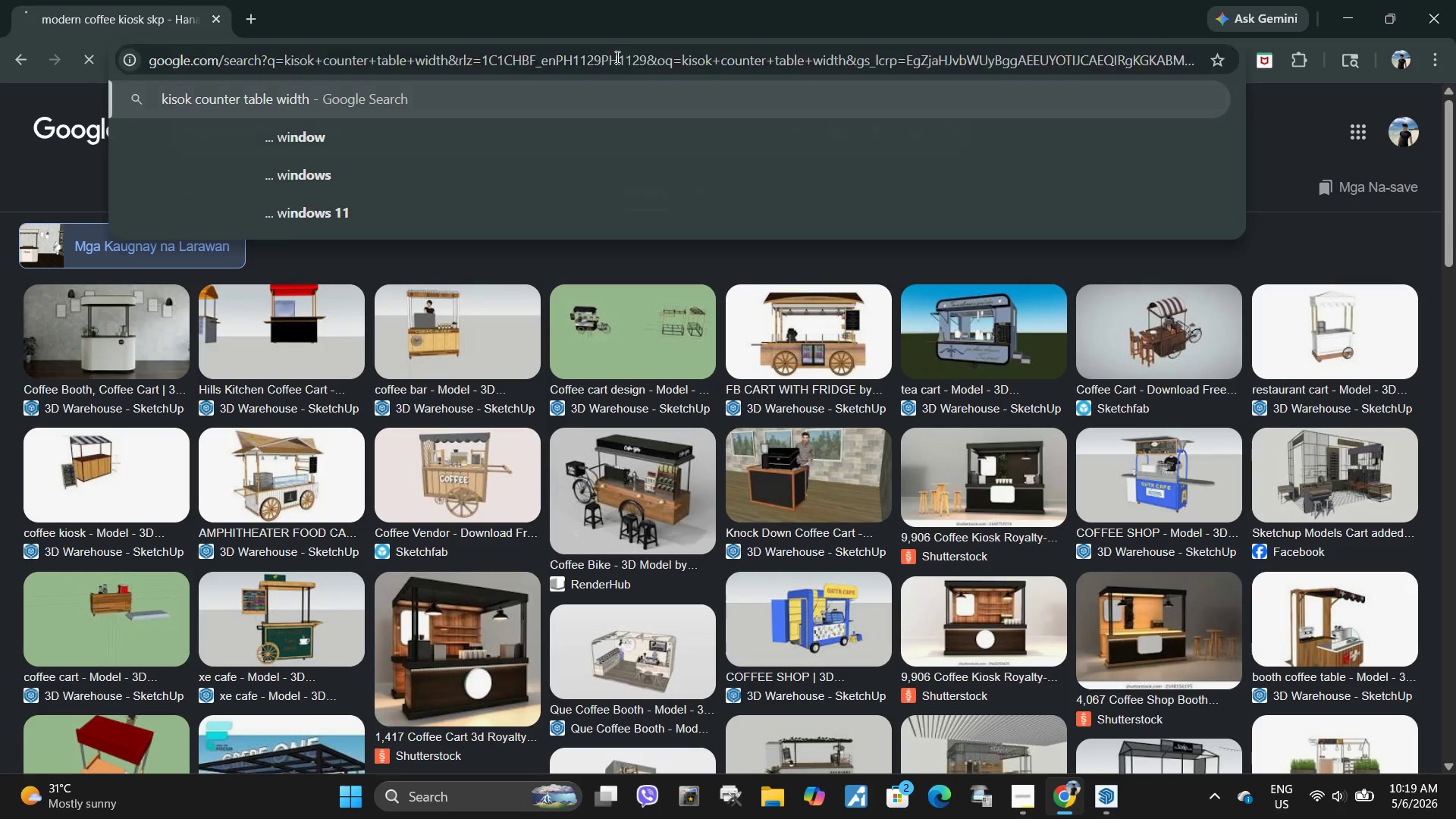 
key(Enter)
 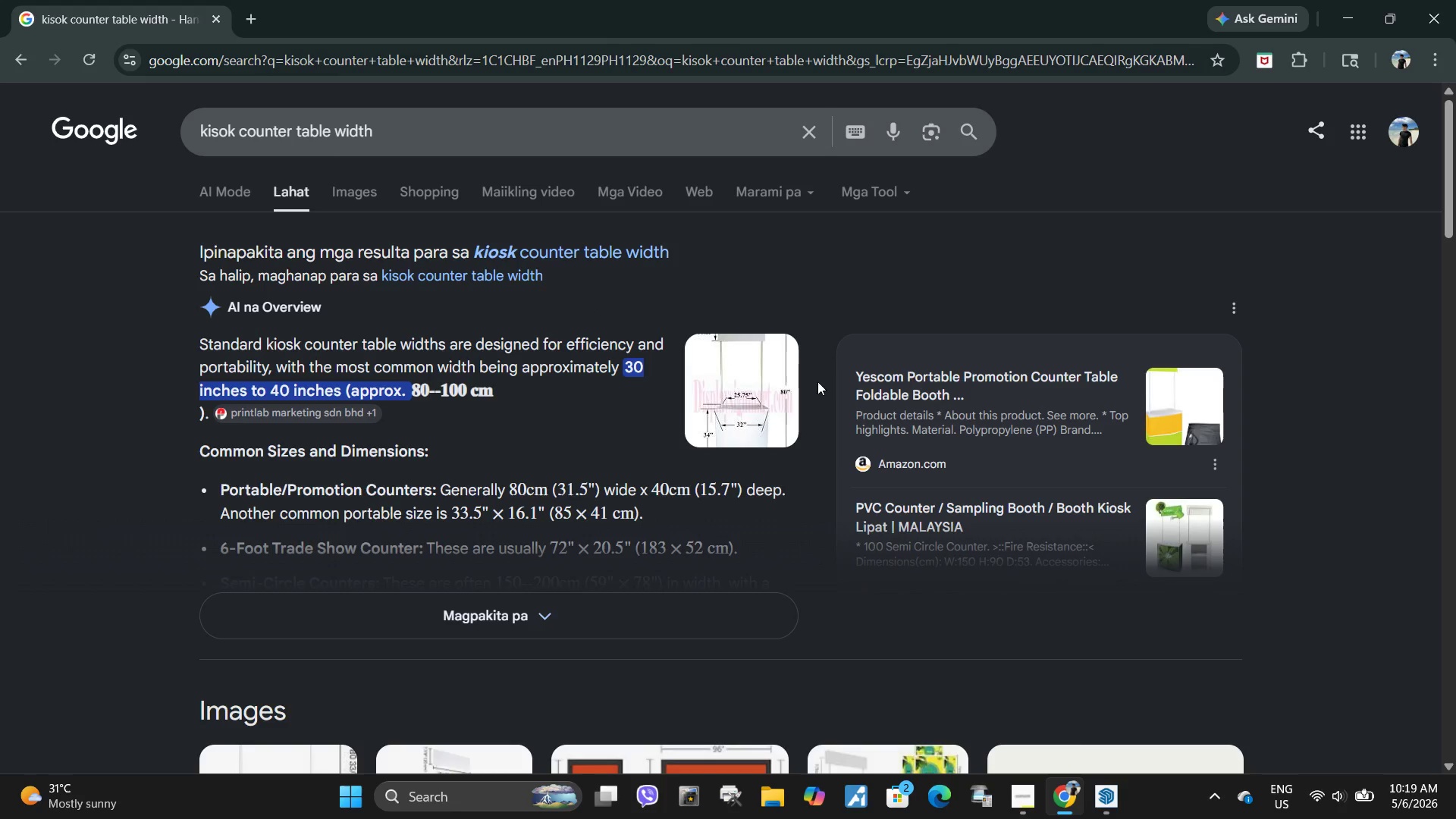 
wait(8.84)
 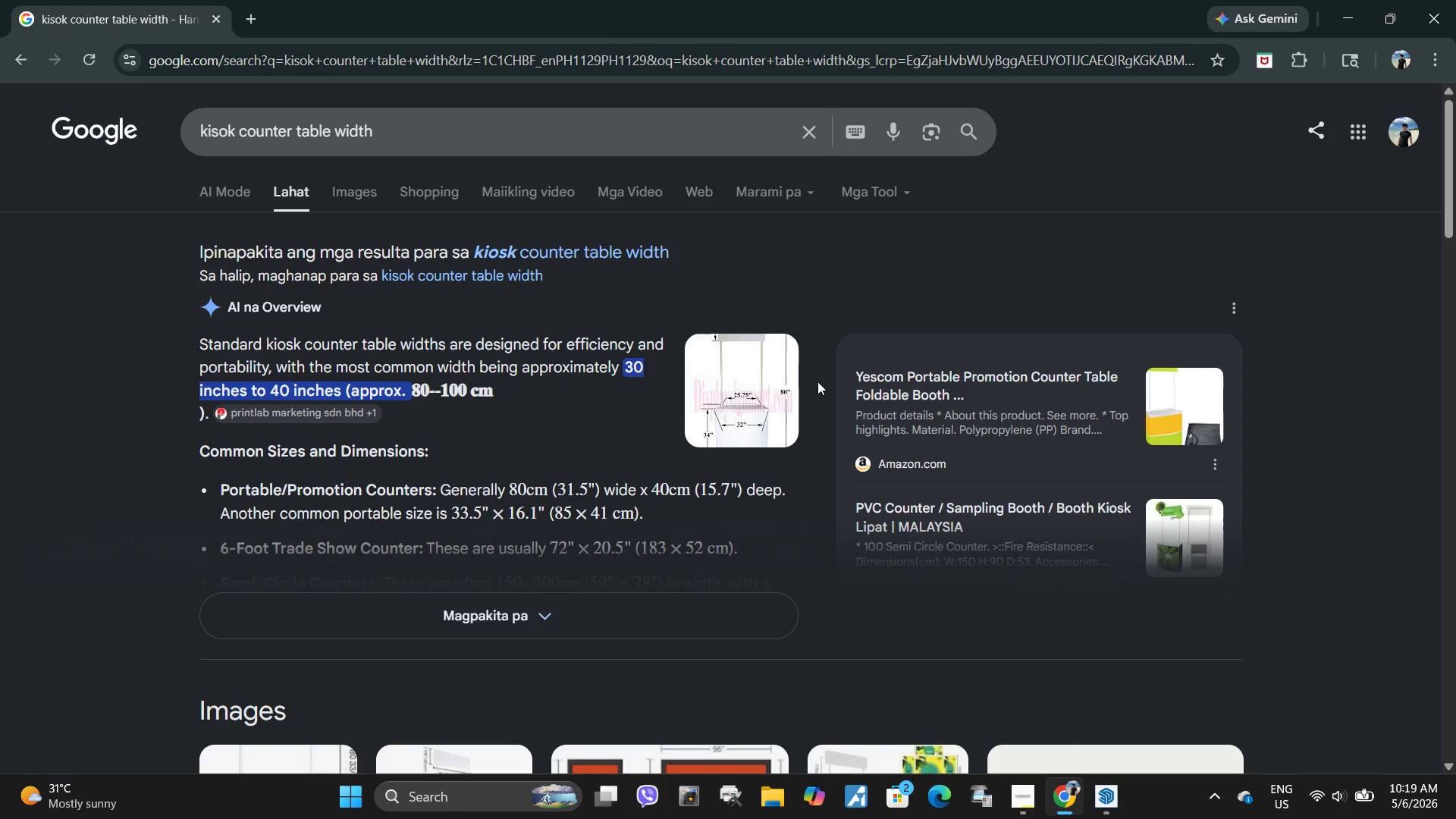 
left_click([1107, 794])
 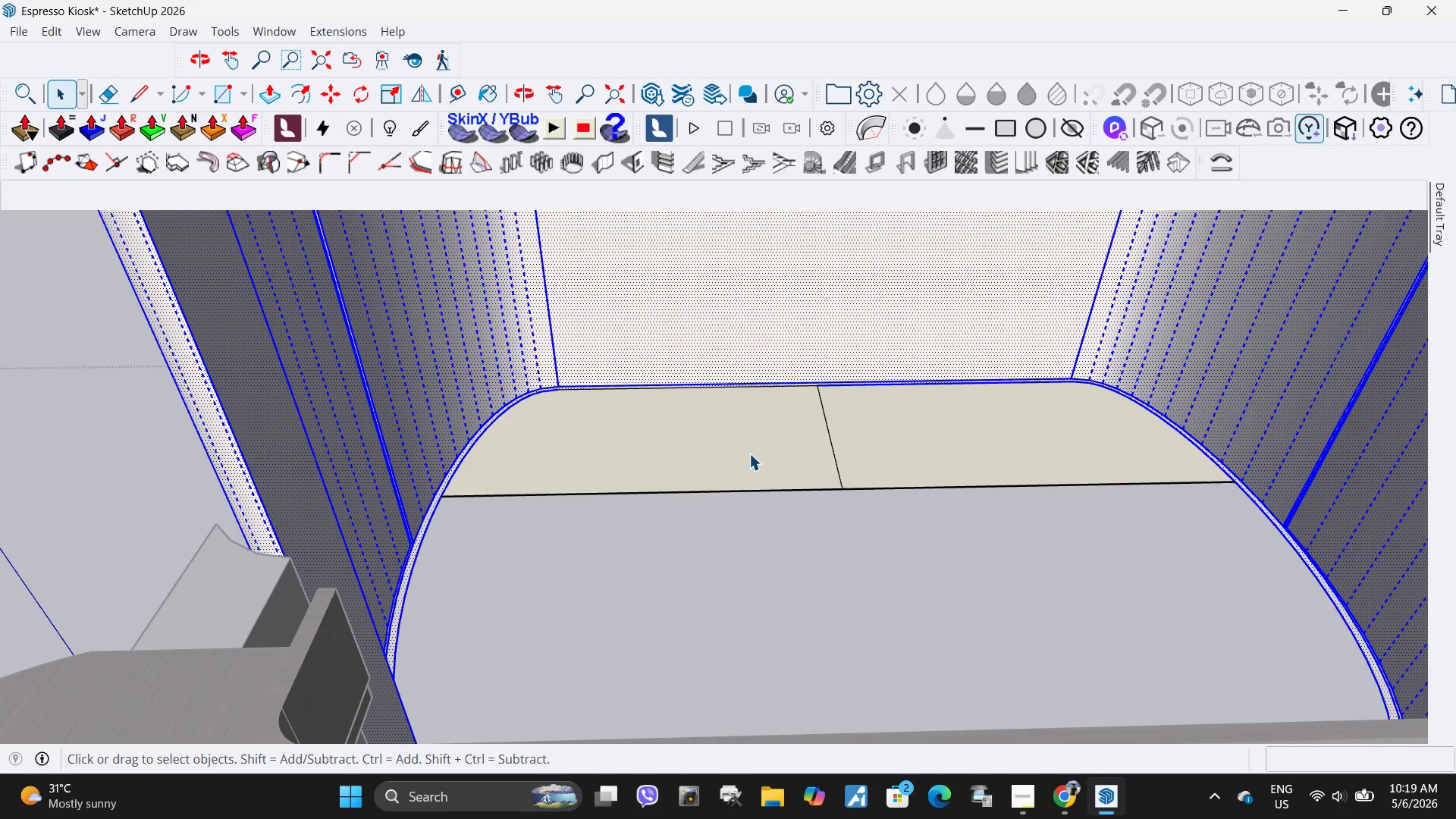 
left_click([749, 453])
 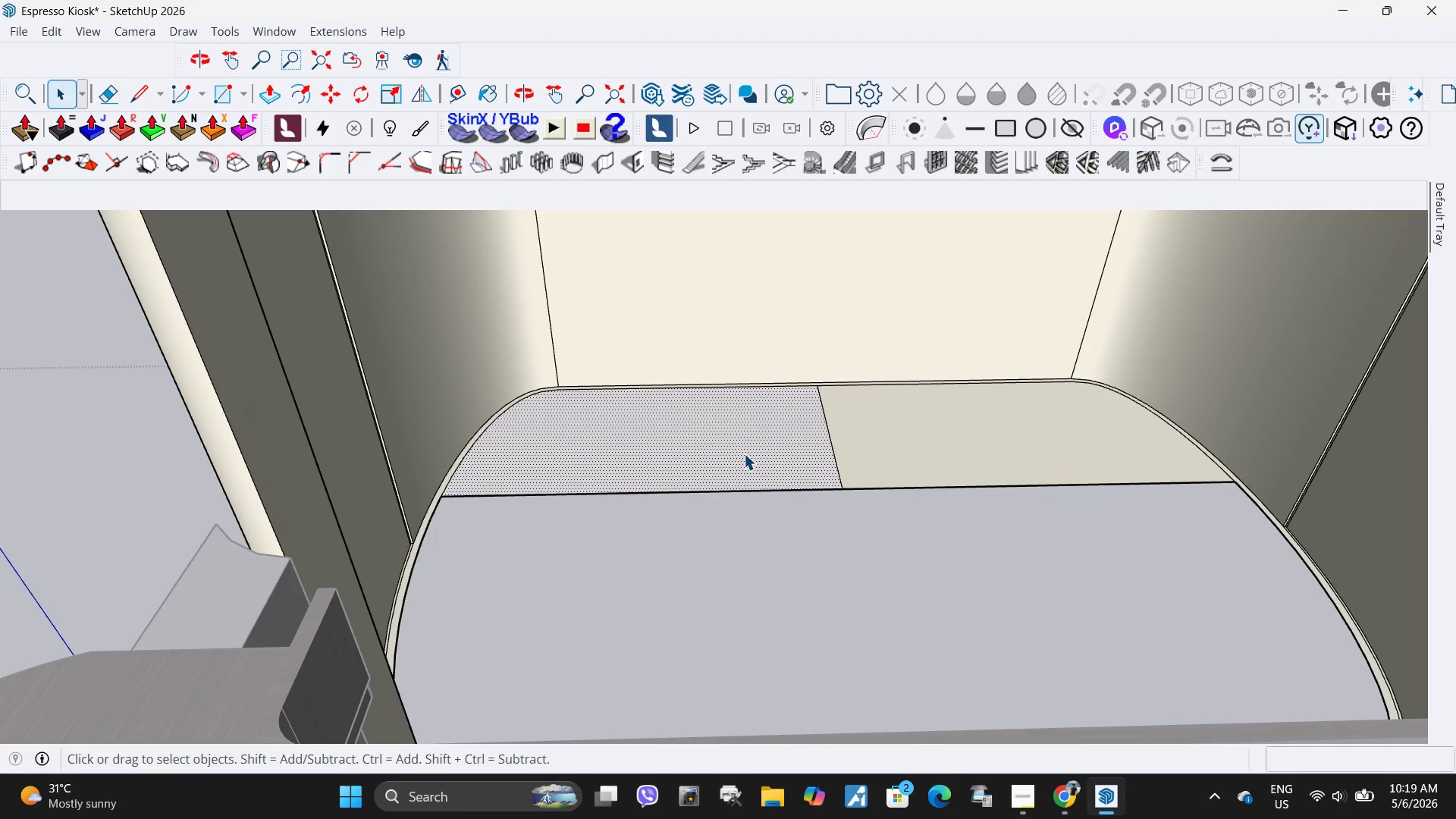 
key(P)
 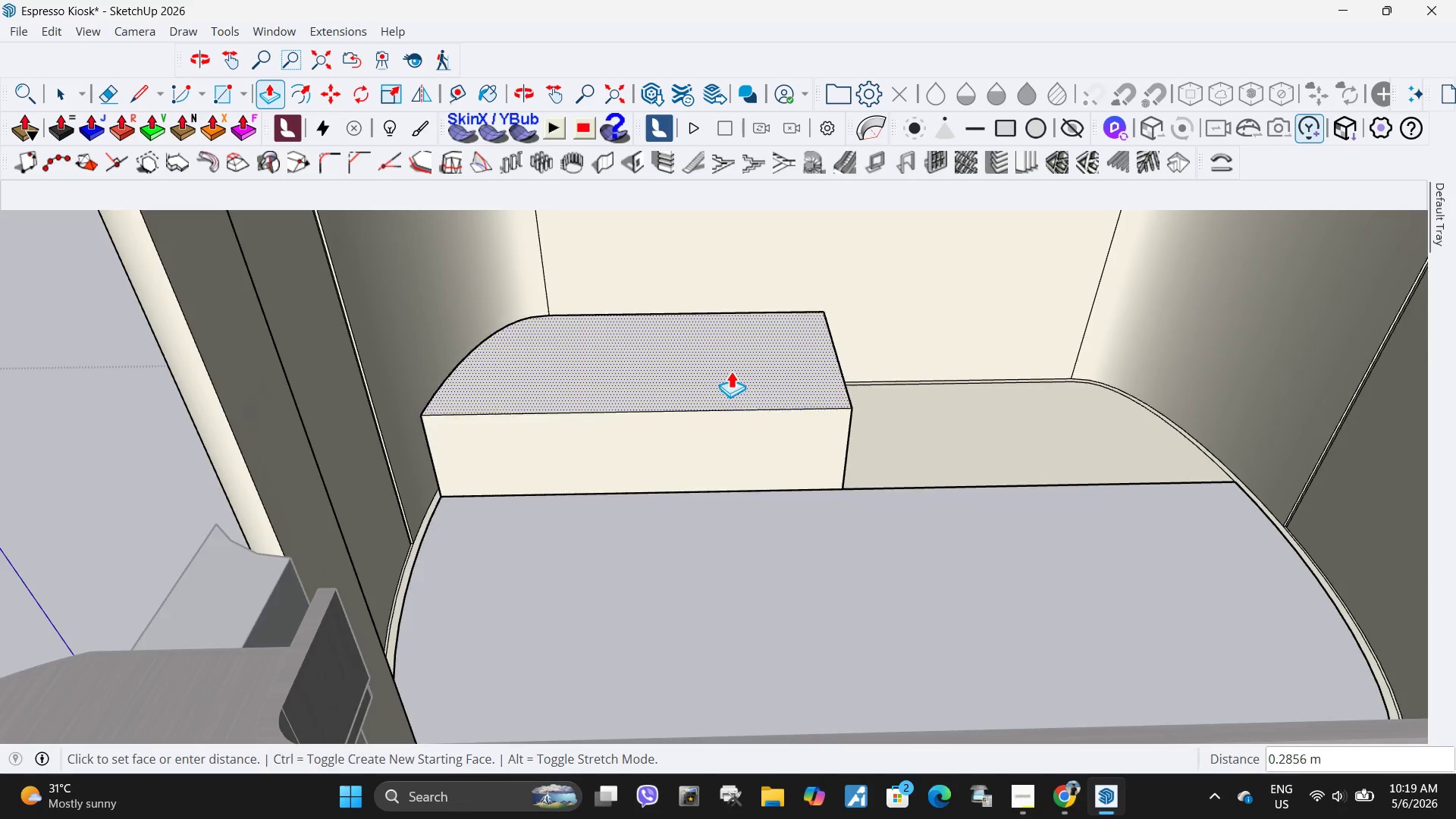 
scroll: coordinate [731, 371], scroll_direction: down, amount: 4.0
 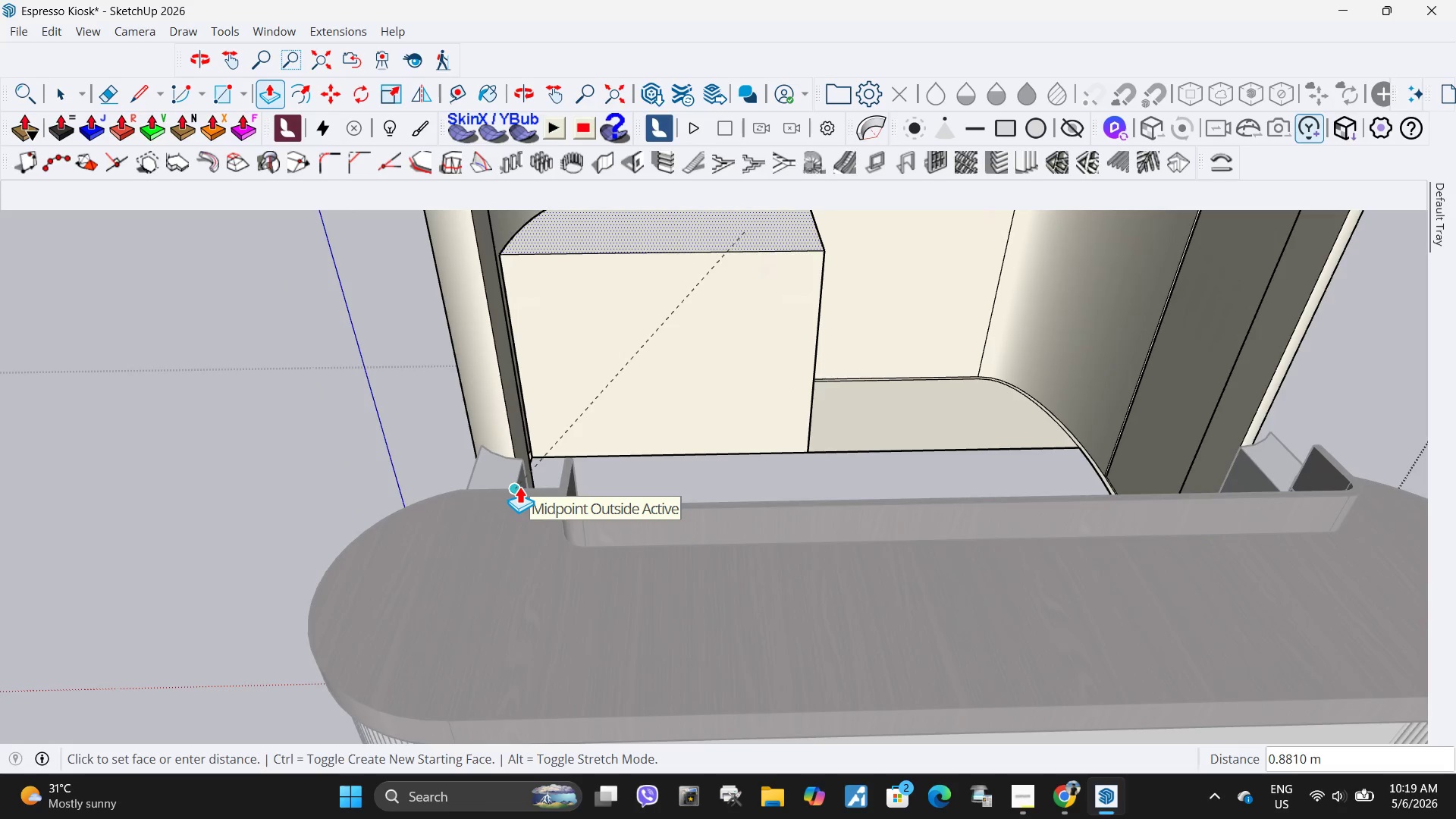 
left_click([519, 489])
 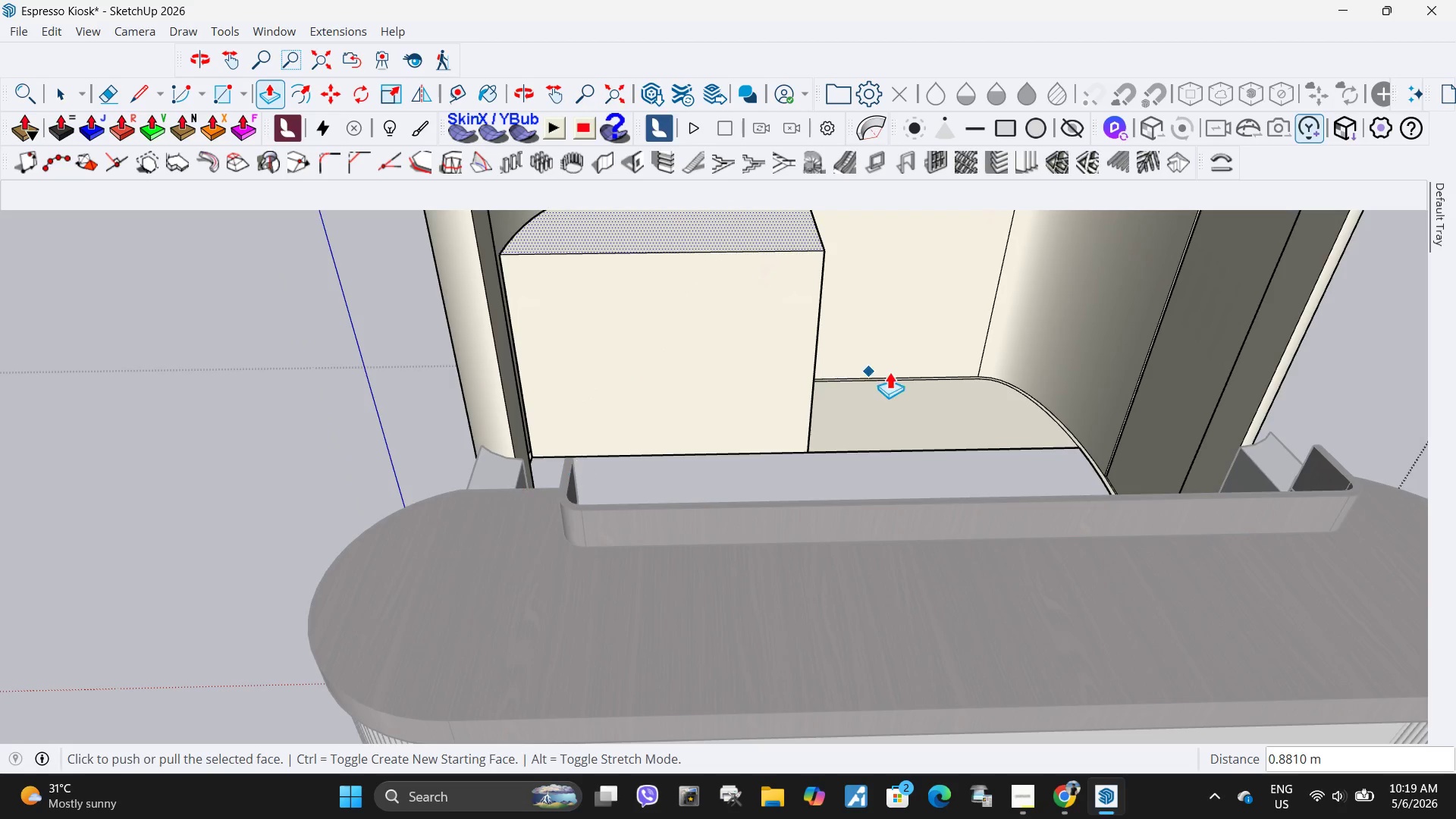 
key(Space)
 